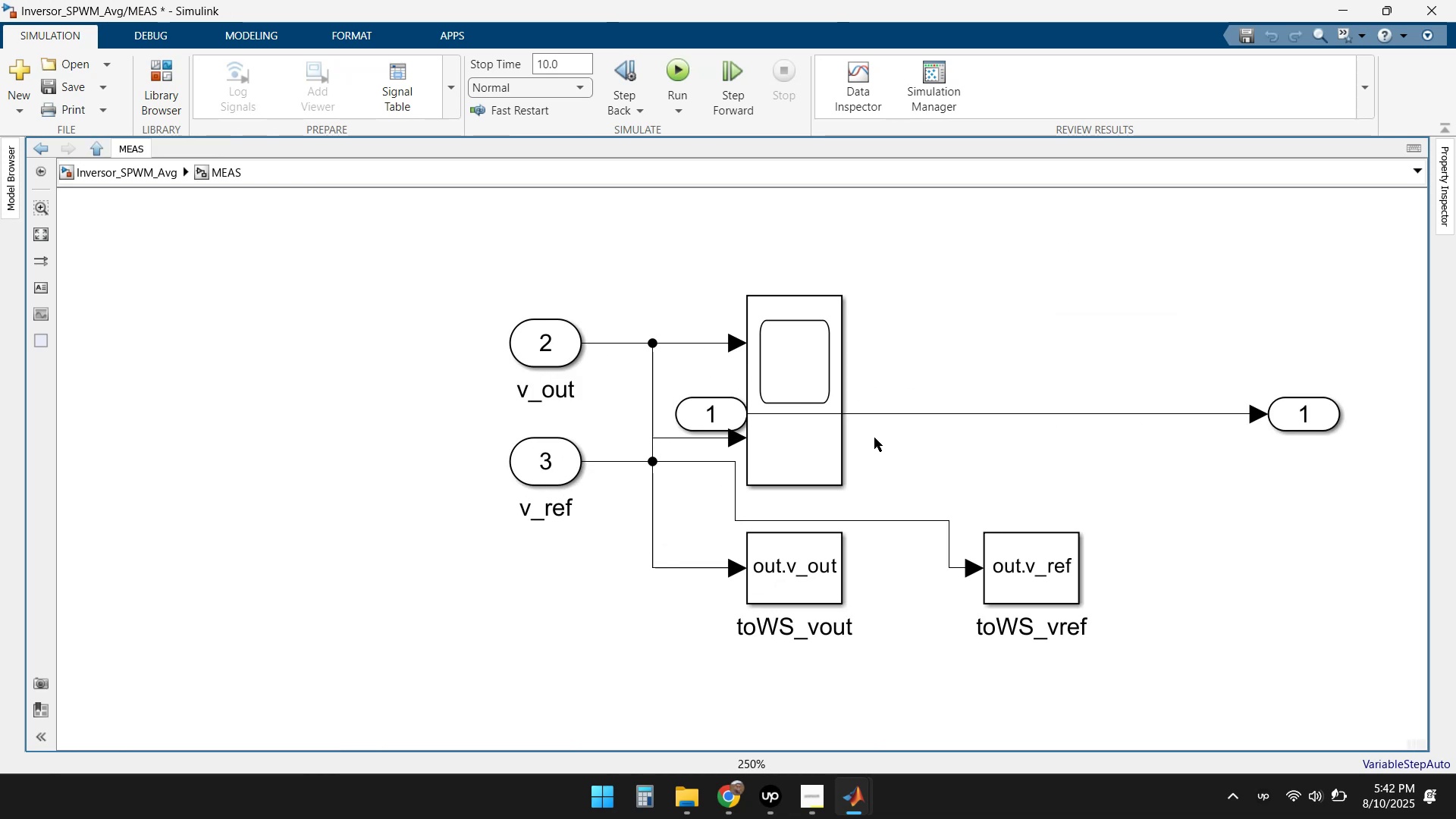 
wait(10.75)
 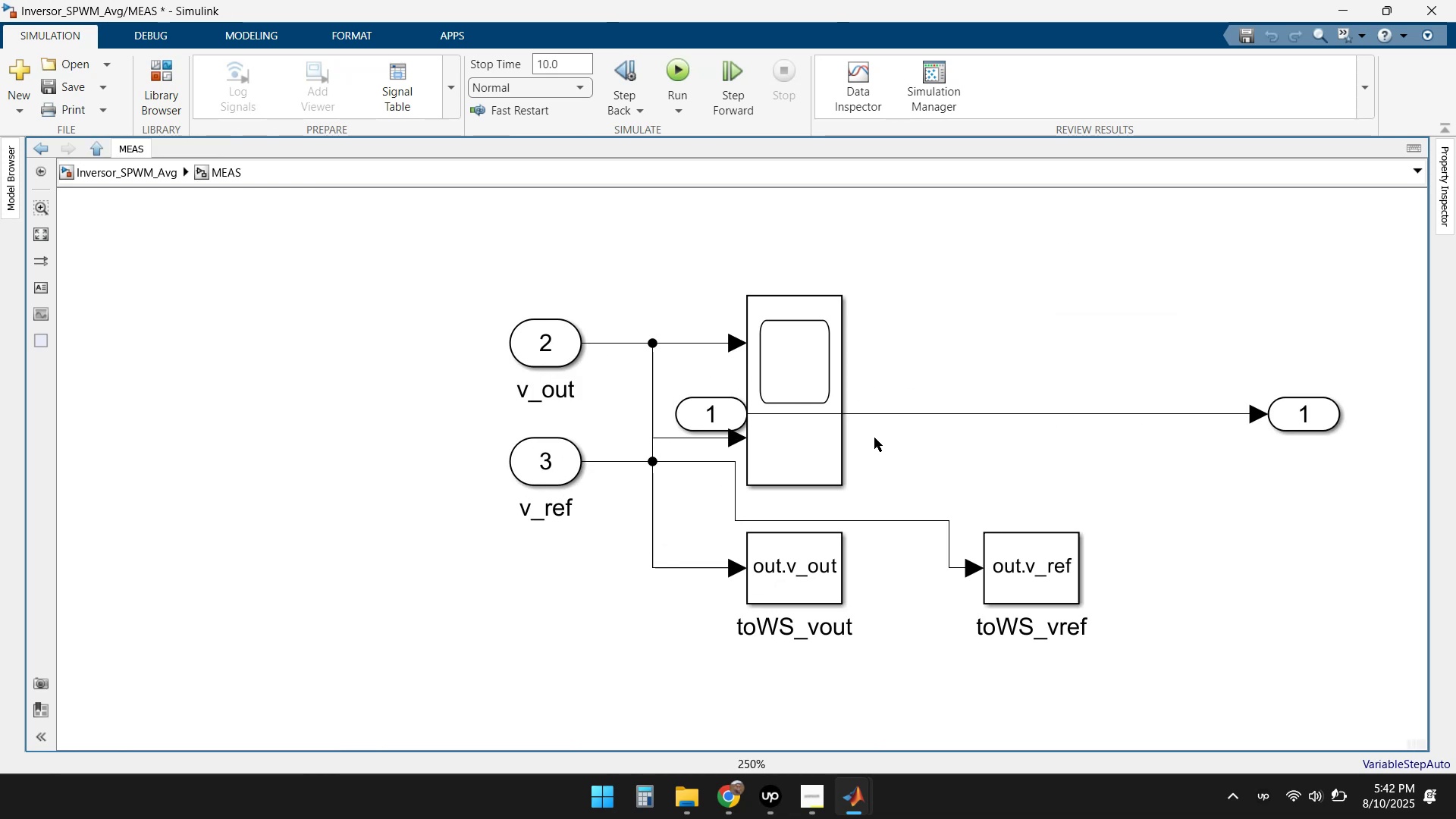 
double_click([783, 586])
 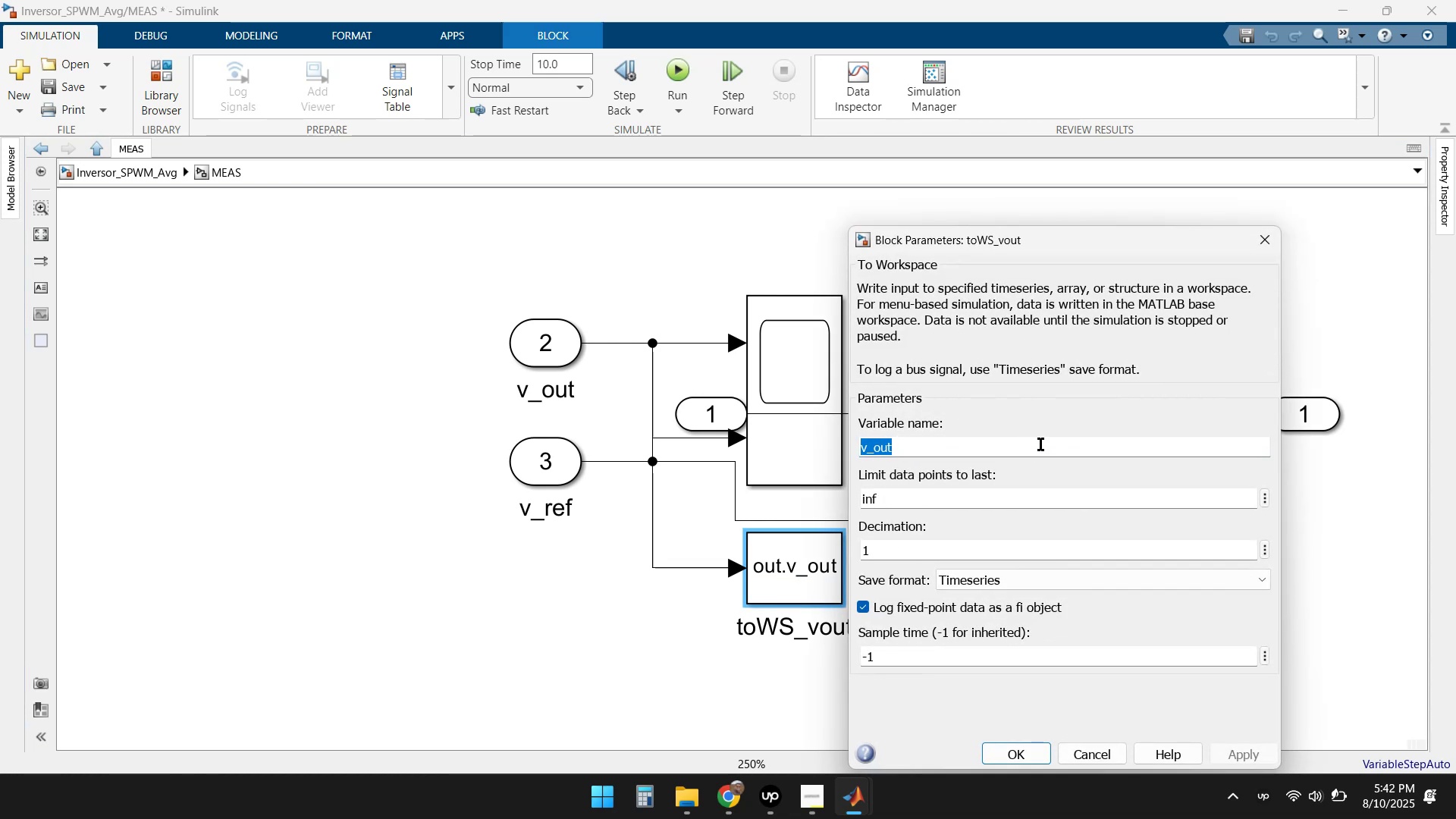 
left_click([1088, 751])
 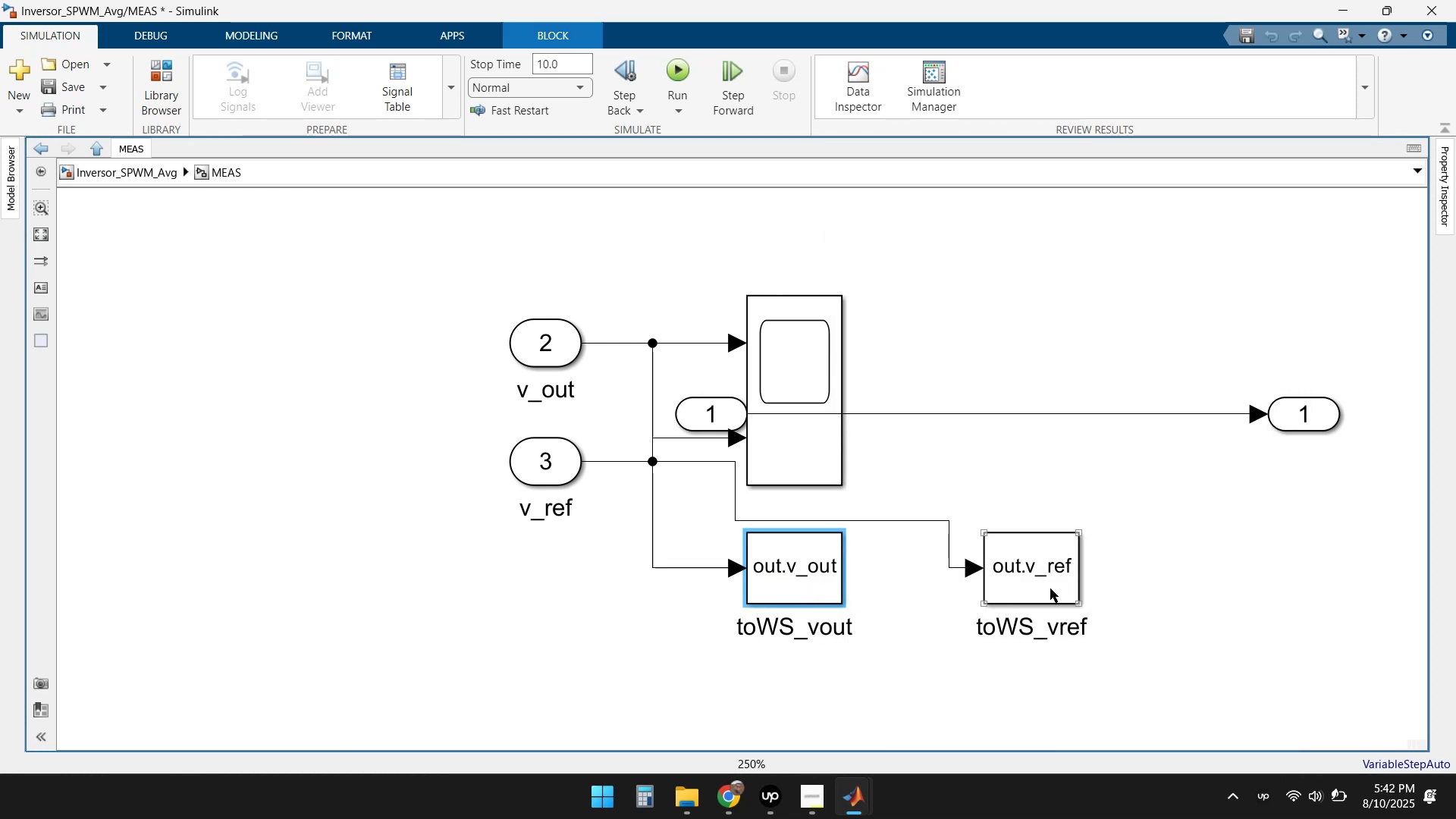 
double_click([1052, 588])
 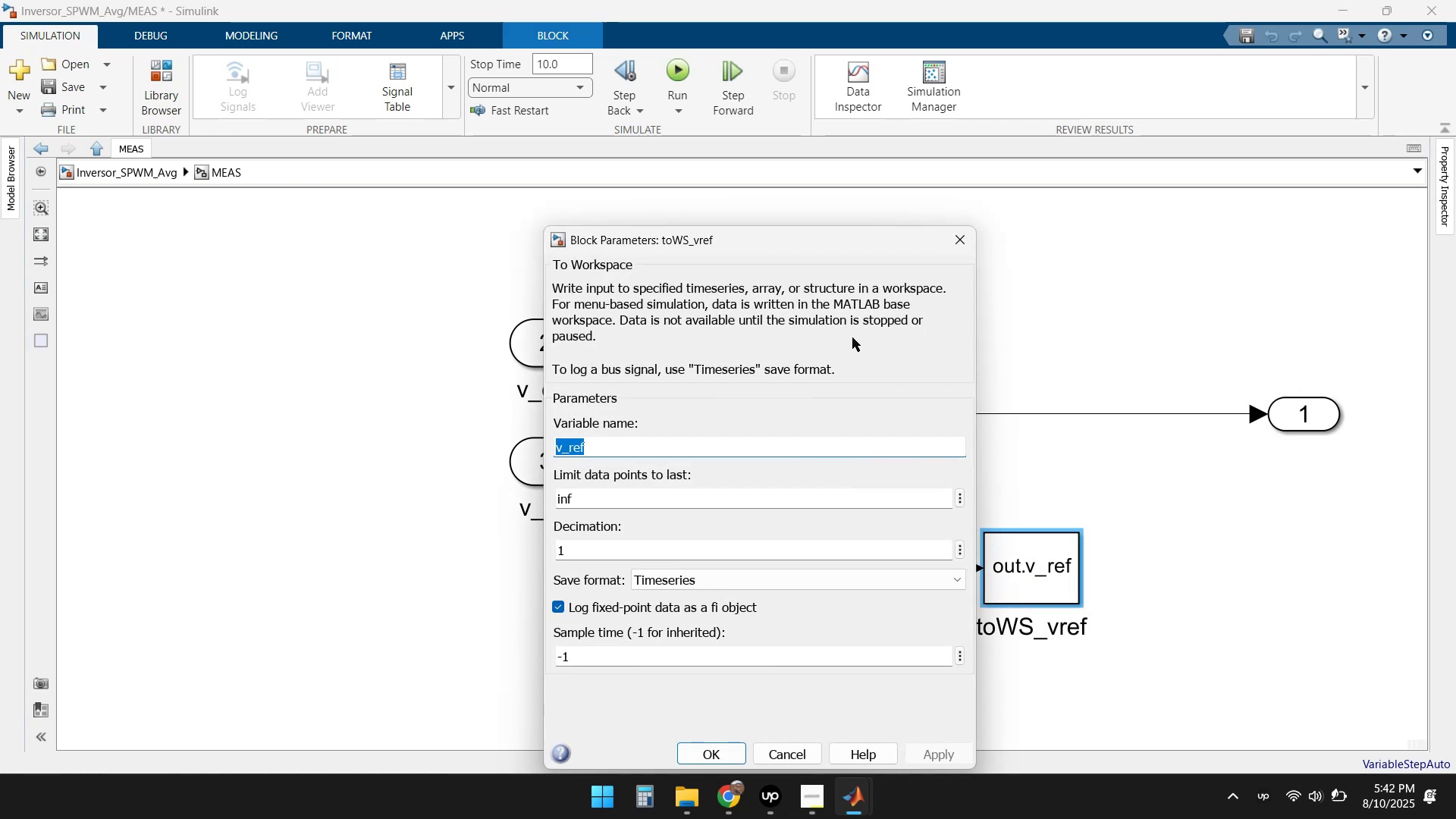 
left_click([949, 243])
 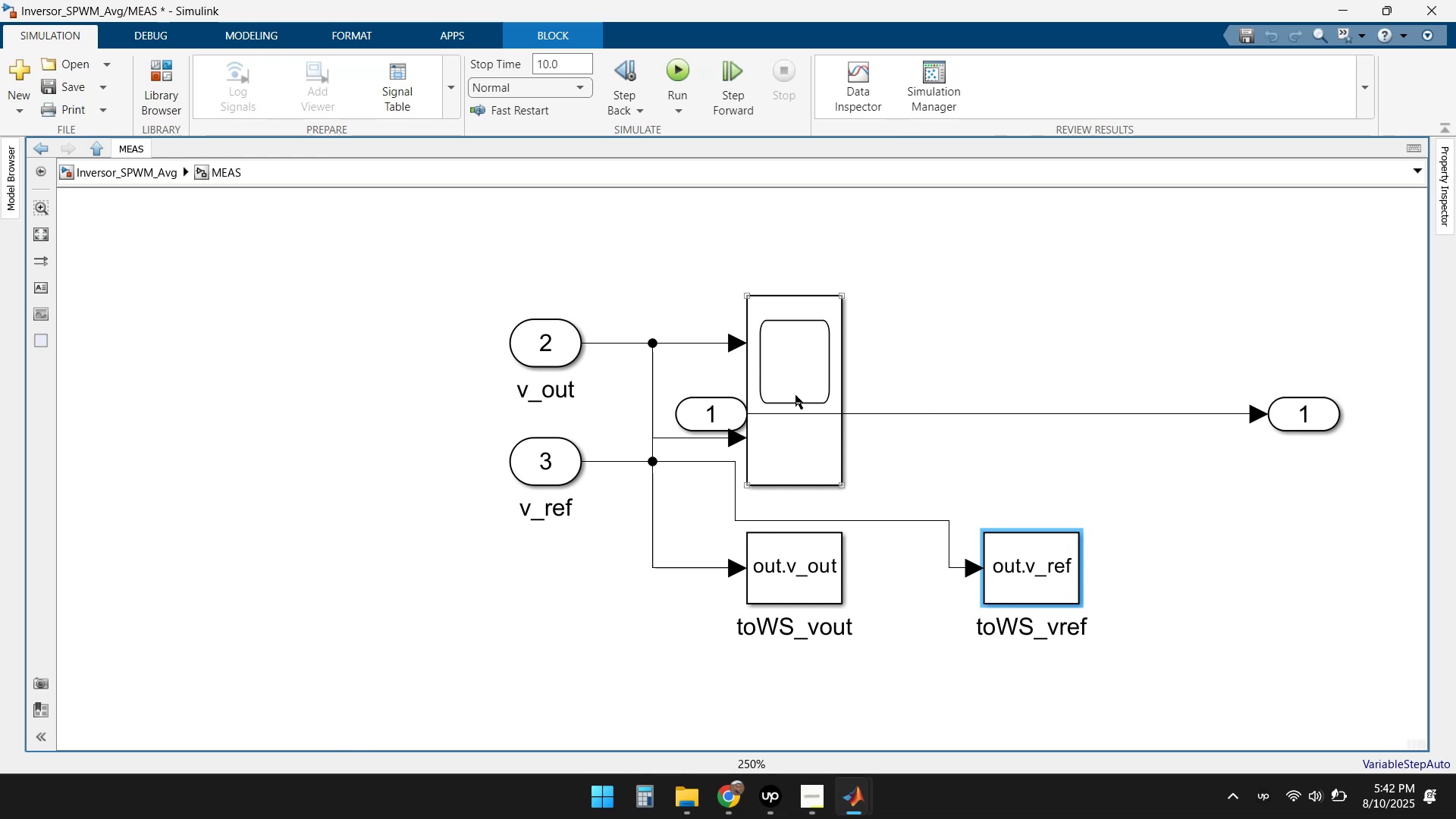 
double_click([795, 393])
 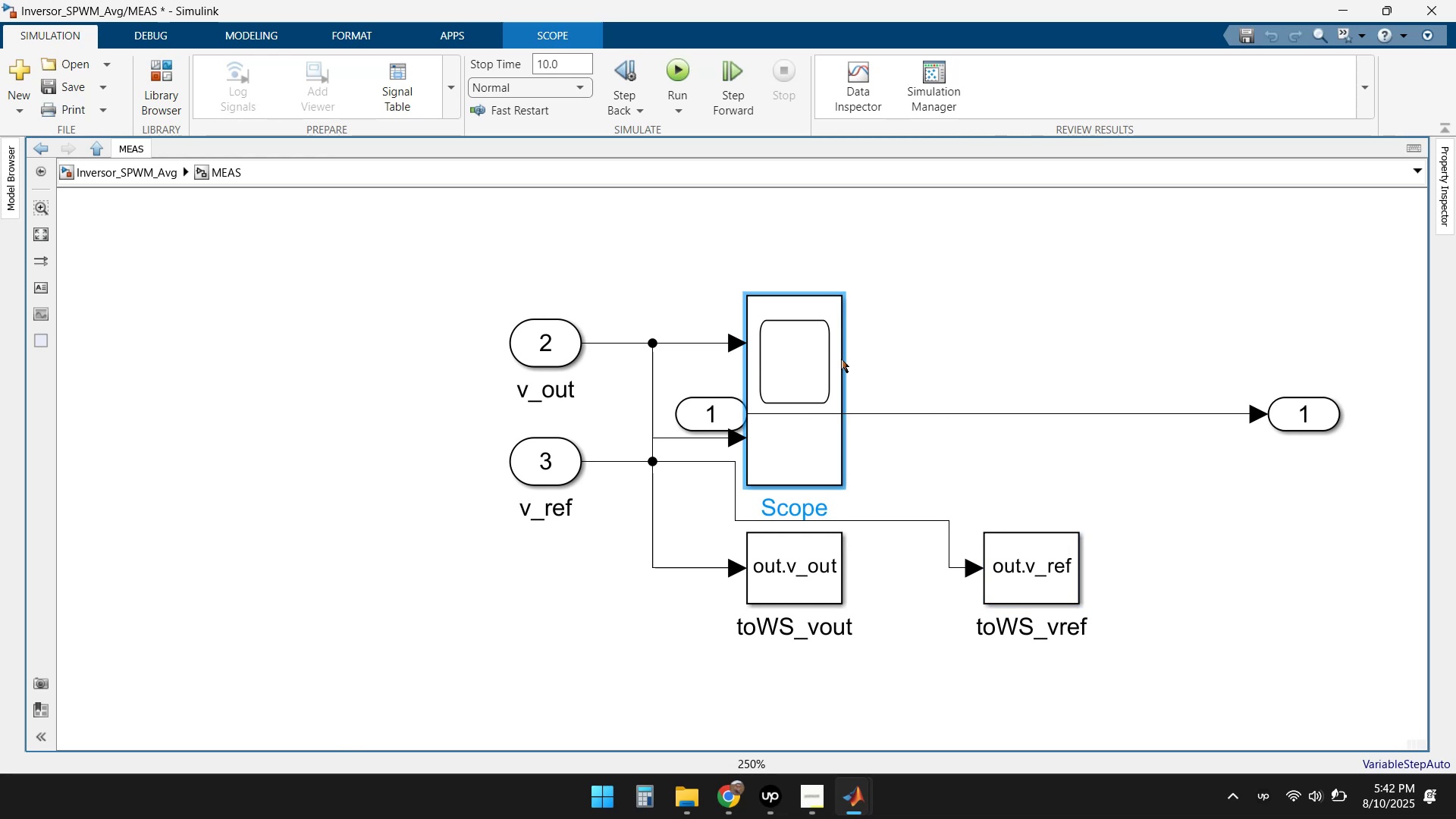 
double_click([799, 359])
 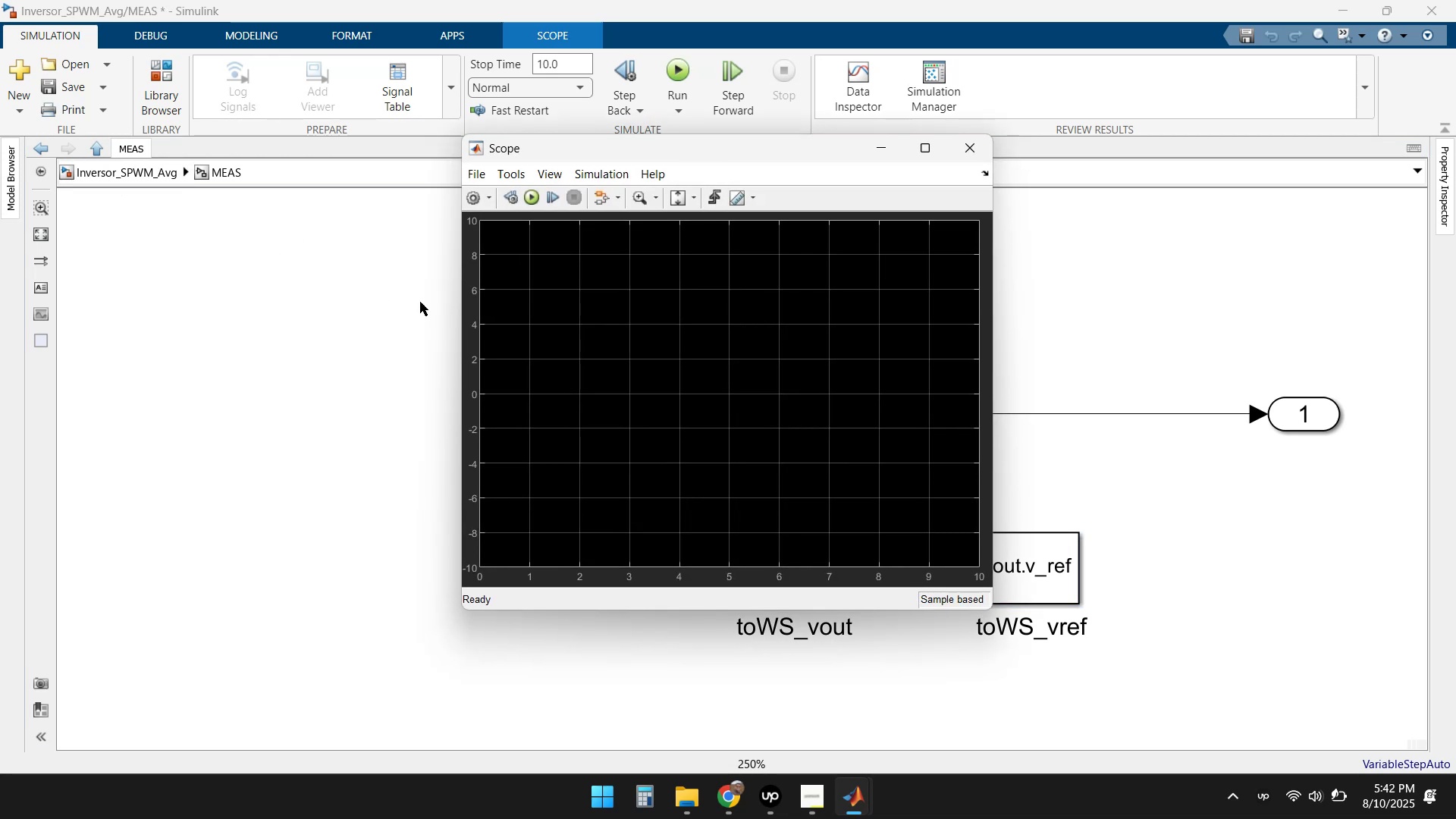 
left_click([980, 149])
 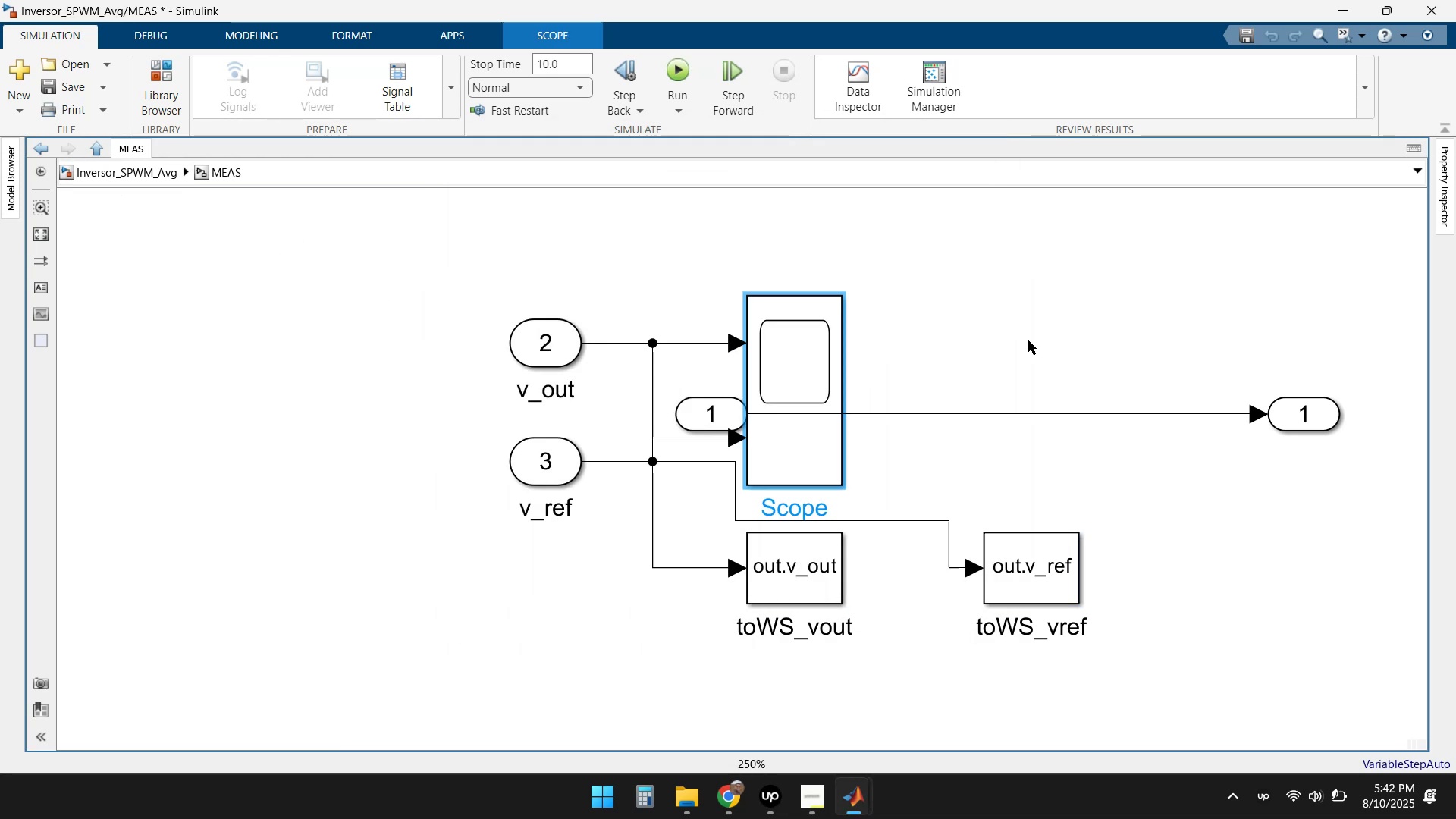 
left_click([1042, 331])
 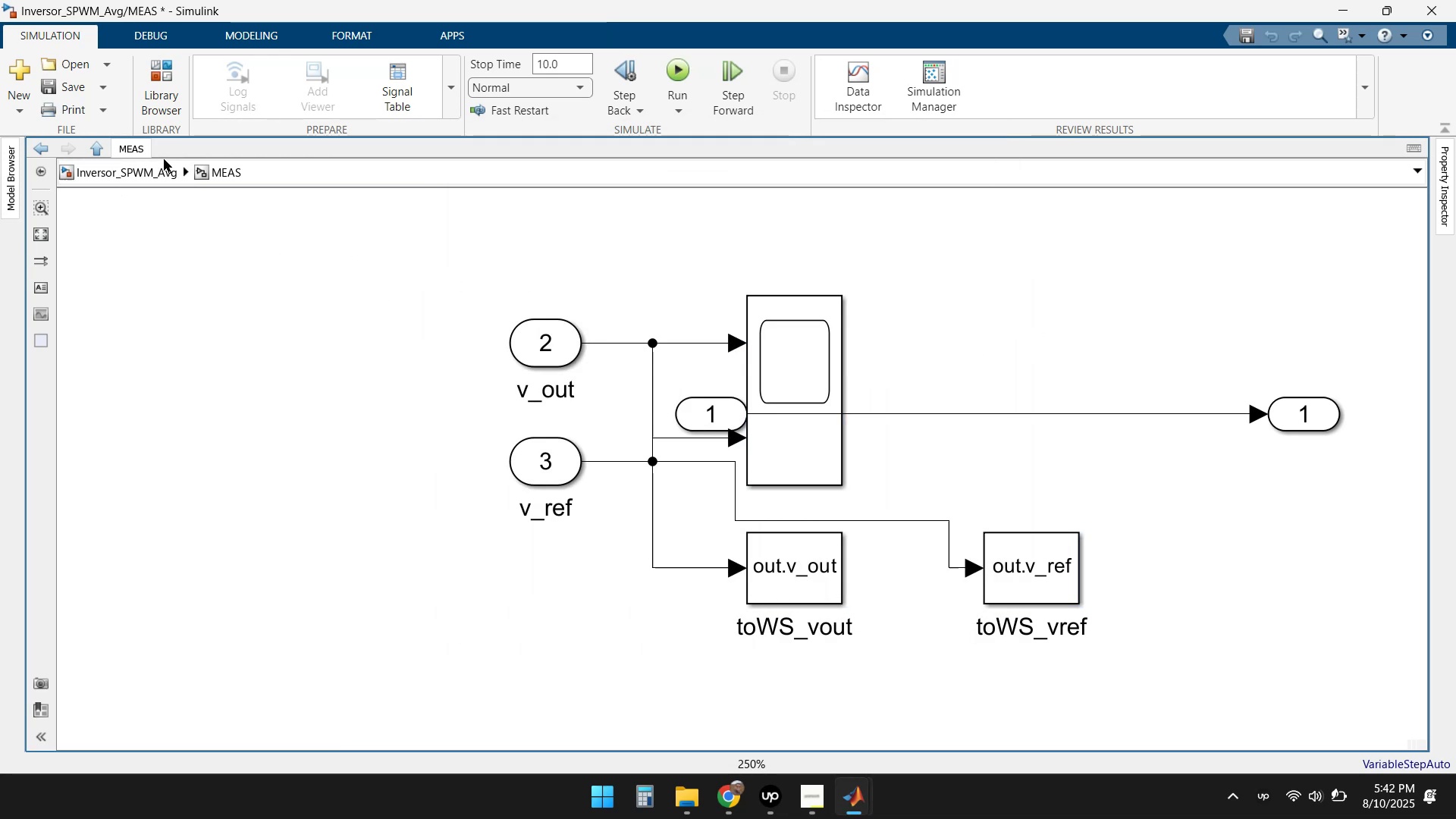 
left_click([133, 171])
 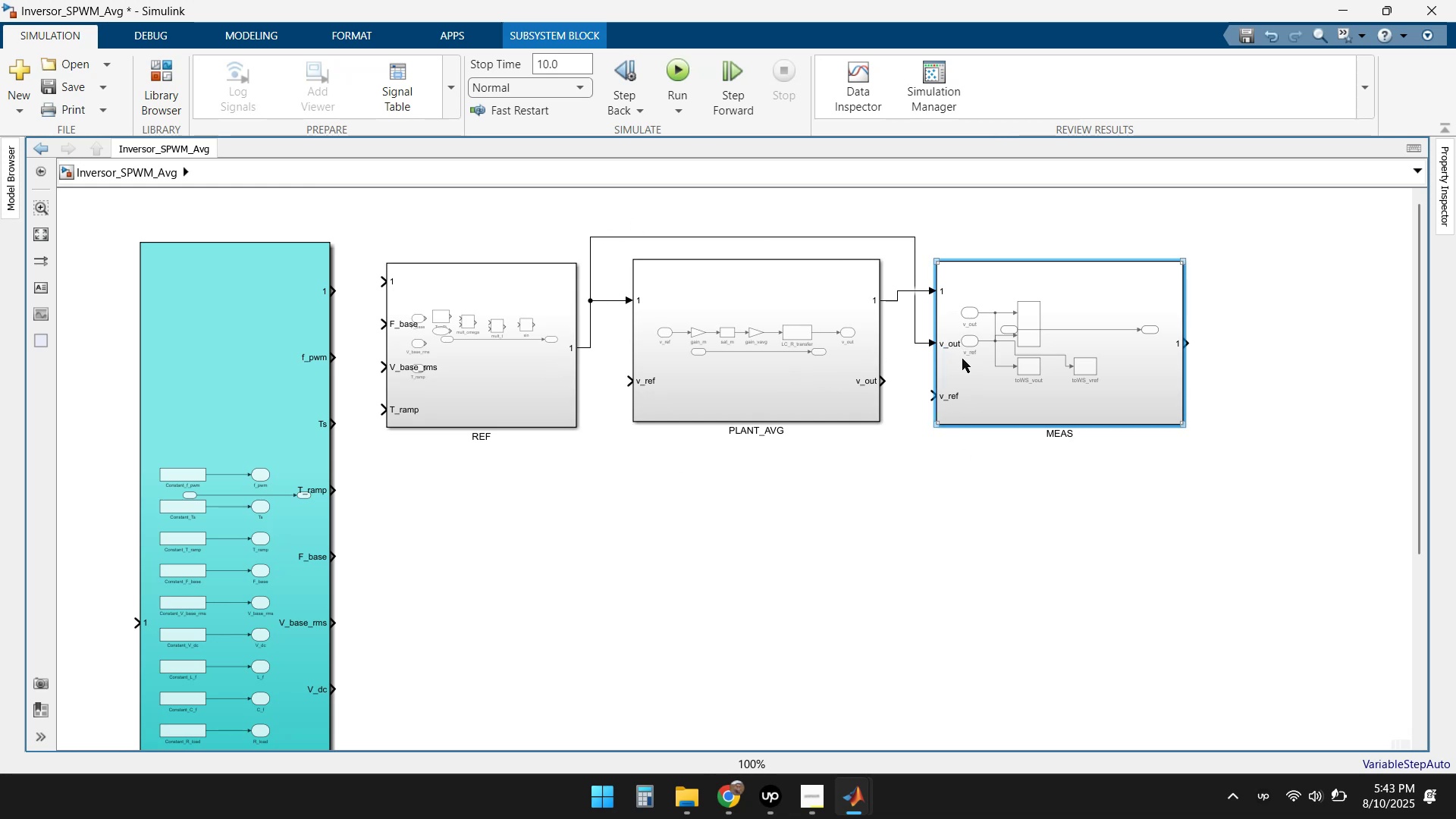 
wait(6.0)
 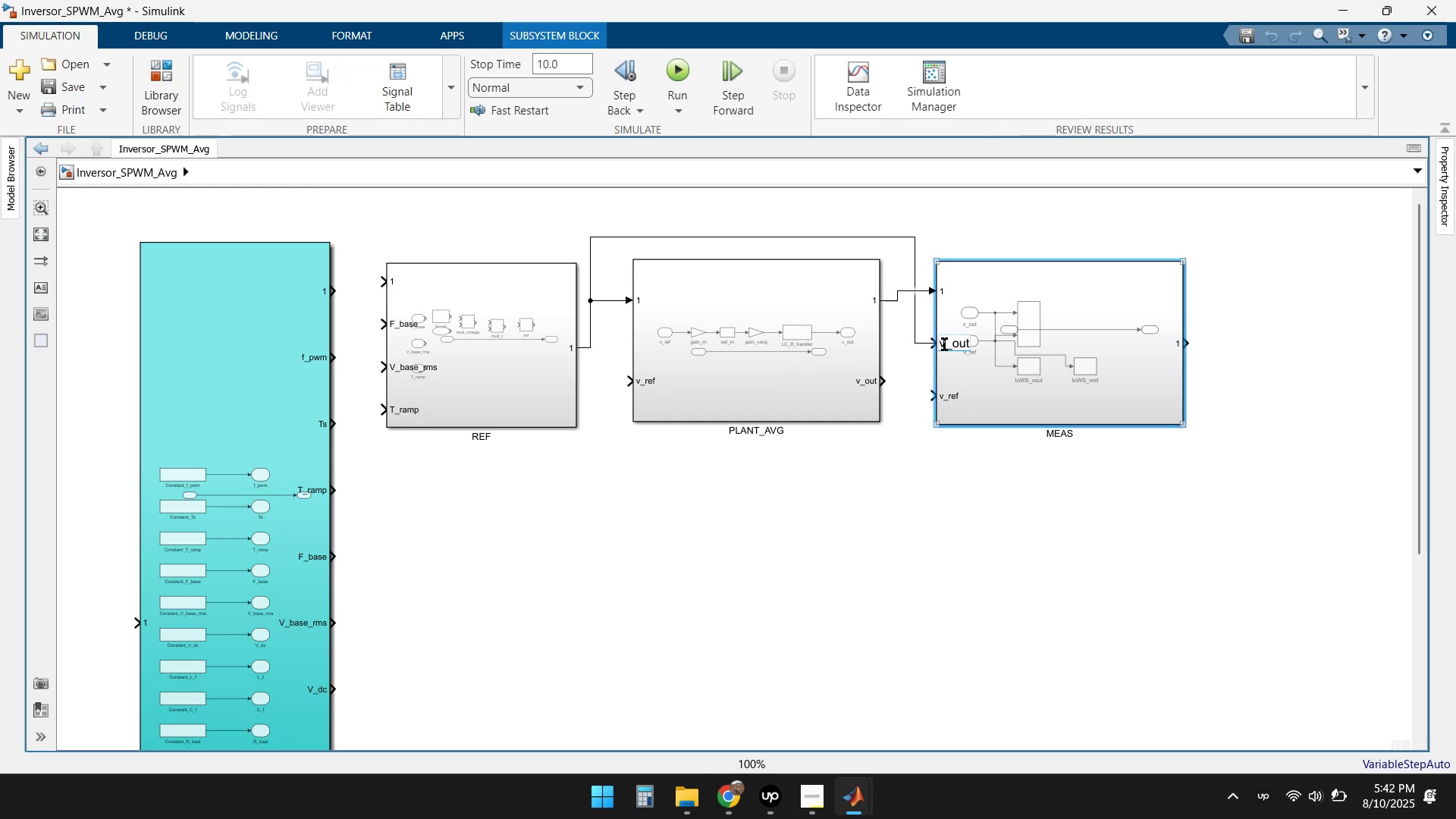 
scroll: coordinate [956, 391], scroll_direction: up, amount: 2.0
 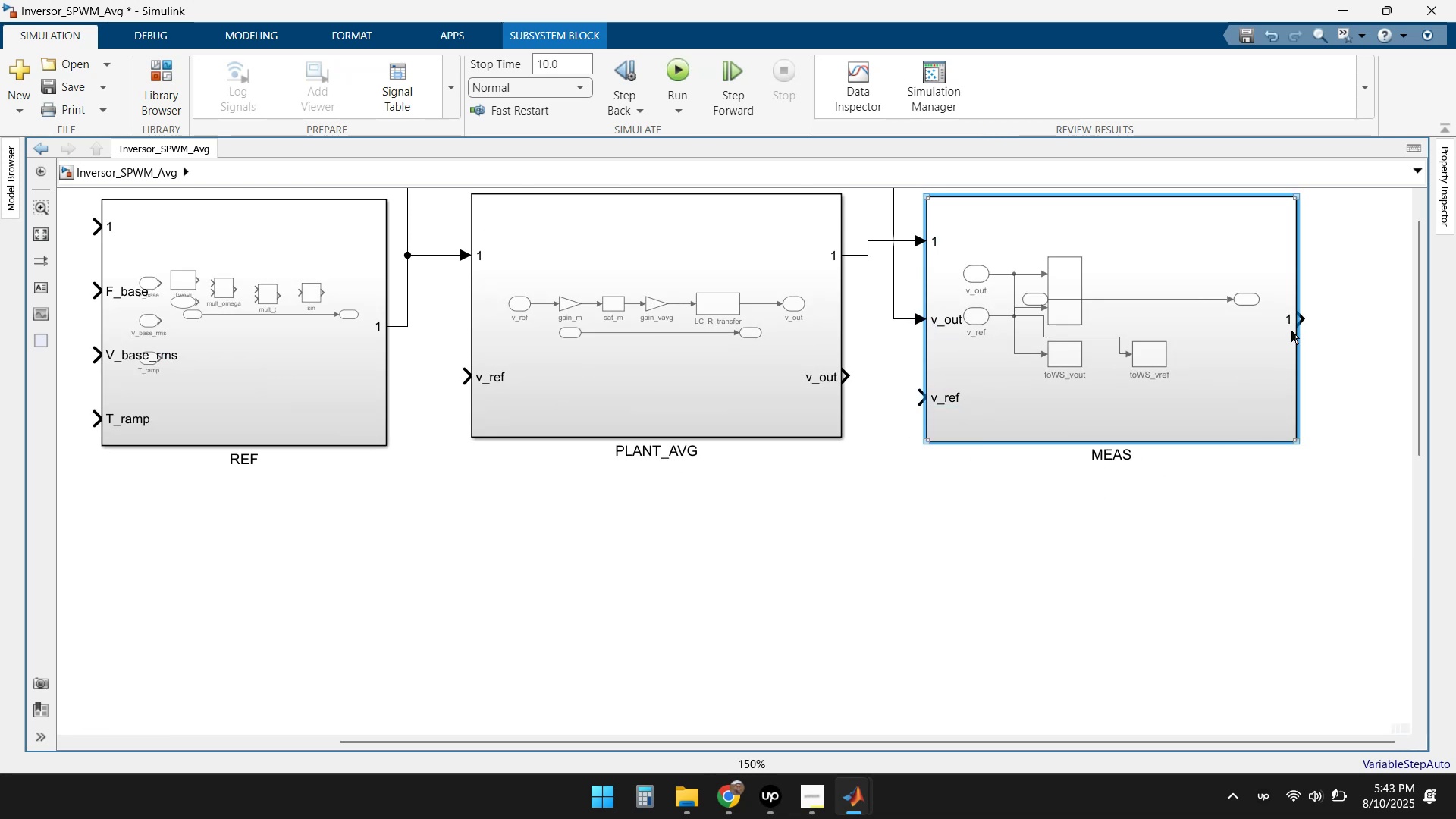 
scroll: coordinate [705, 524], scroll_direction: down, amount: 3.0
 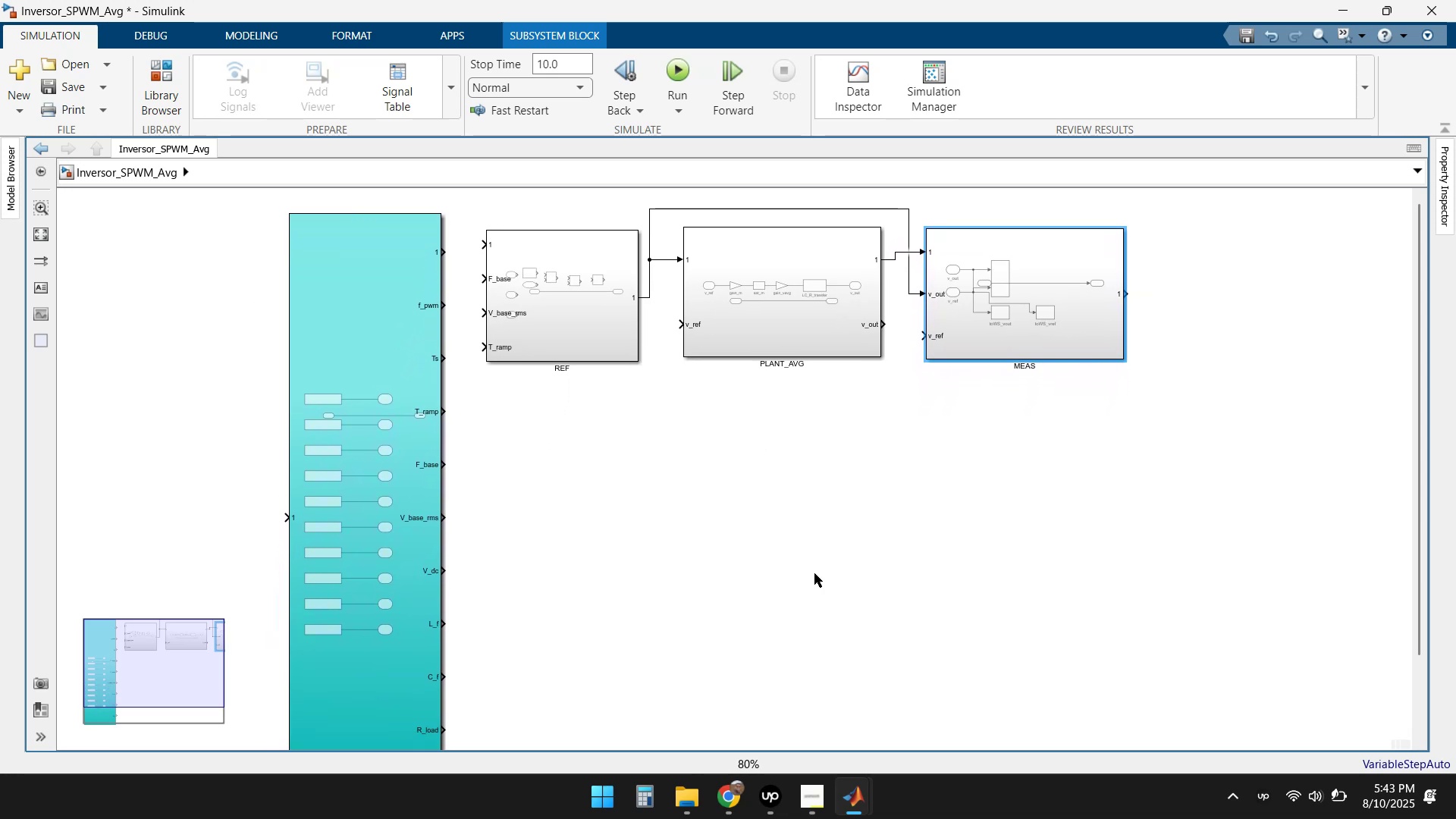 
left_click([846, 795])
 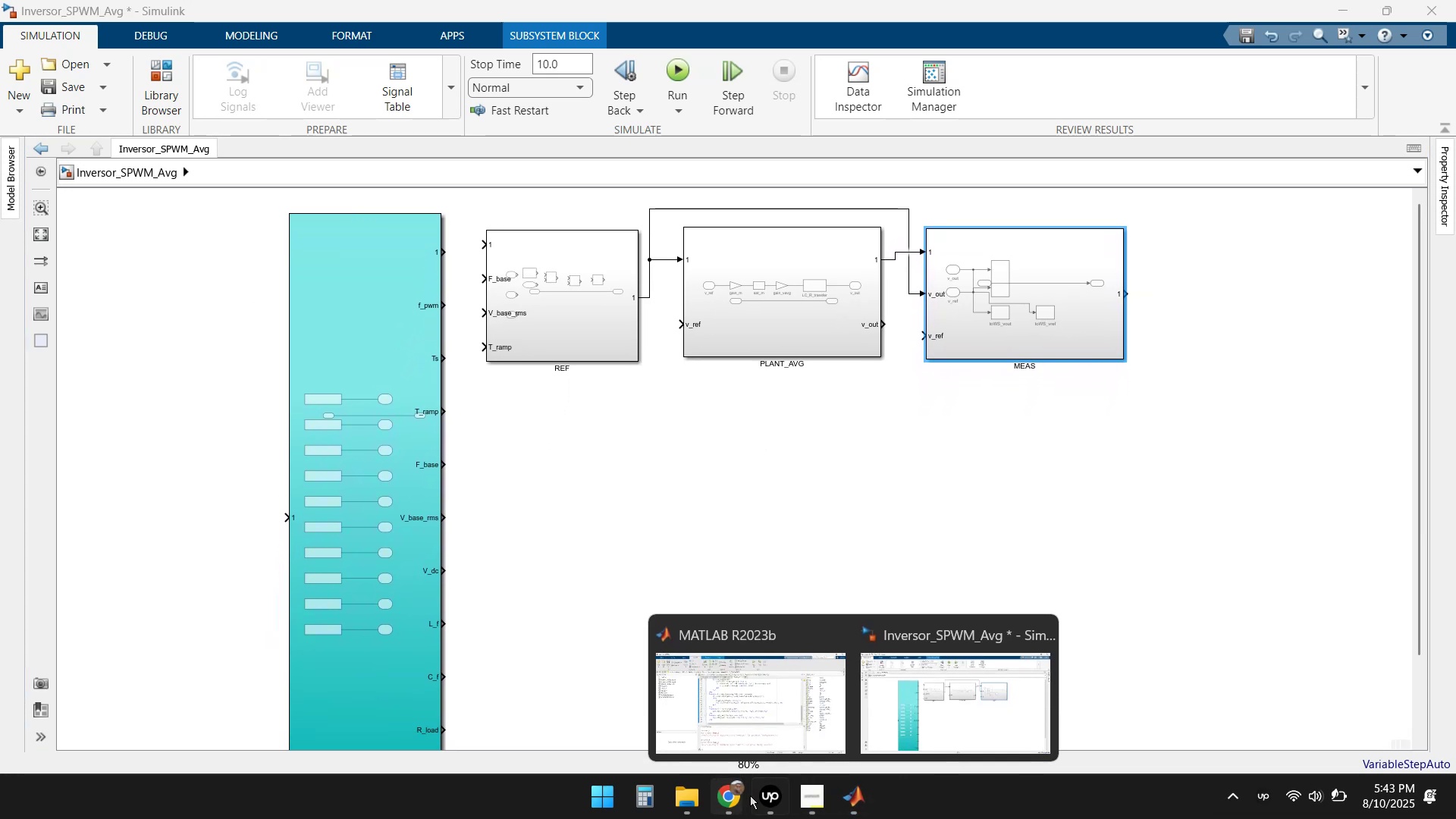 
left_click([726, 802])
 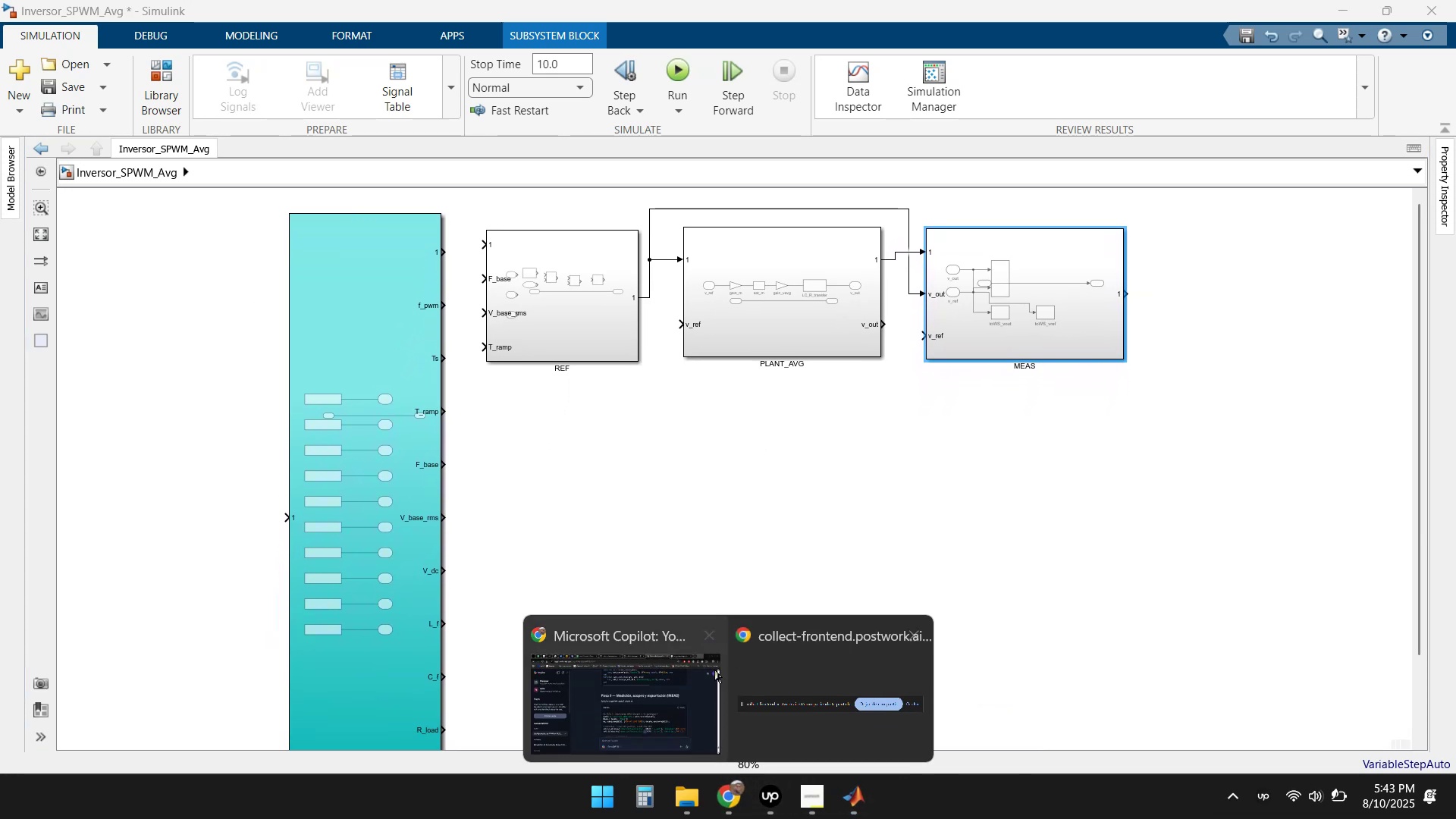 
left_click([657, 681])
 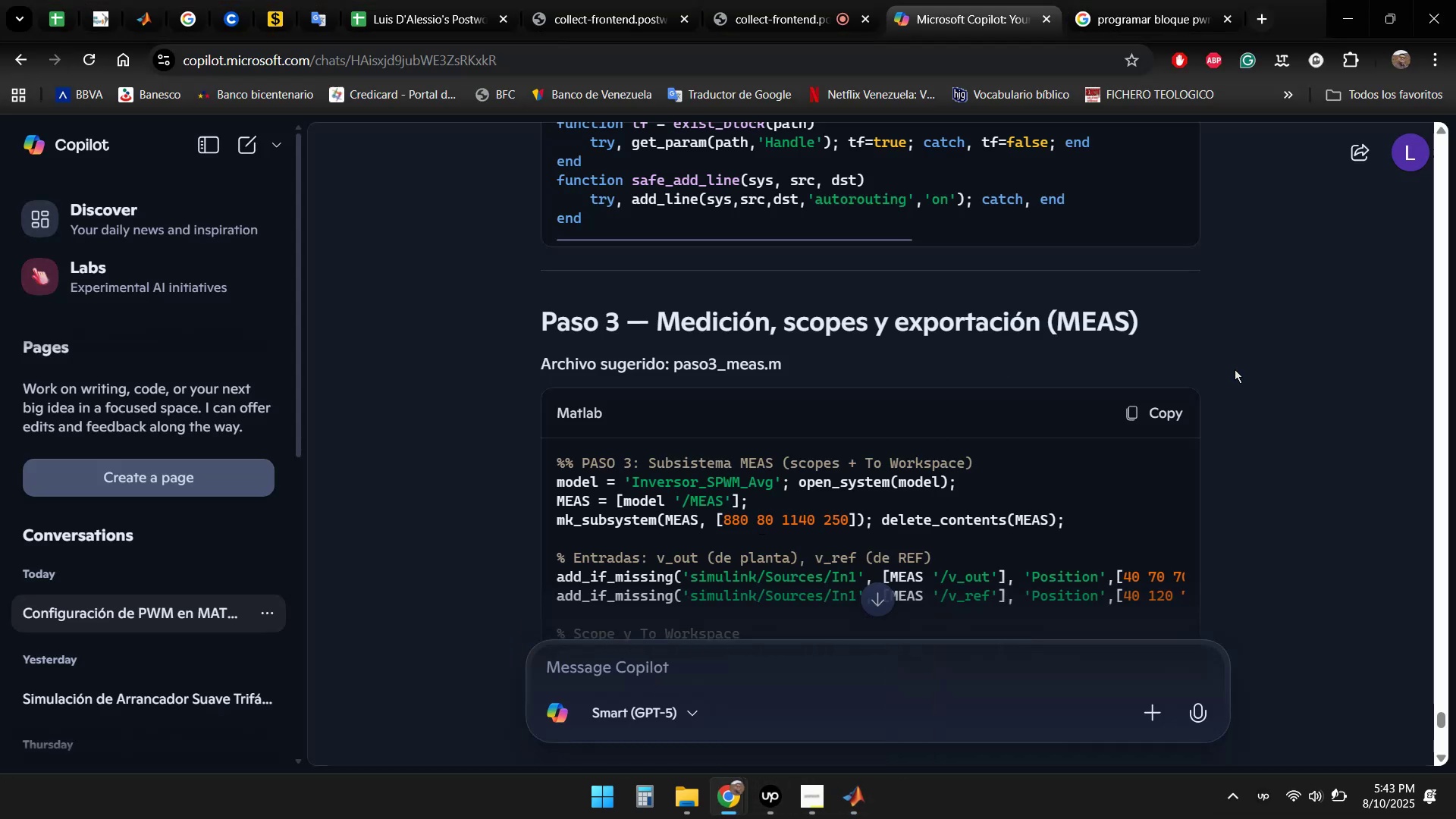 
scroll: coordinate [1274, 370], scroll_direction: down, amount: 13.0
 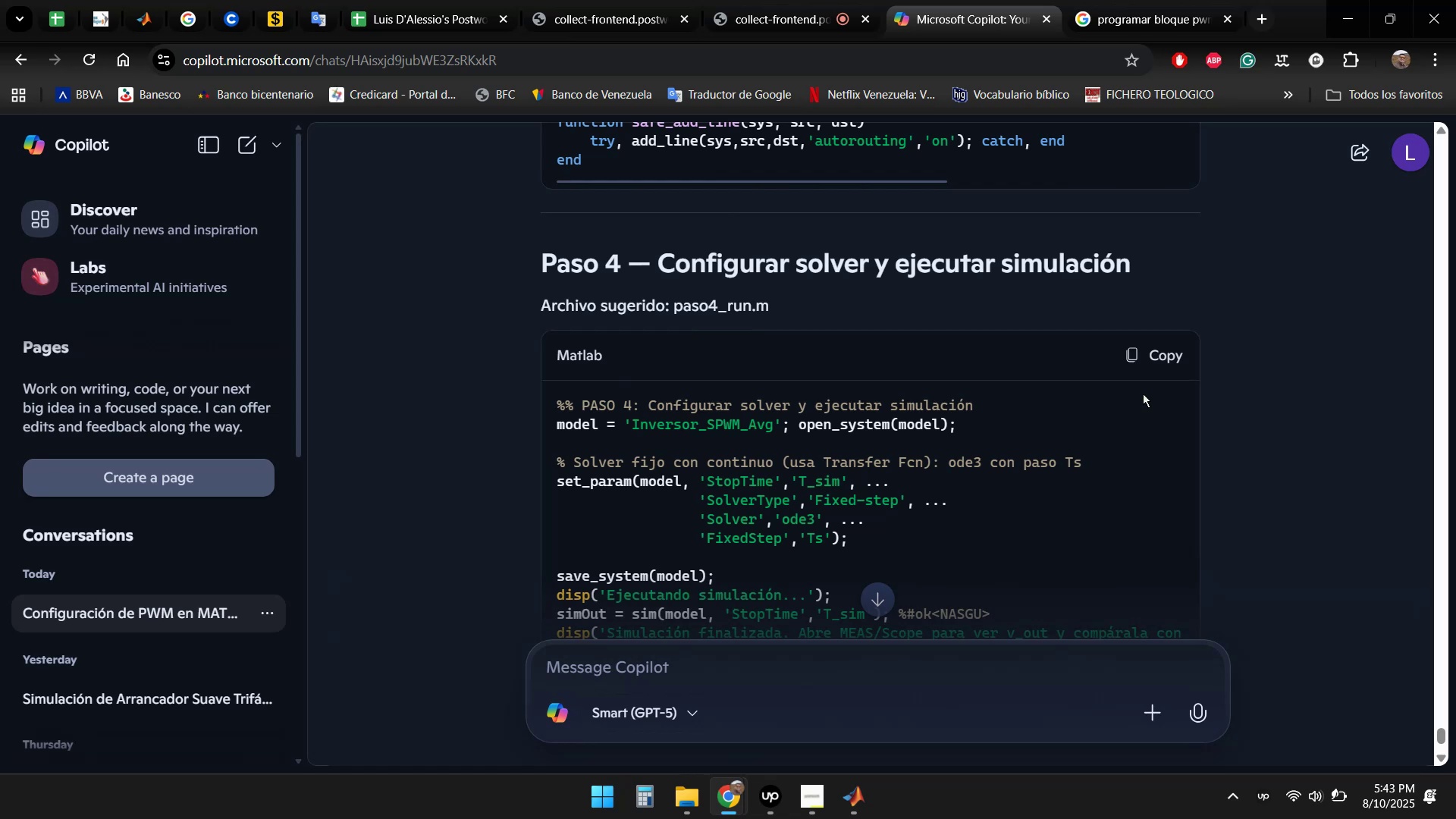 
left_click([1137, 354])
 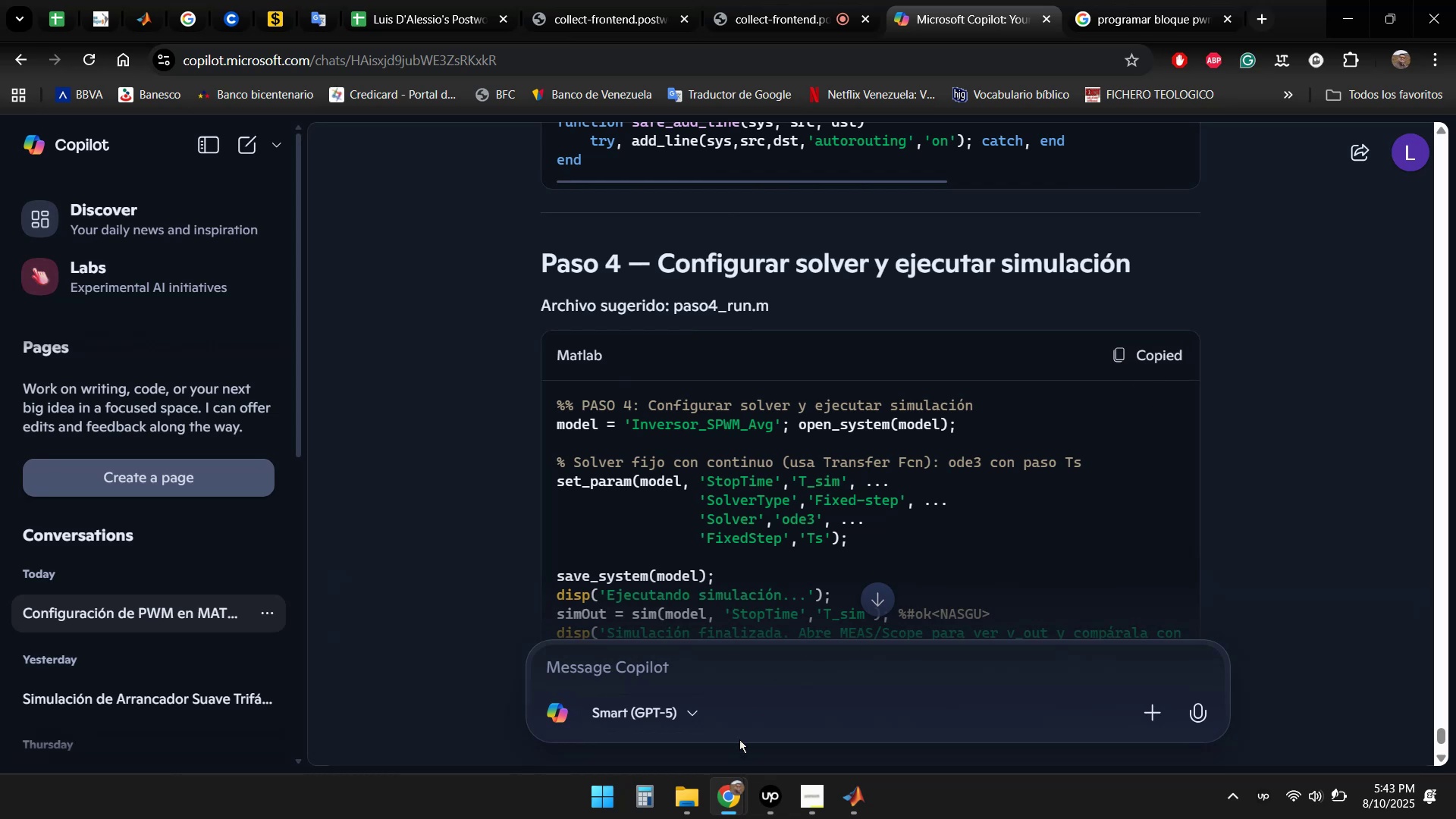 
left_click([849, 803])
 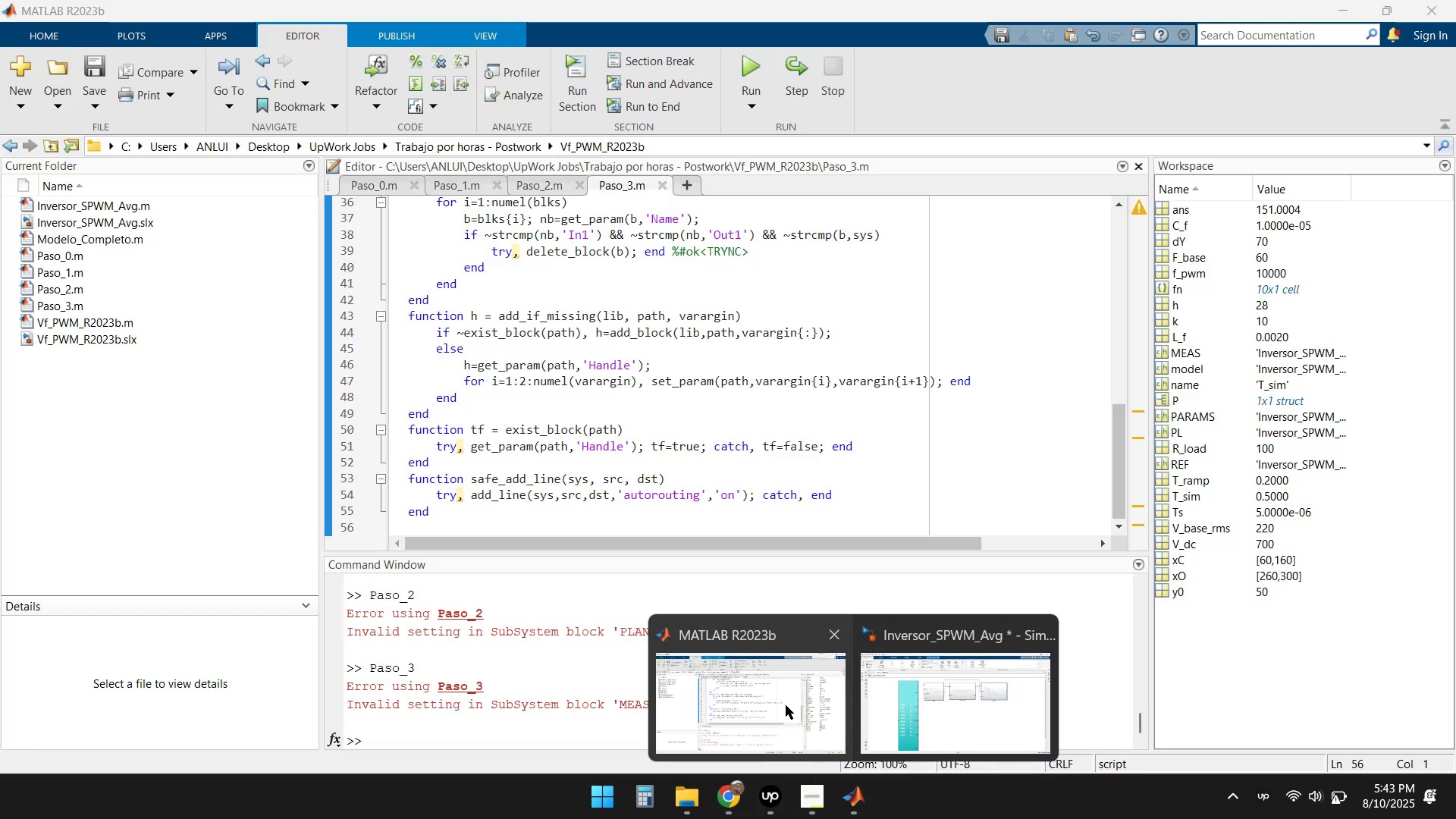 
left_click([786, 705])
 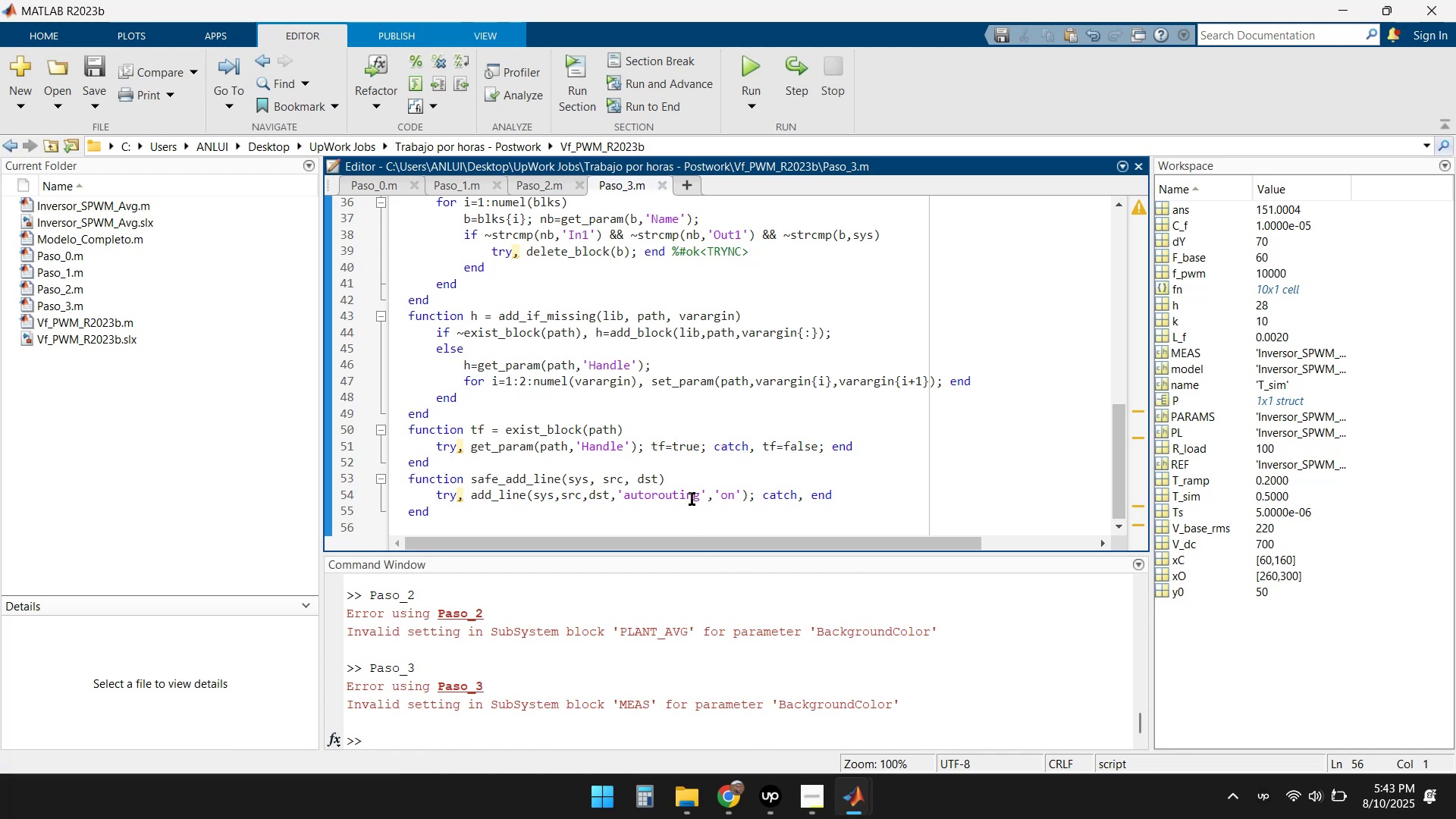 
wait(30.68)
 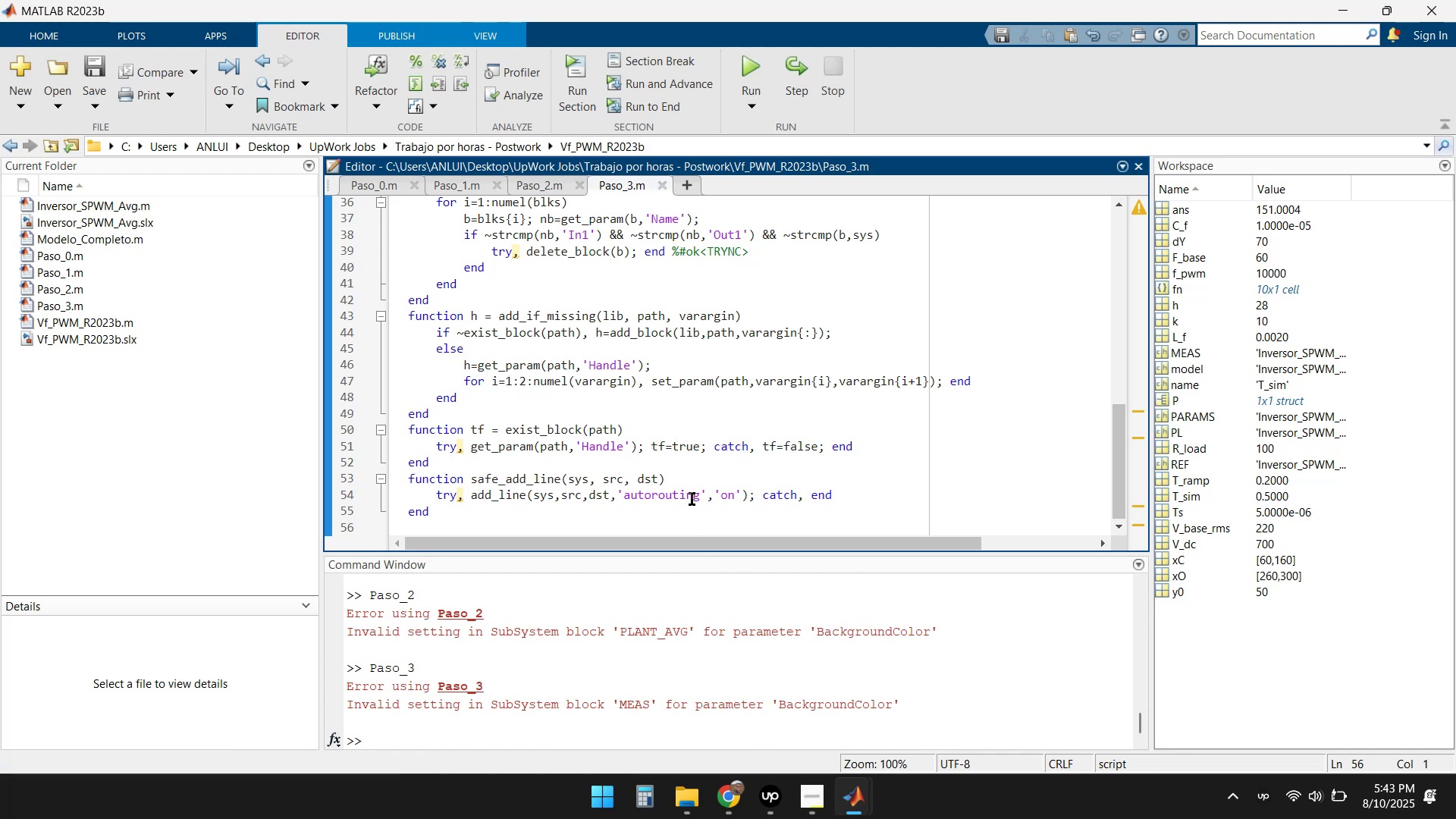 
left_click([692, 187])
 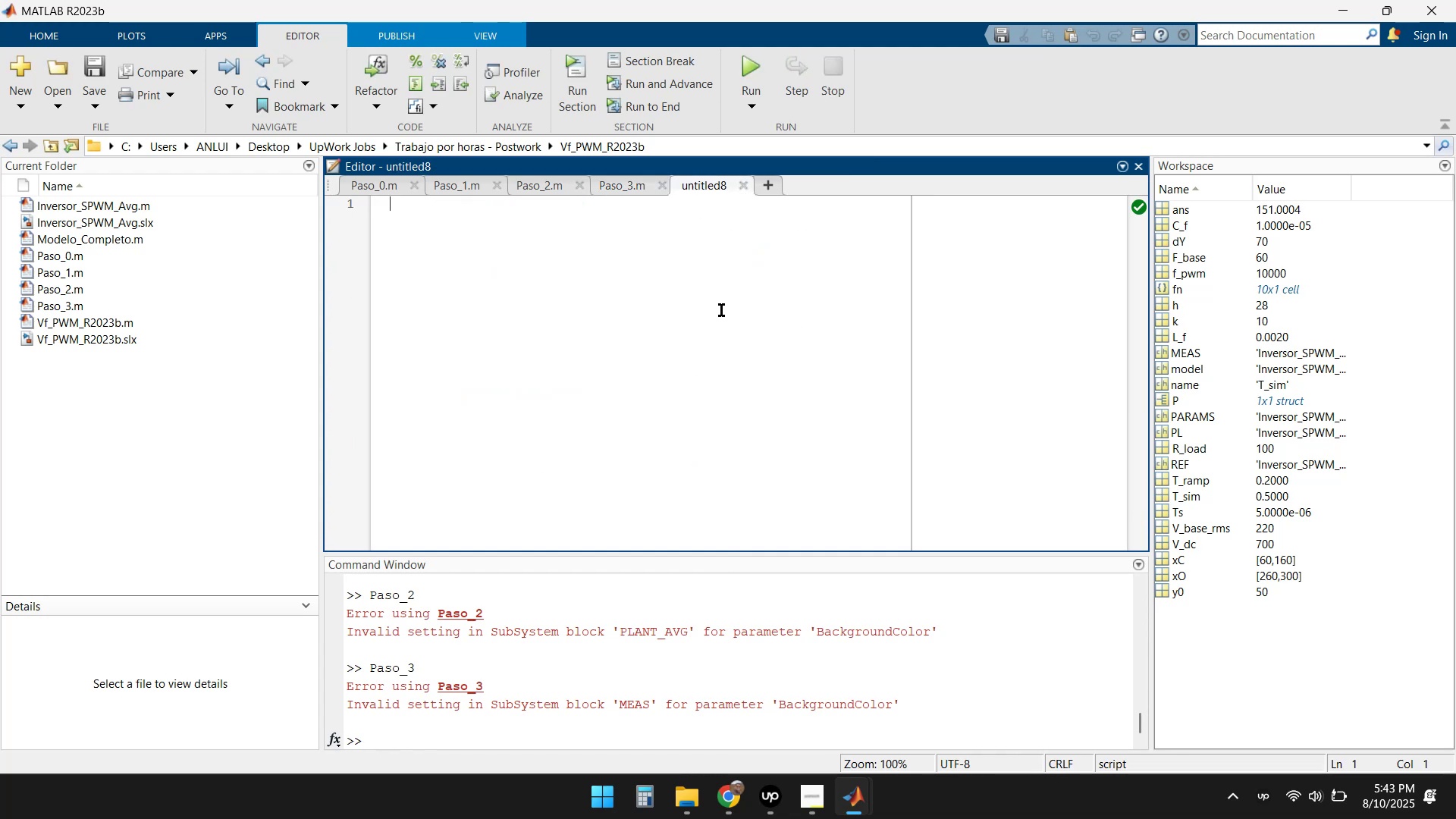 
key(Control+ControlLeft)
 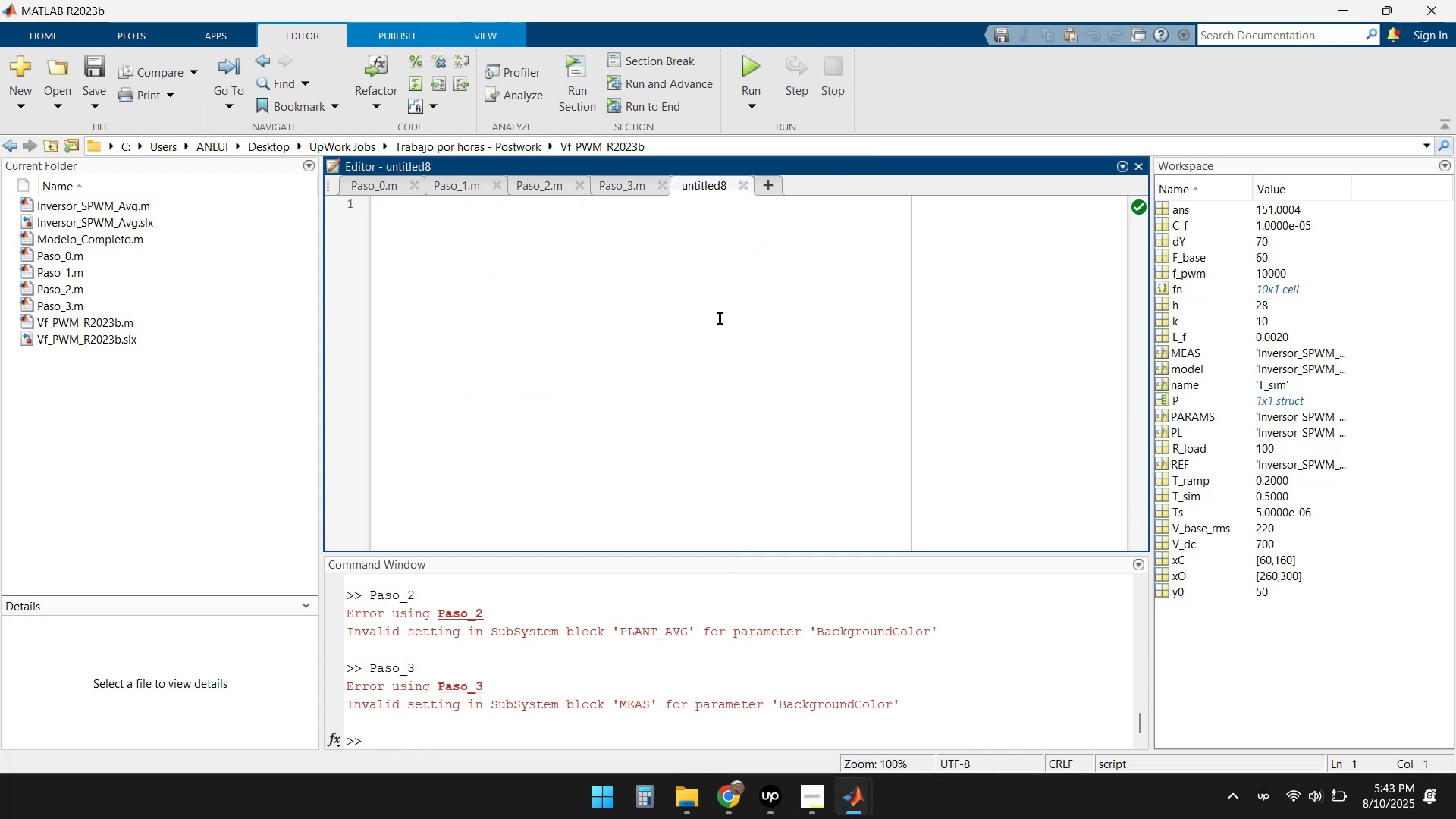 
key(Control+V)
 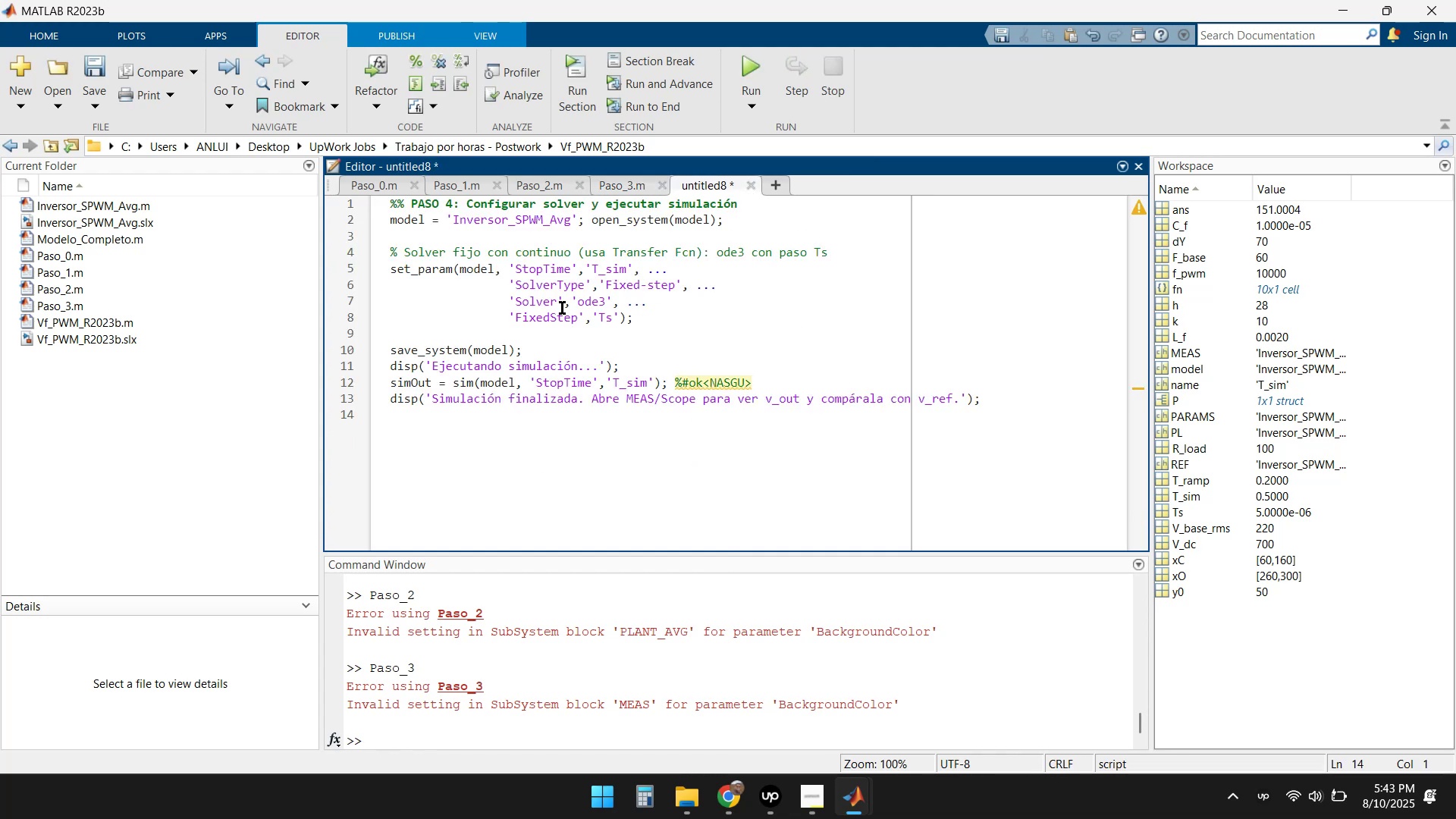 
left_click([89, 75])
 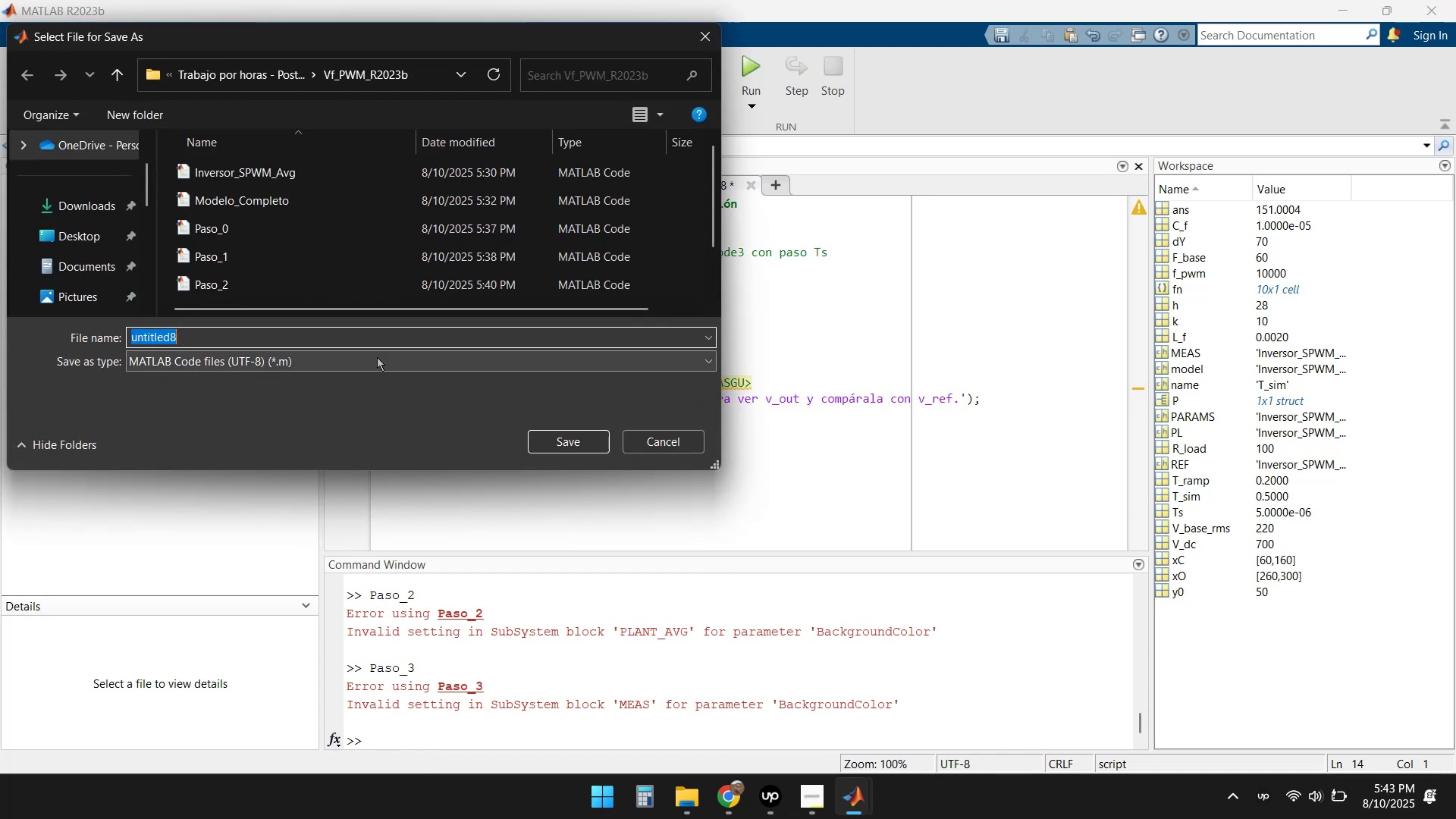 
type(Paso_4)
 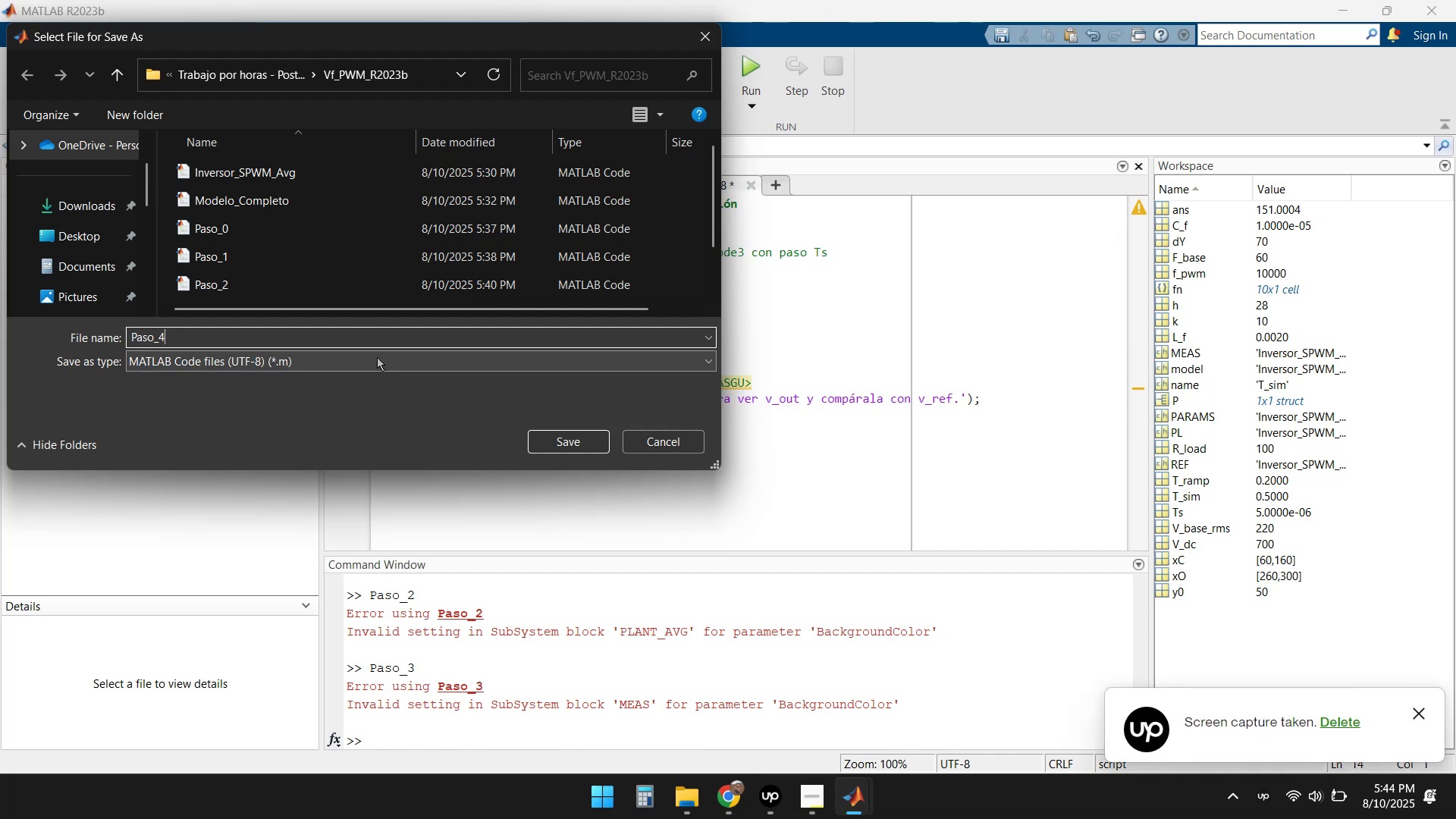 
left_click([566, 443])
 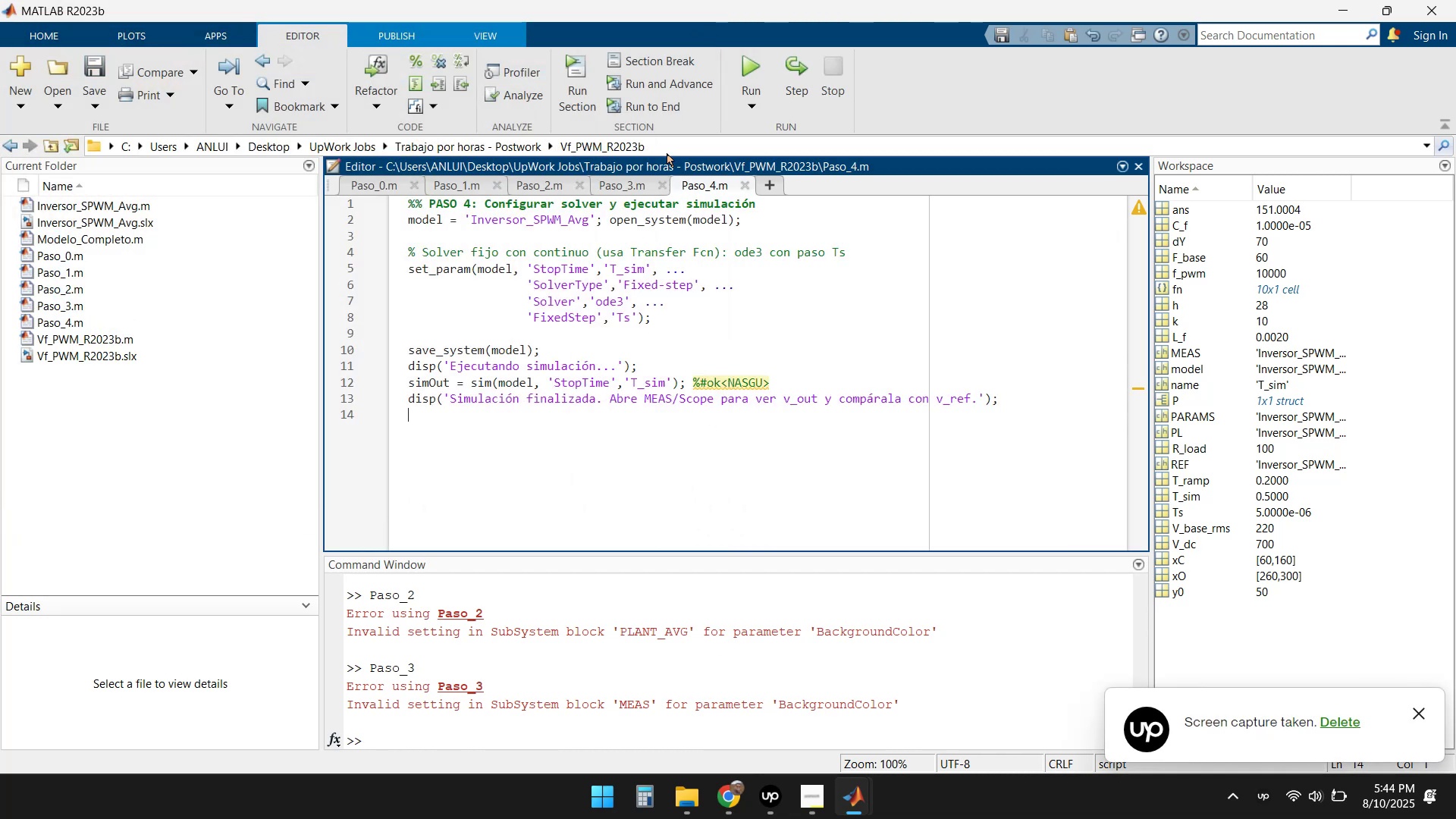 
left_click([750, 62])
 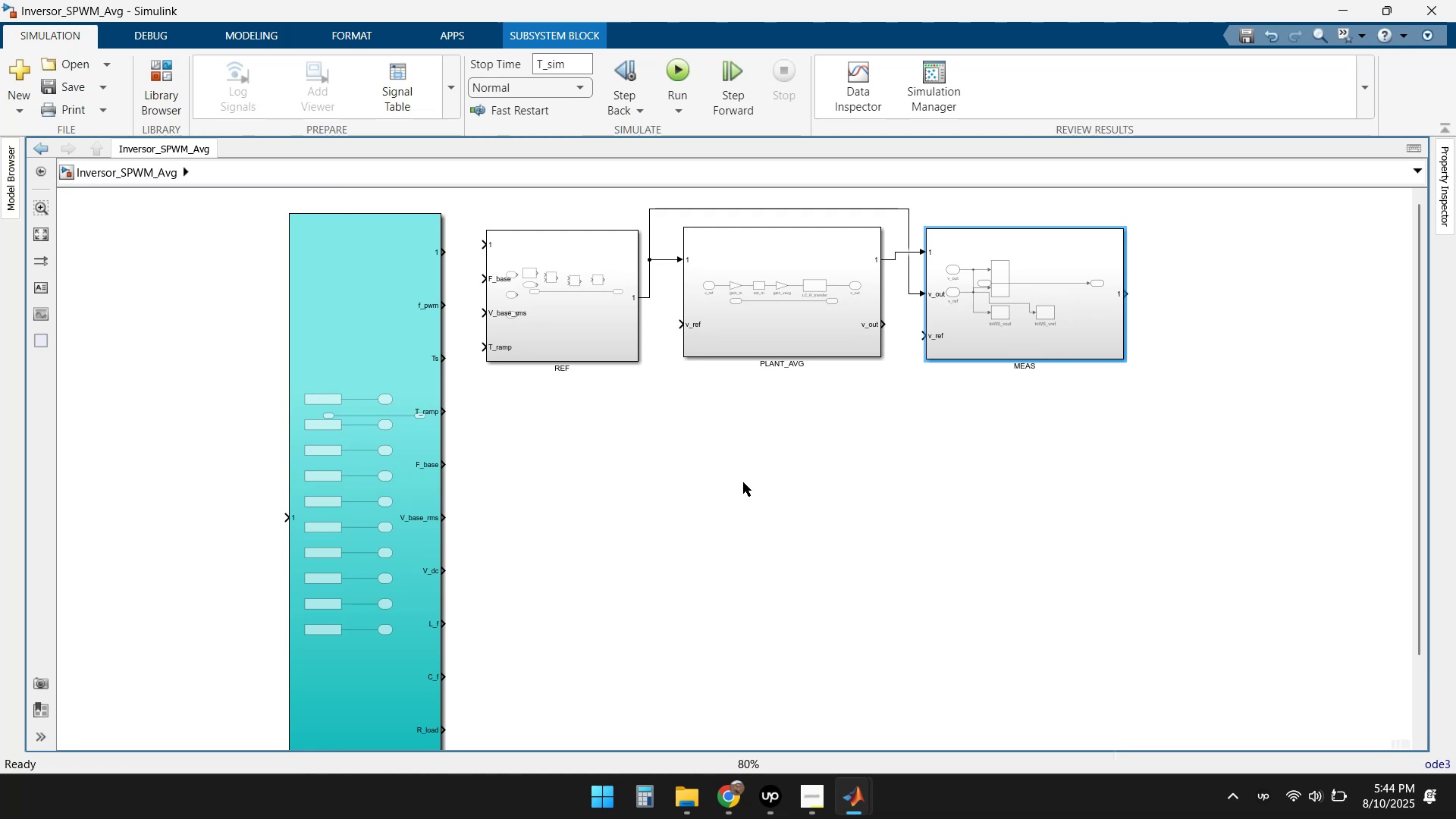 
wait(6.69)
 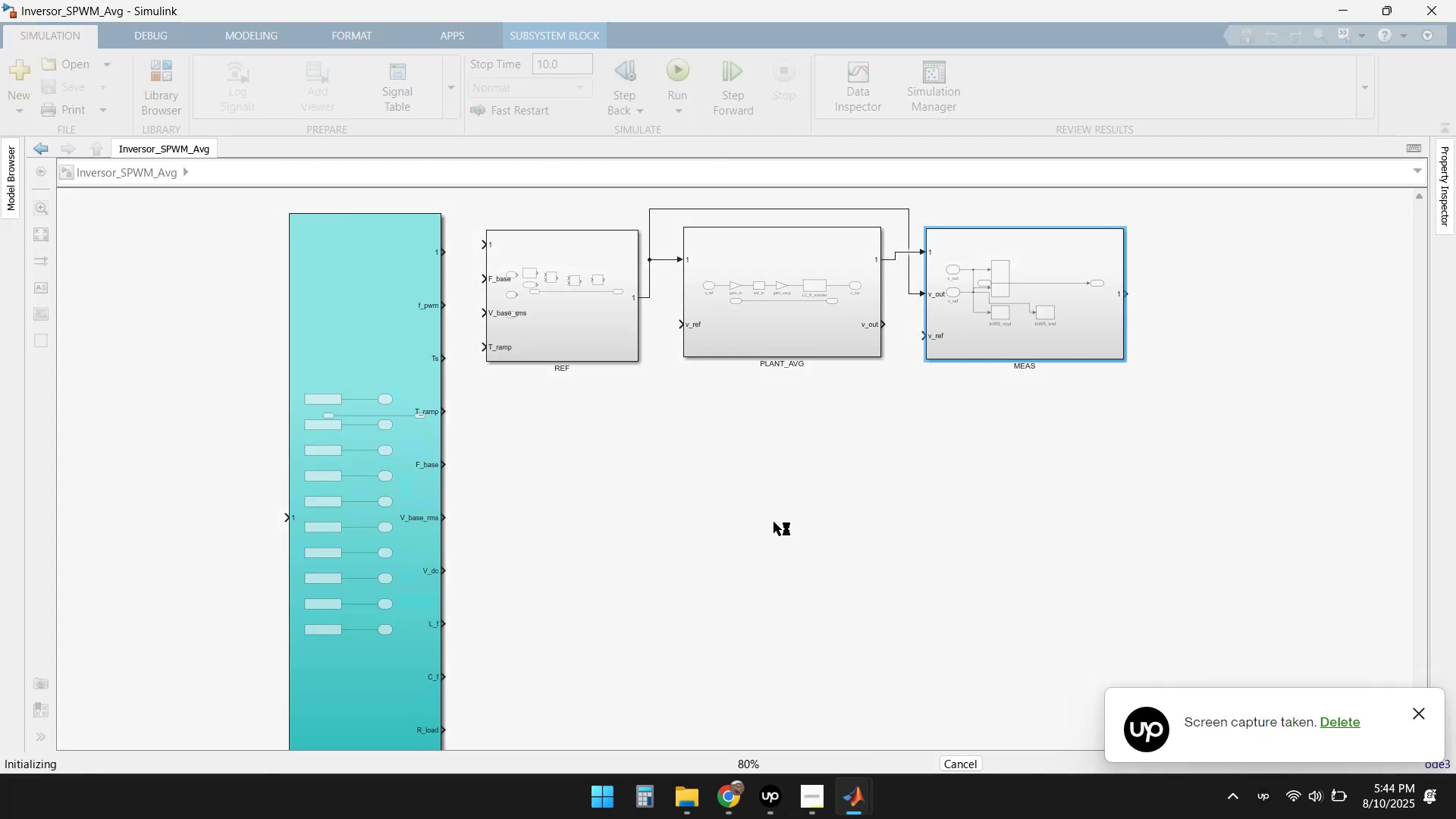 
scroll: coordinate [752, 479], scroll_direction: down, amount: 1.0
 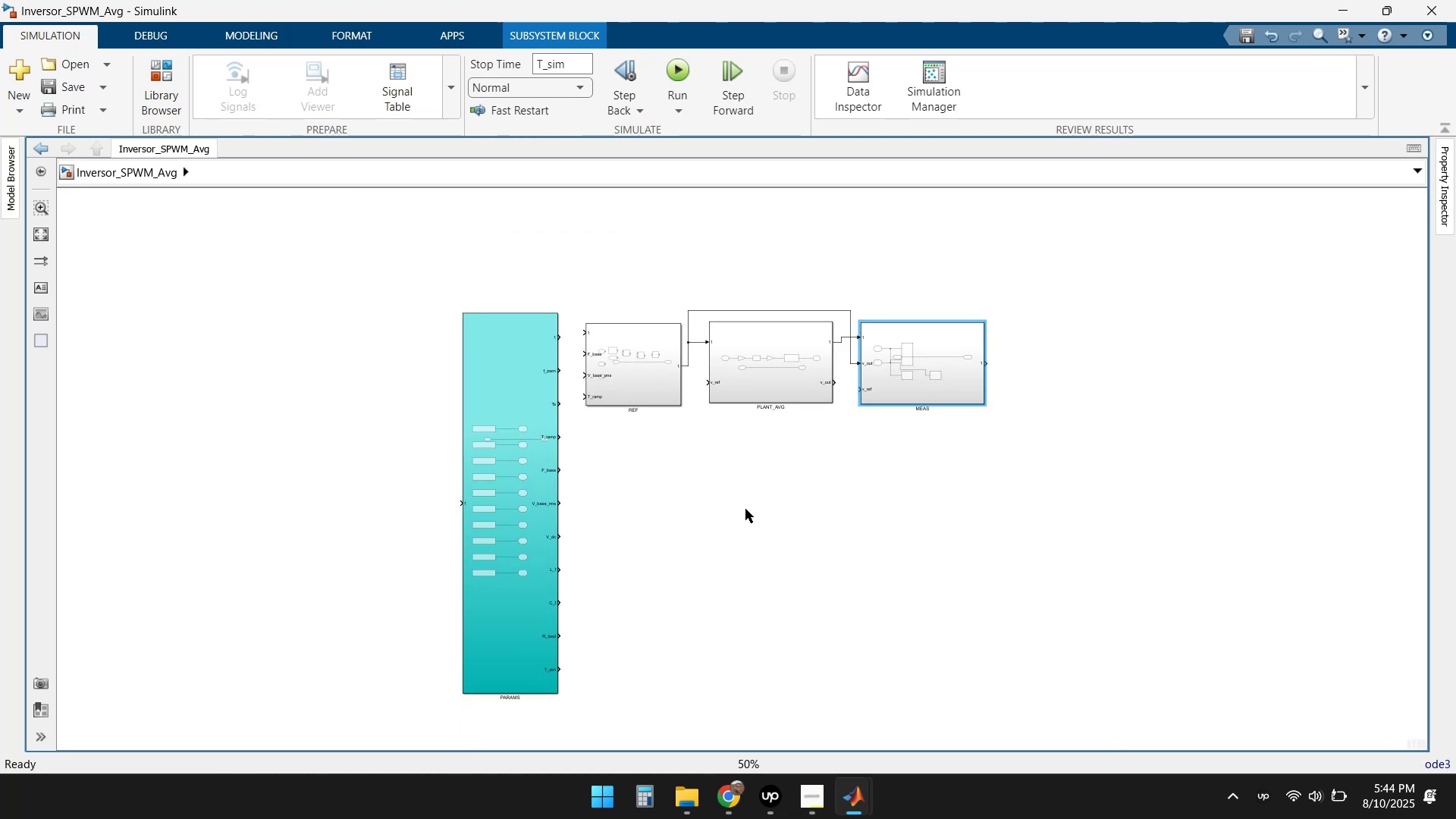 
scroll: coordinate [750, 502], scroll_direction: up, amount: 2.0
 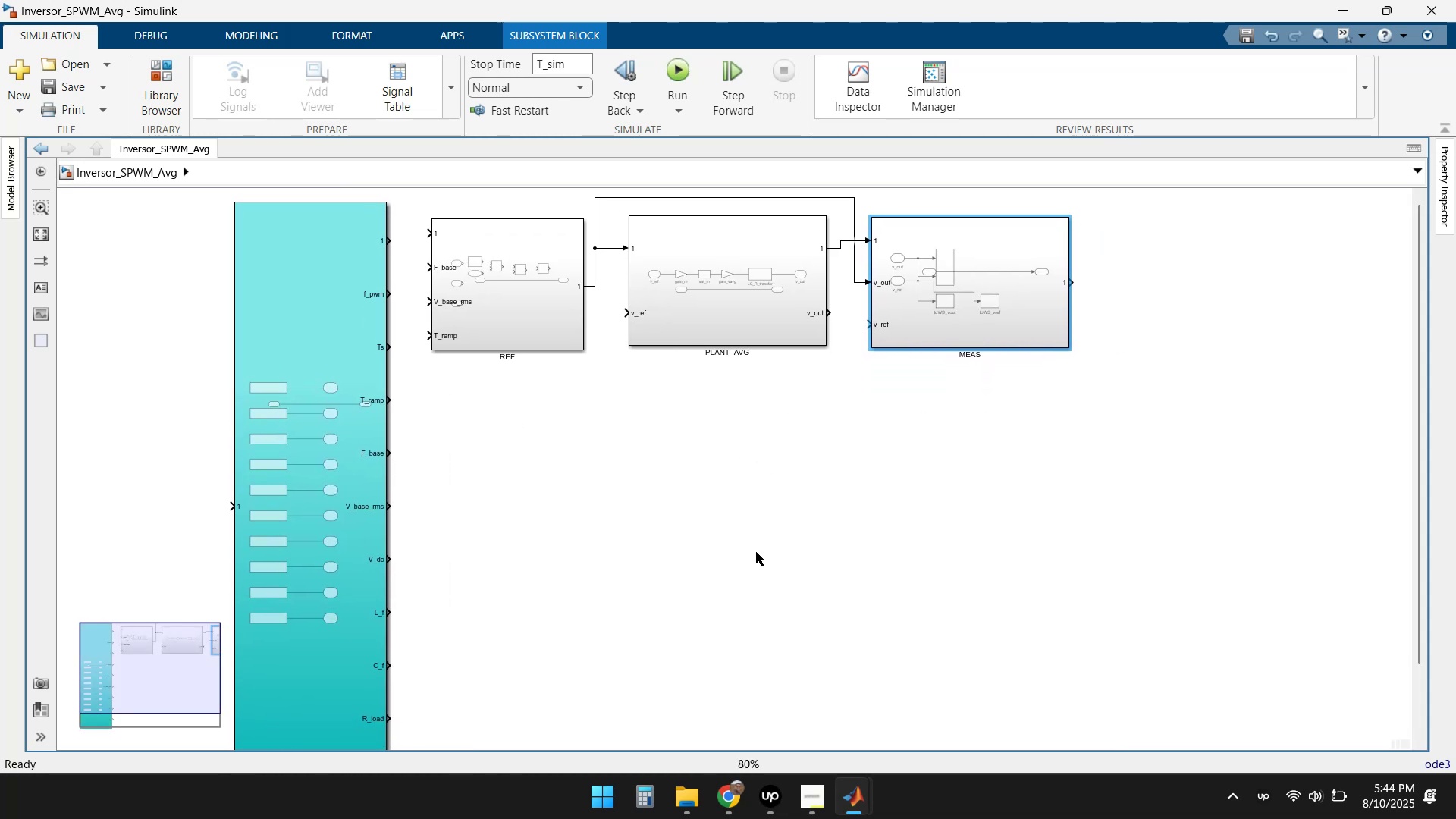 
left_click([859, 799])
 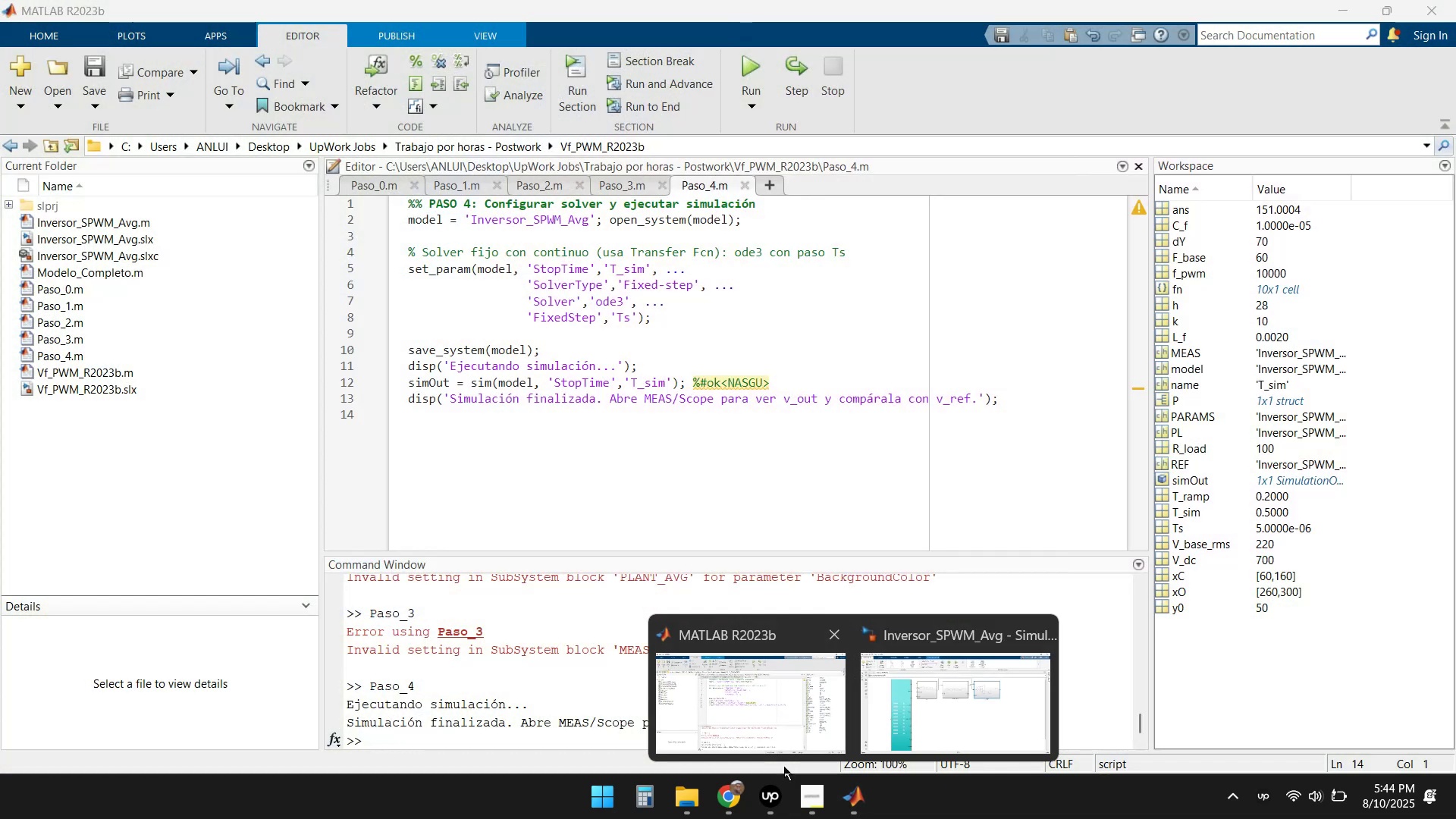 
left_click([730, 806])
 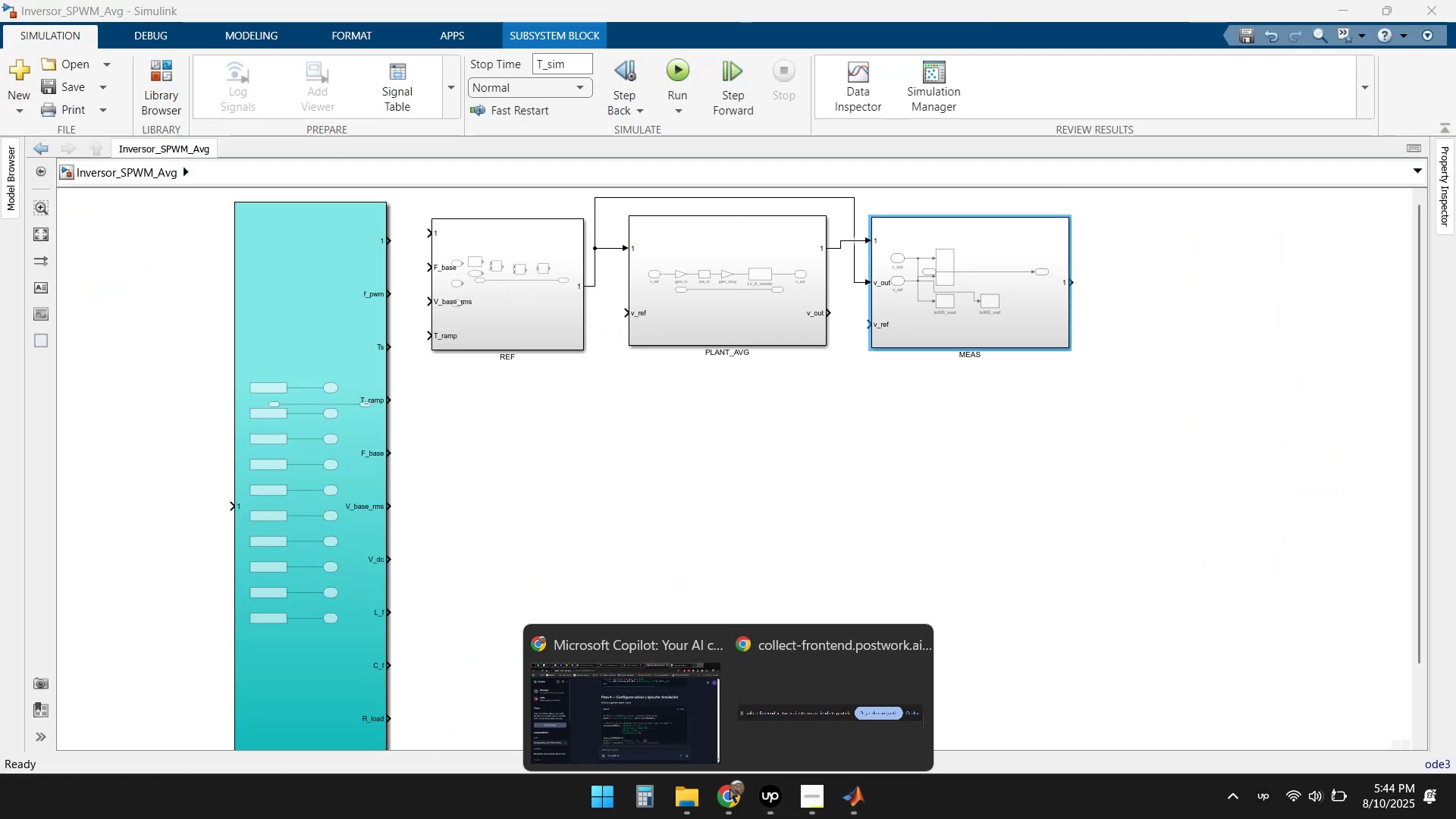 
left_click([634, 723])
 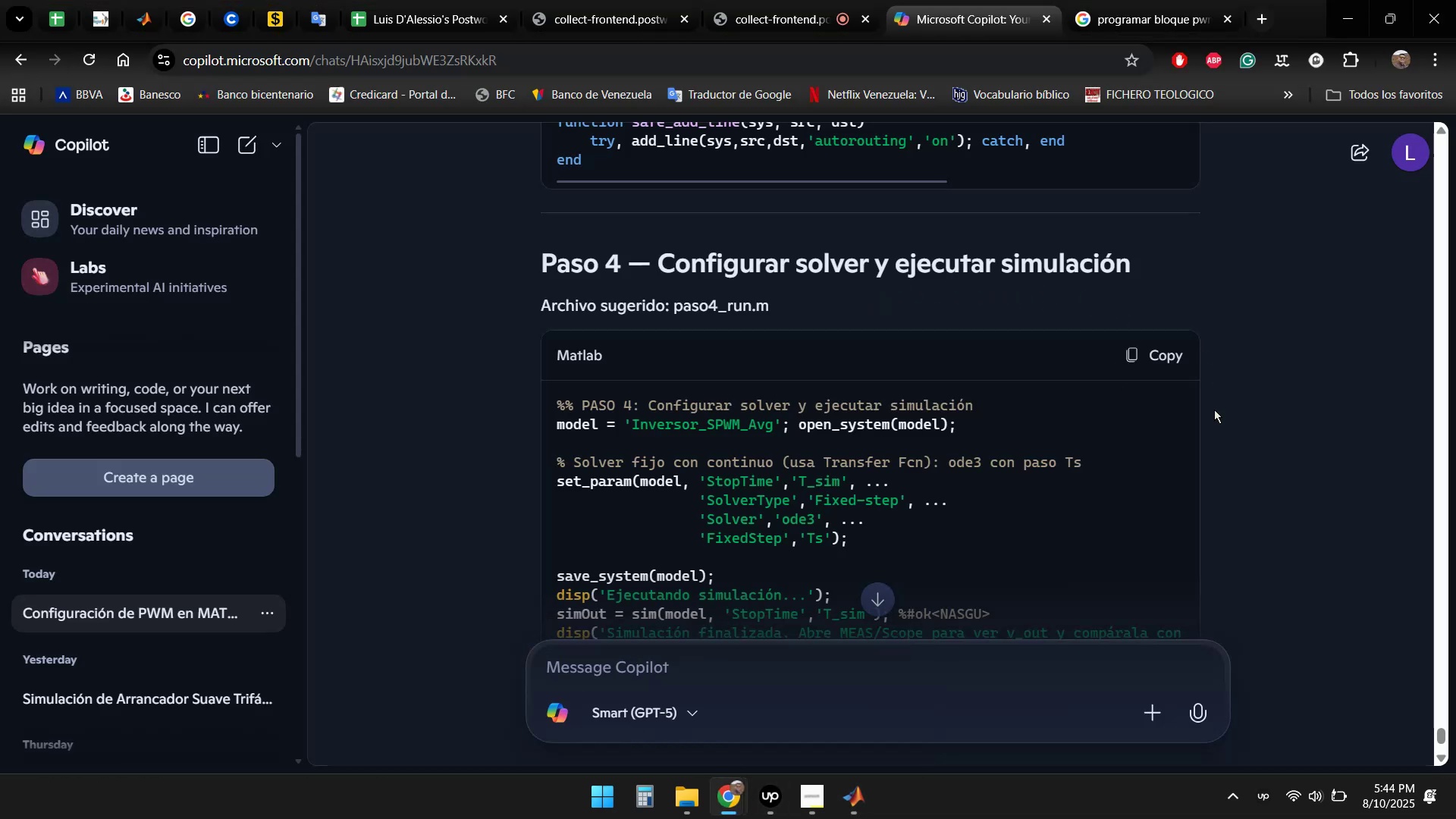 
scroll: coordinate [1144, 391], scroll_direction: down, amount: 5.0
 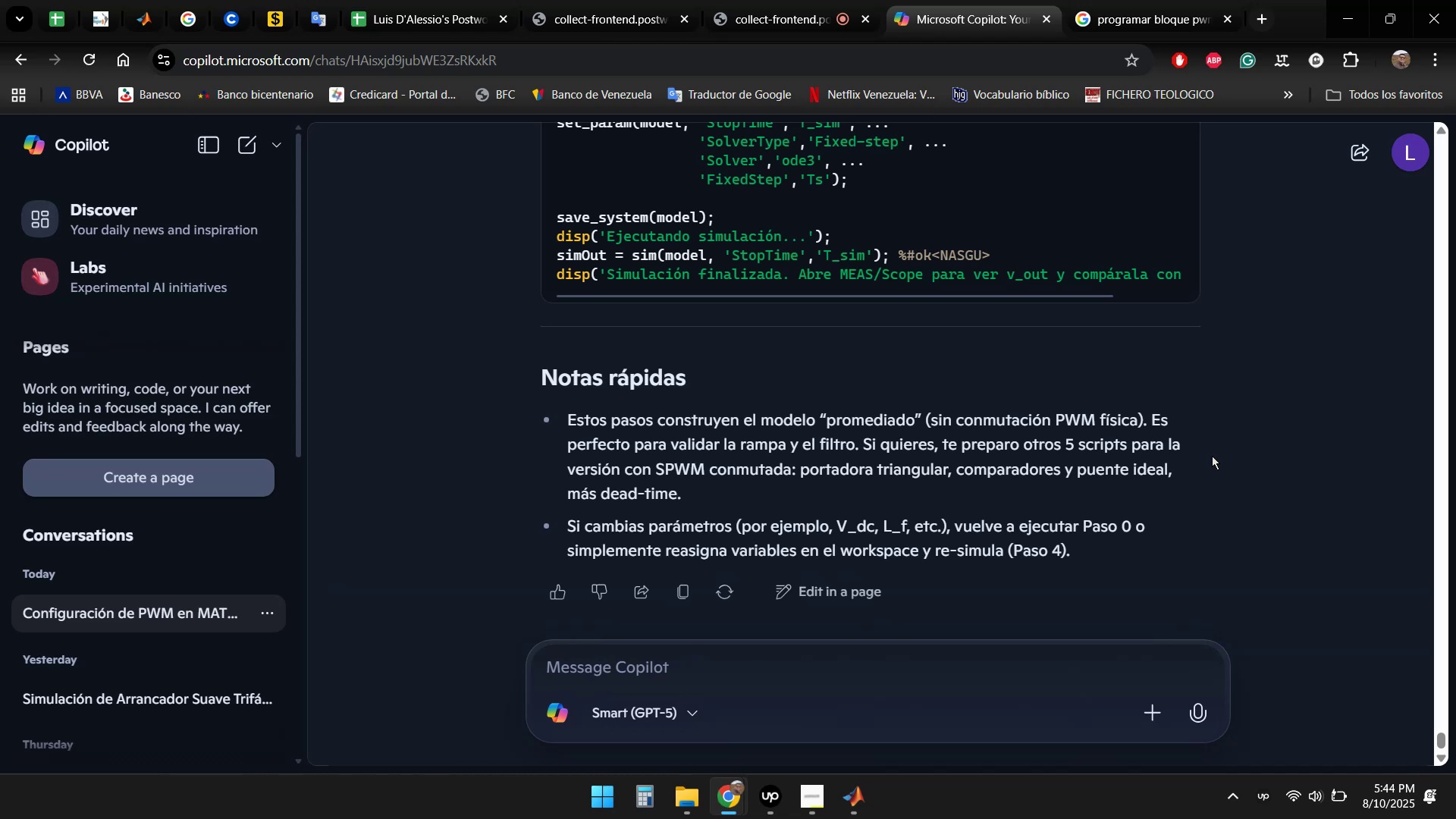 
wait(22.63)
 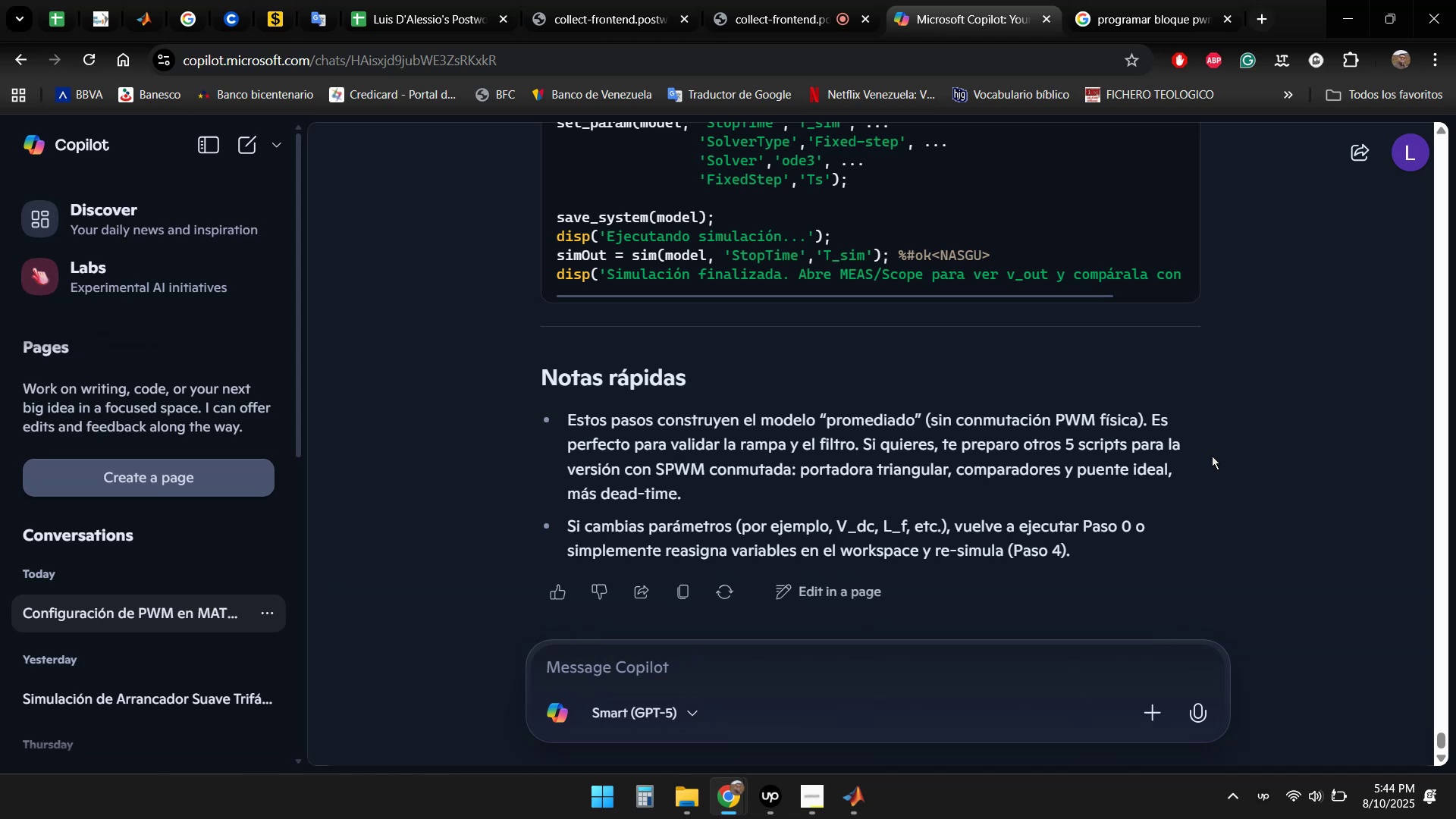 
scroll: coordinate [1236, 436], scroll_direction: down, amount: 1.0
 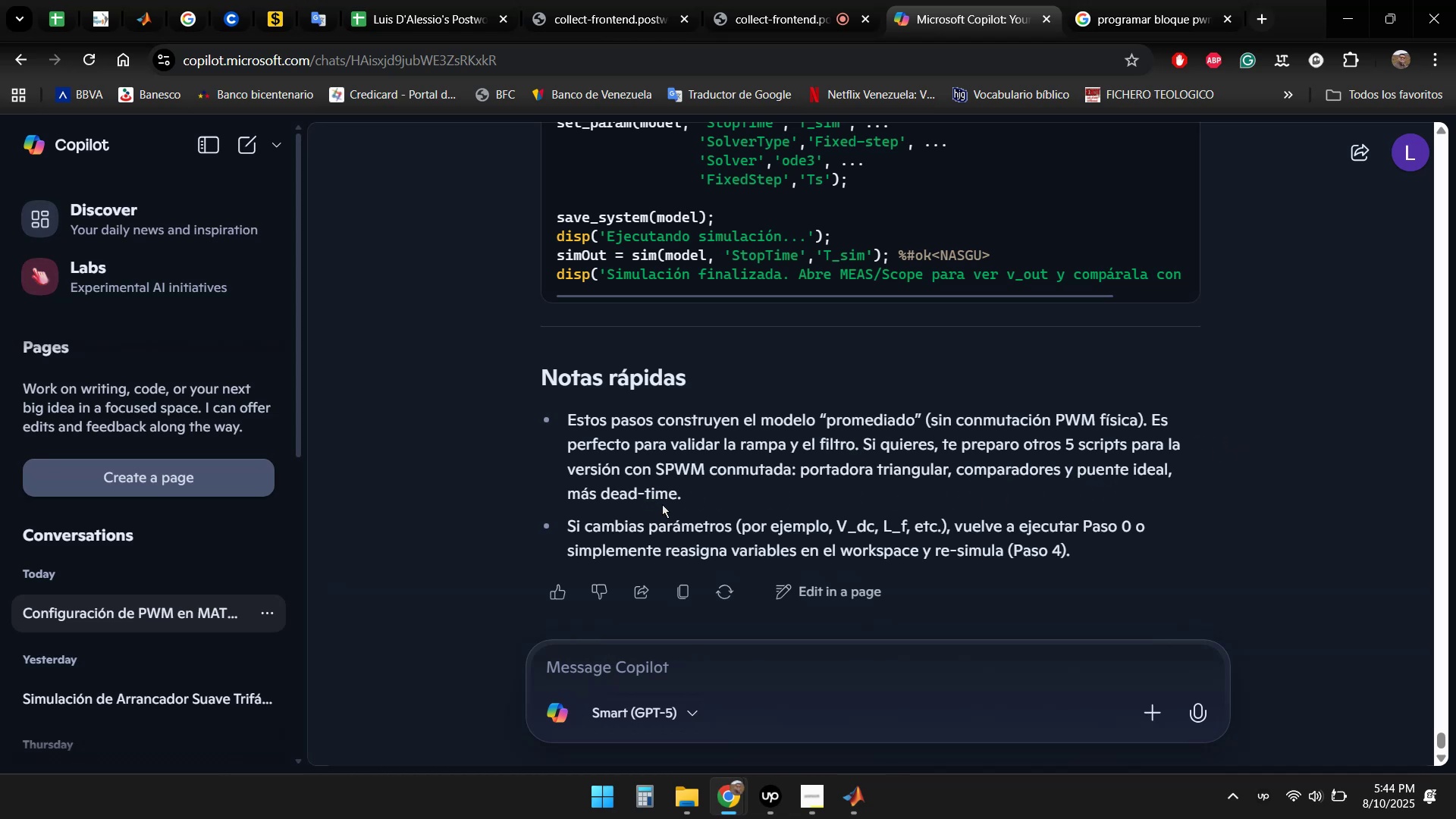 
wait(5.45)
 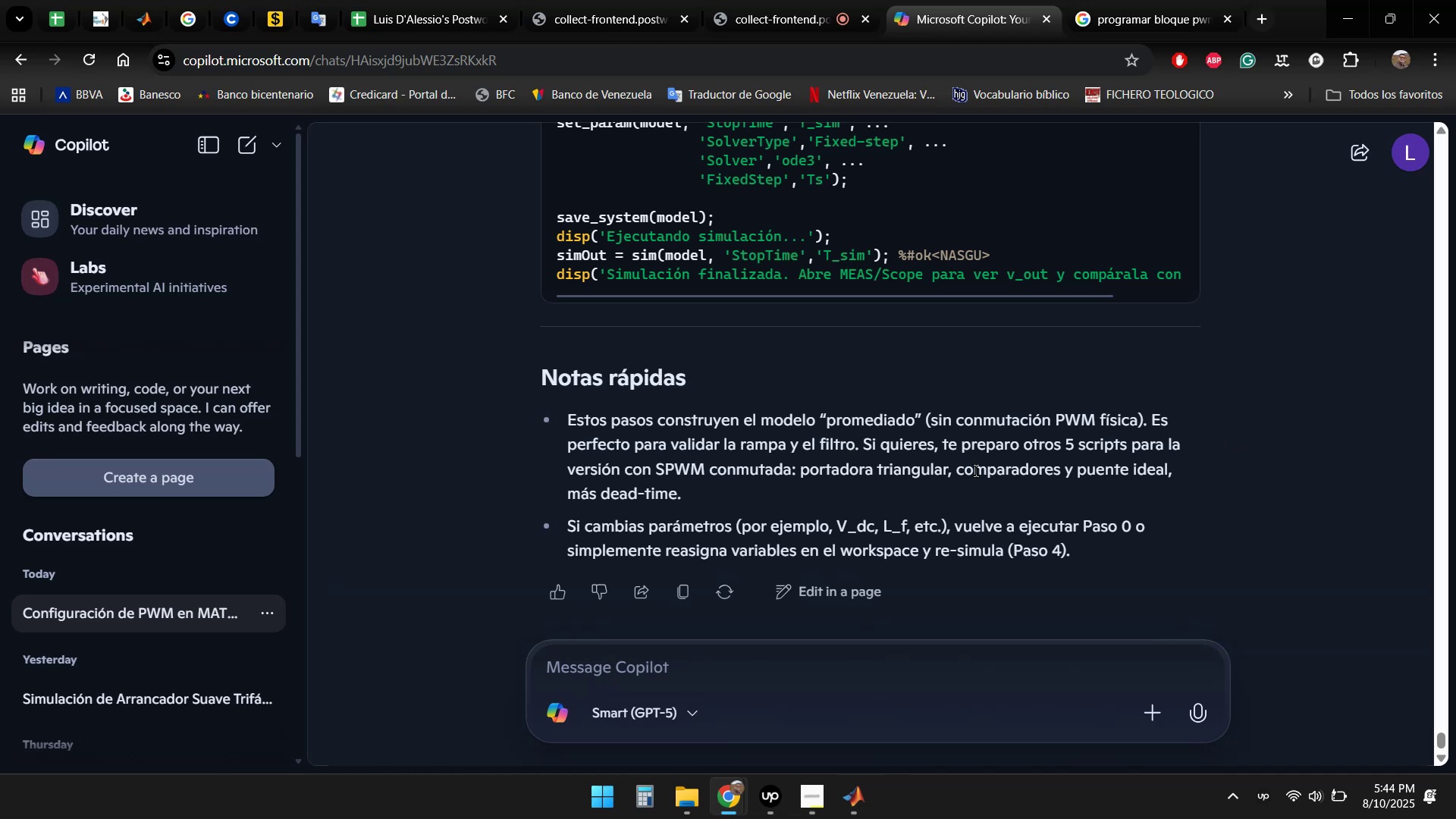 
scroll: coordinate [794, 519], scroll_direction: down, amount: 1.0
 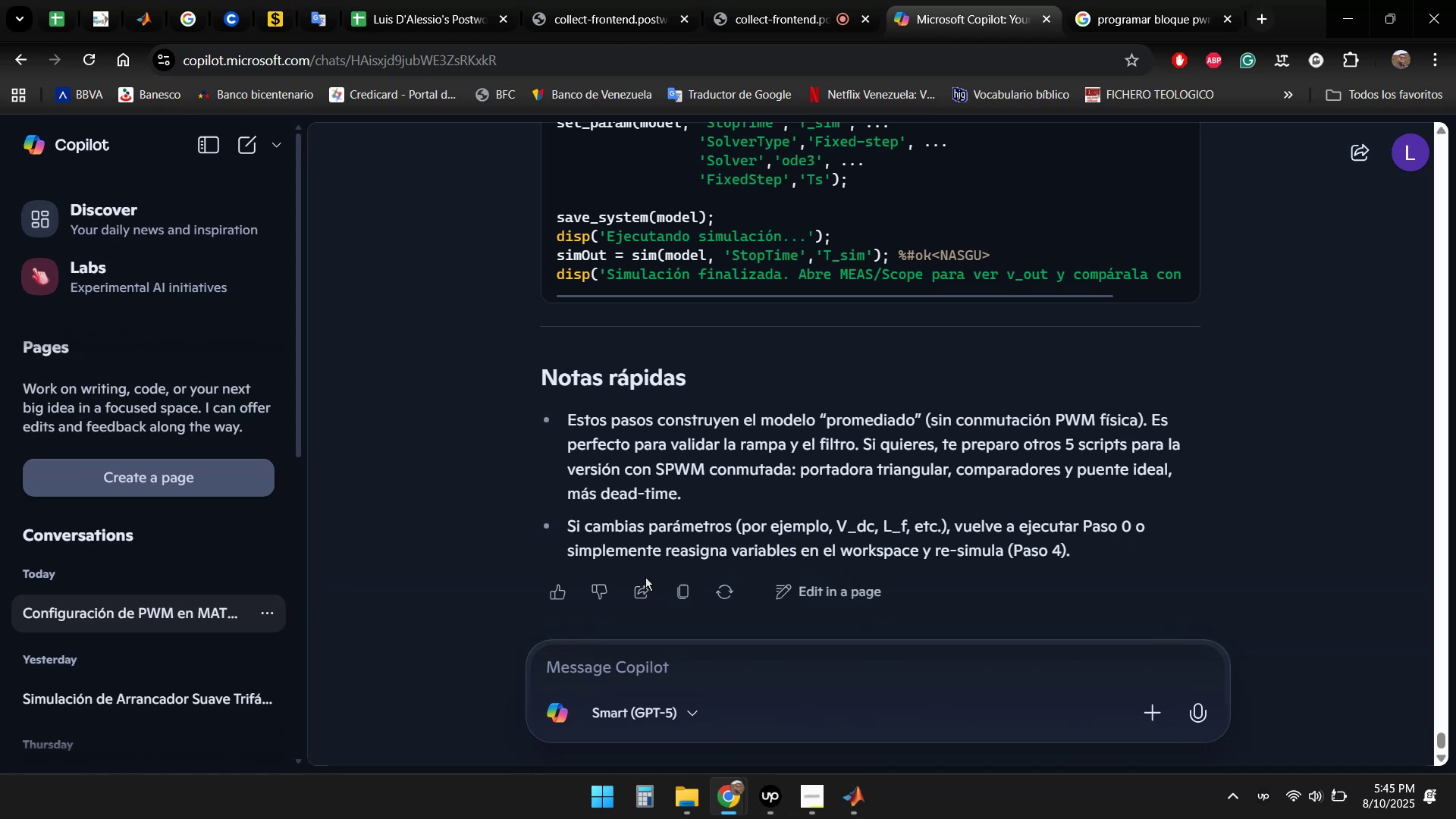 
wait(13.82)
 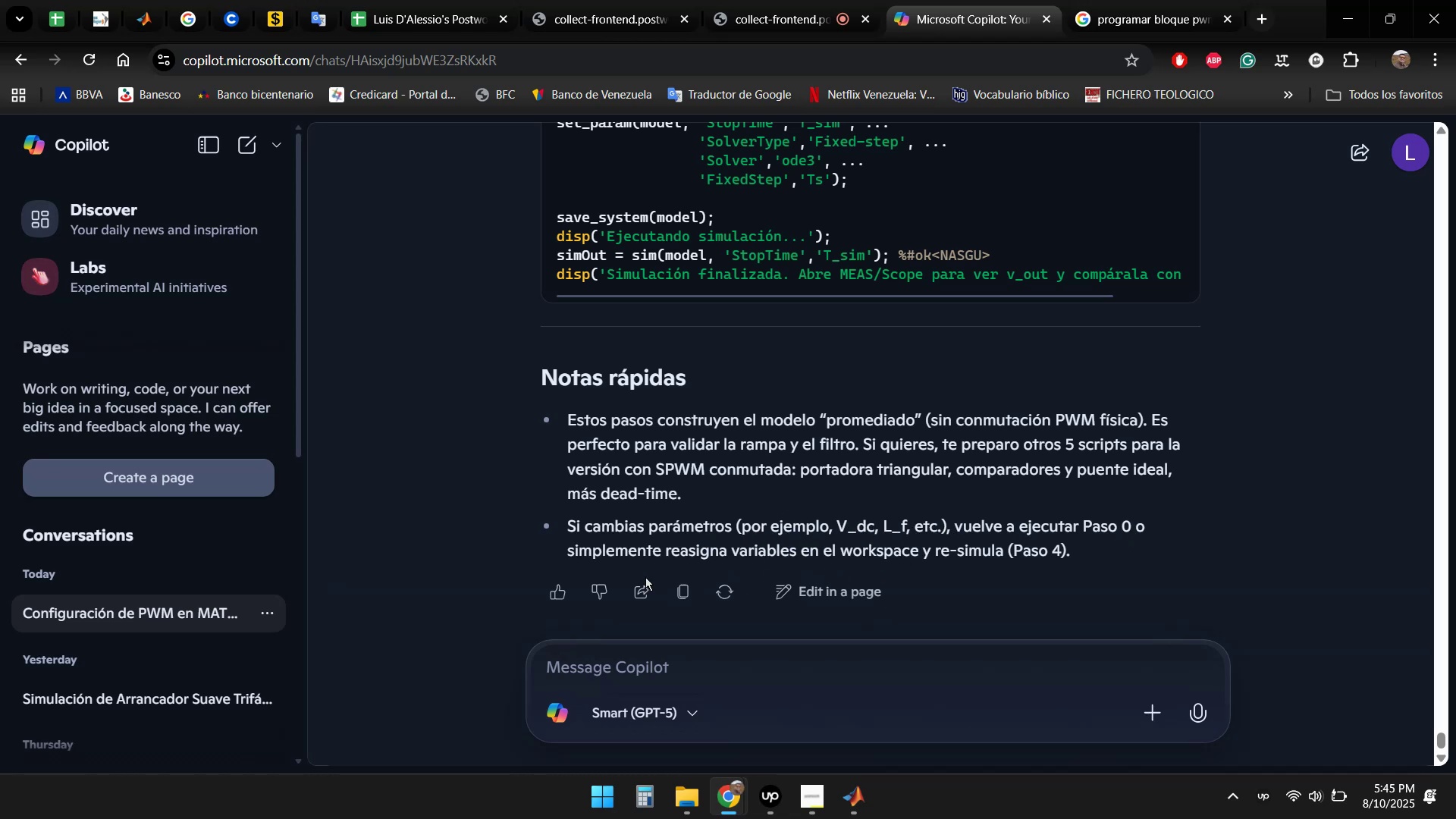 
left_click([1348, 13])
 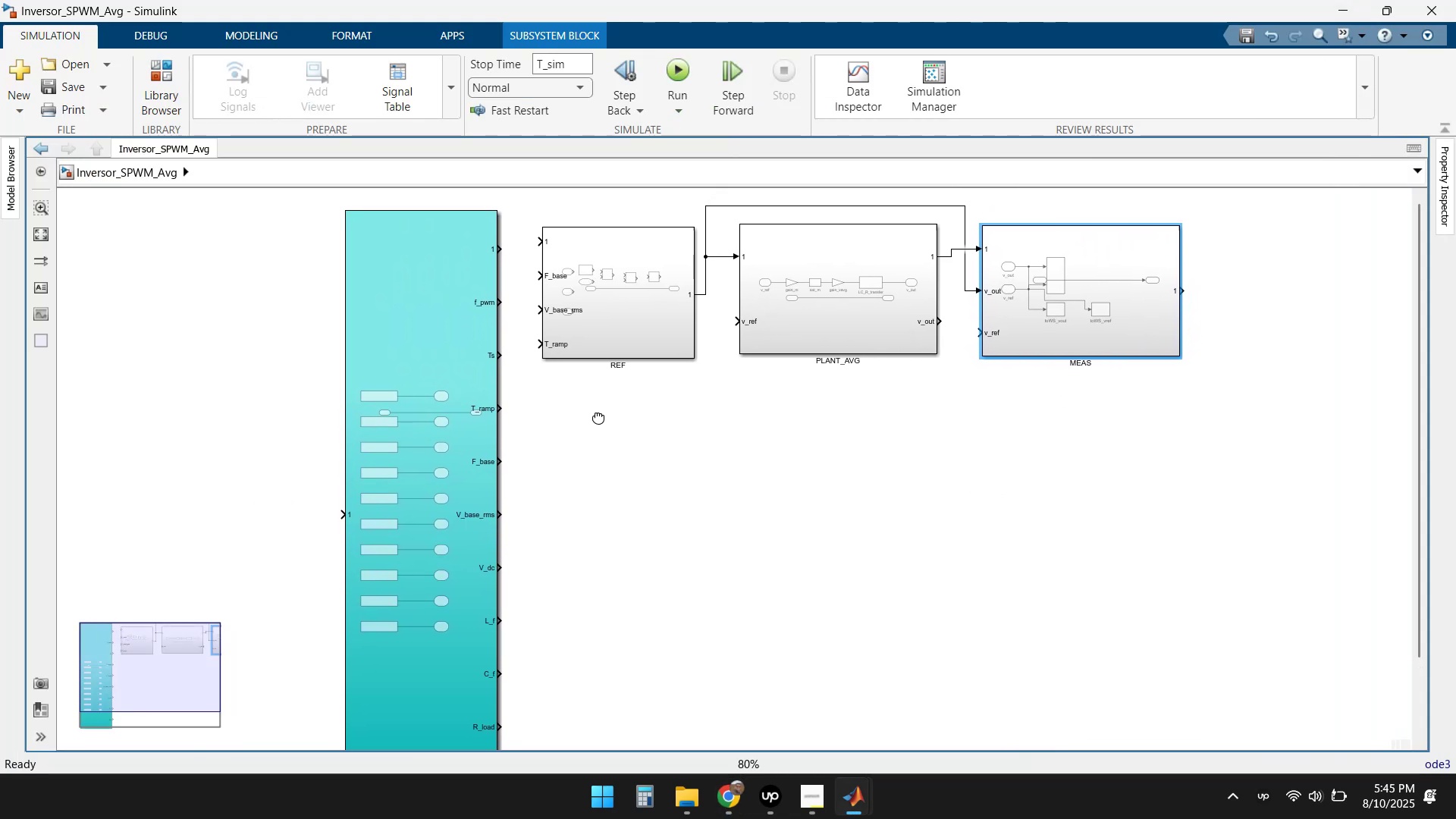 
left_click_drag(start_coordinate=[1147, 426], to_coordinate=[632, 258])
 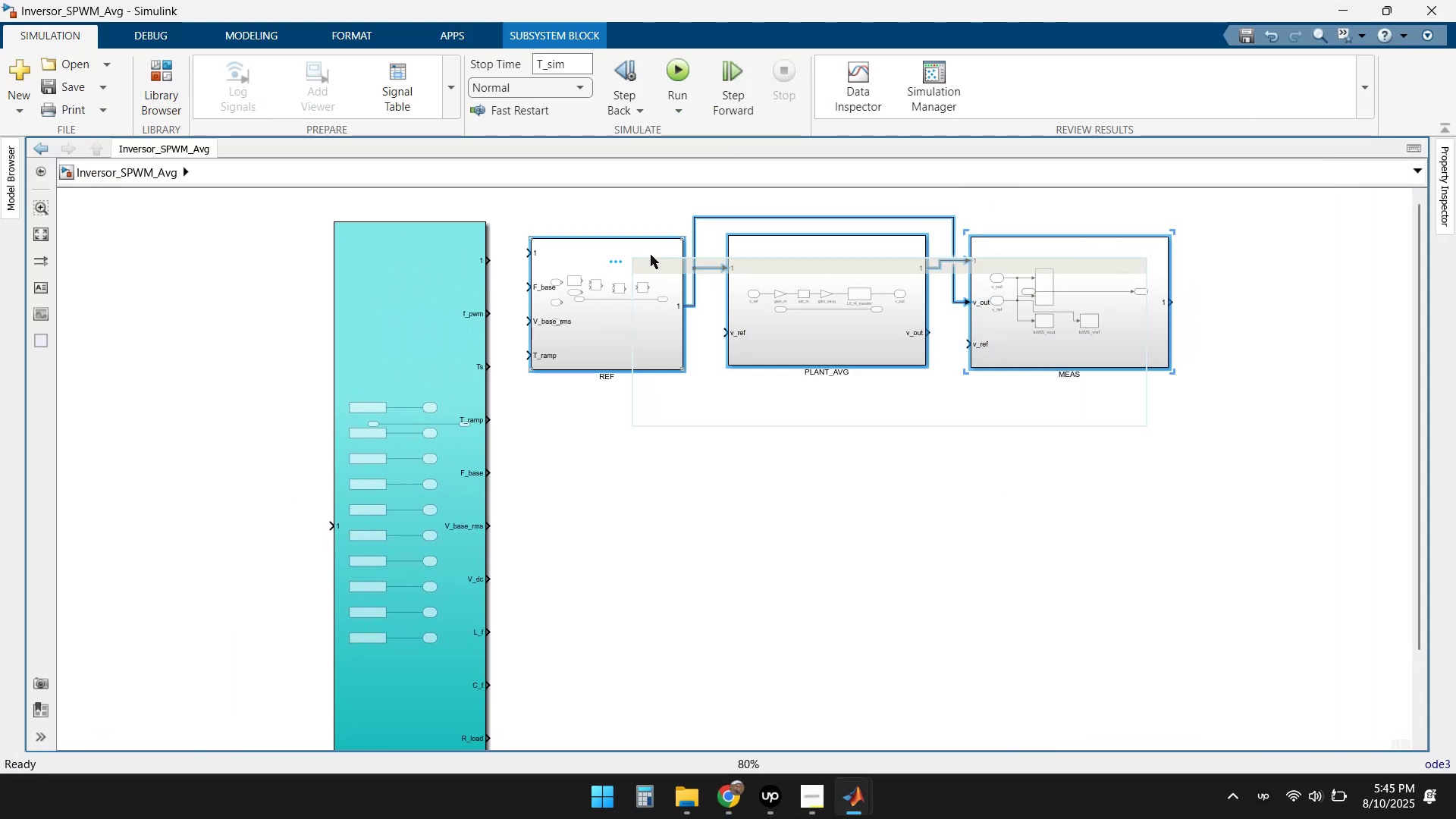 
left_click_drag(start_coordinate=[650, 243], to_coordinate=[738, 250])
 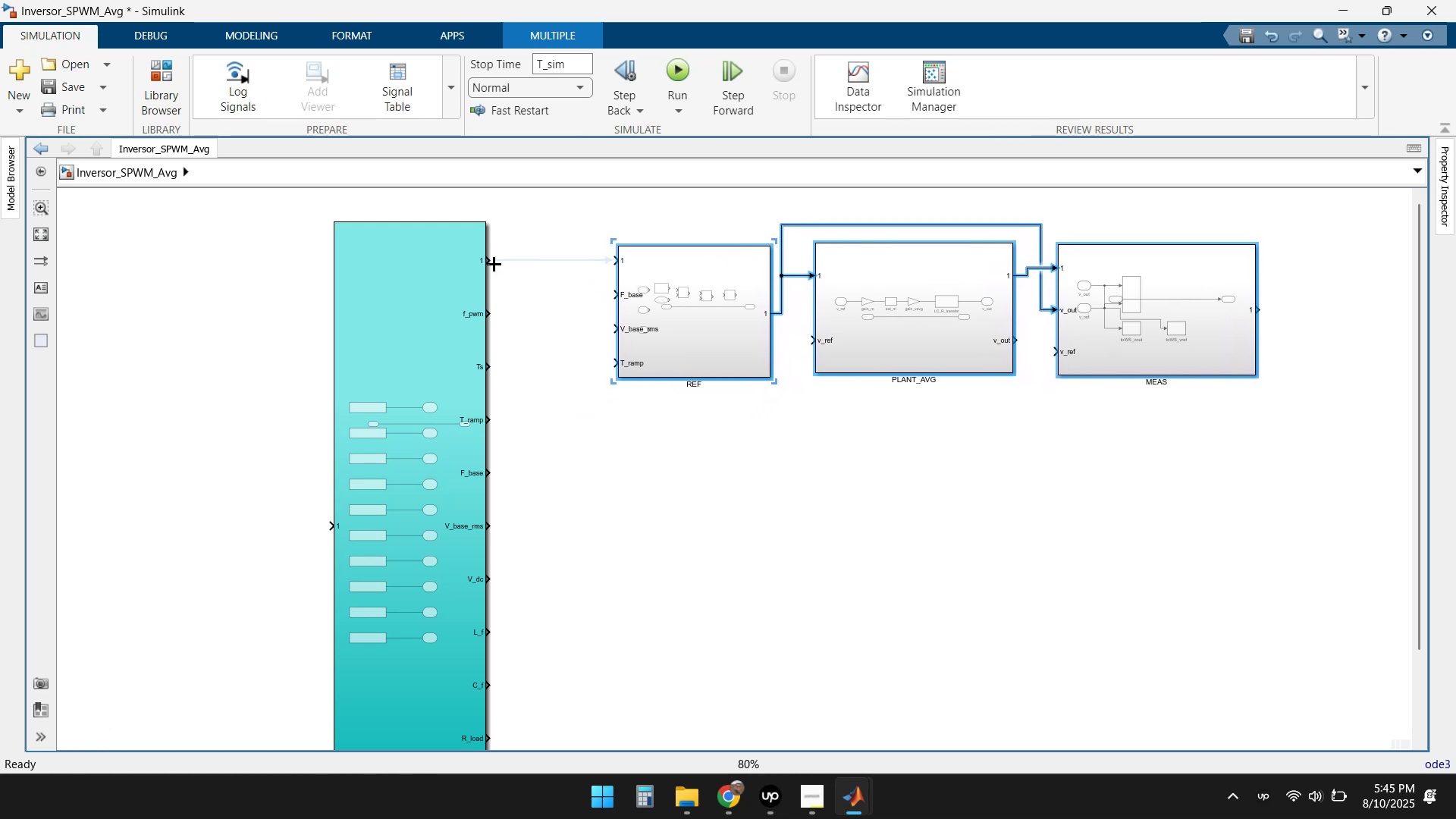 
left_click([491, 260])
 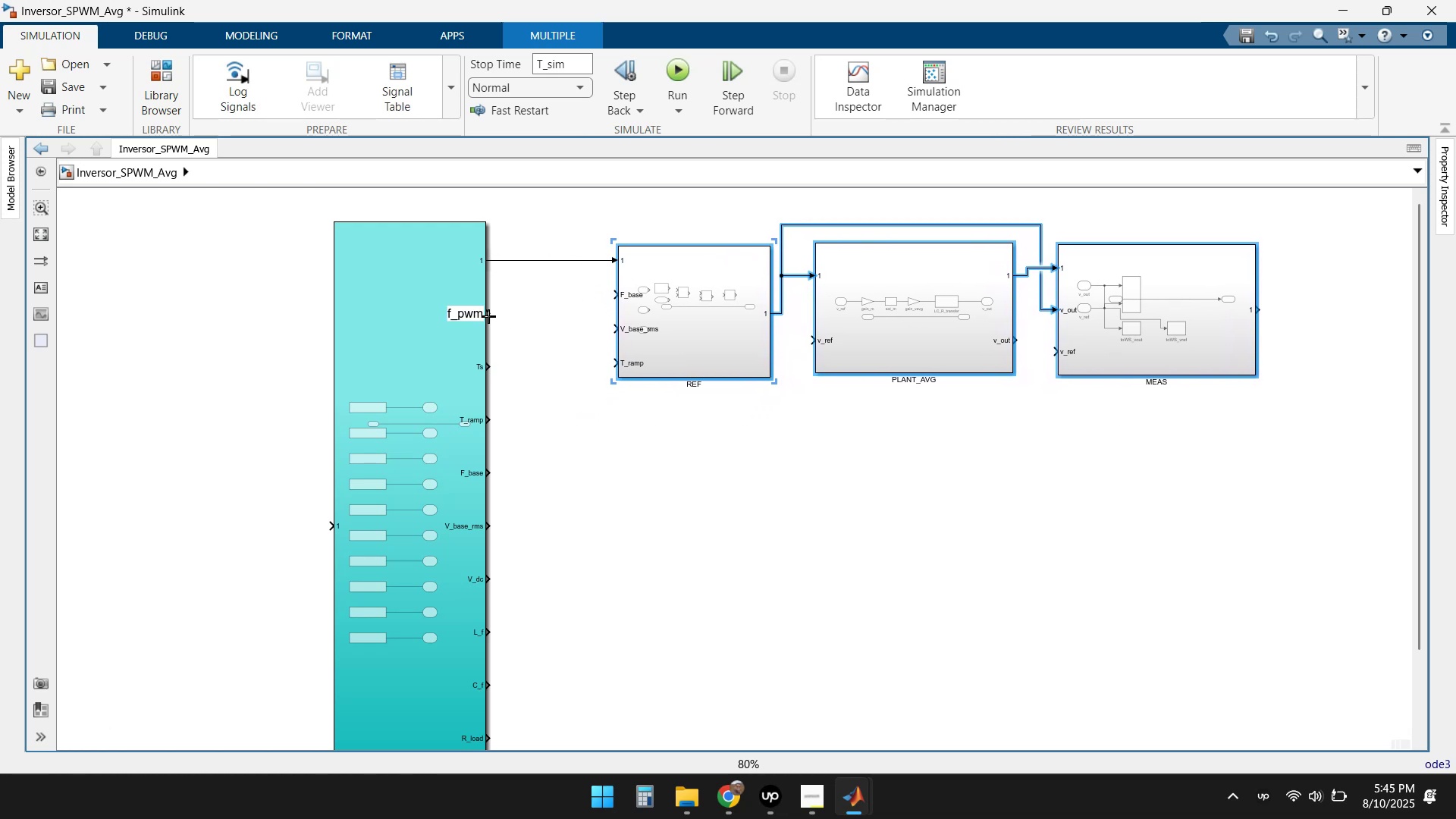 
scroll: coordinate [524, 325], scroll_direction: up, amount: 2.0
 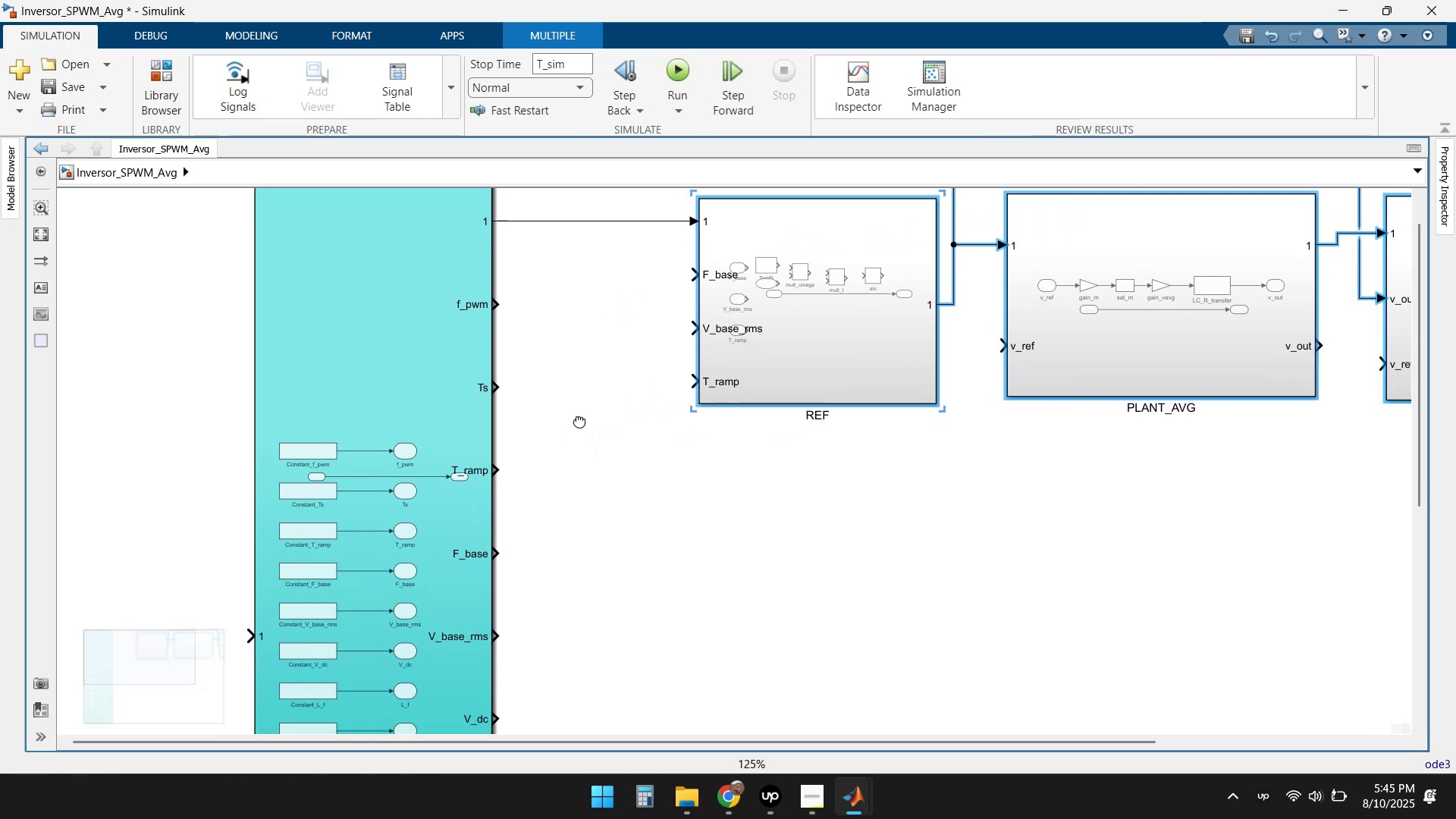 
wait(5.73)
 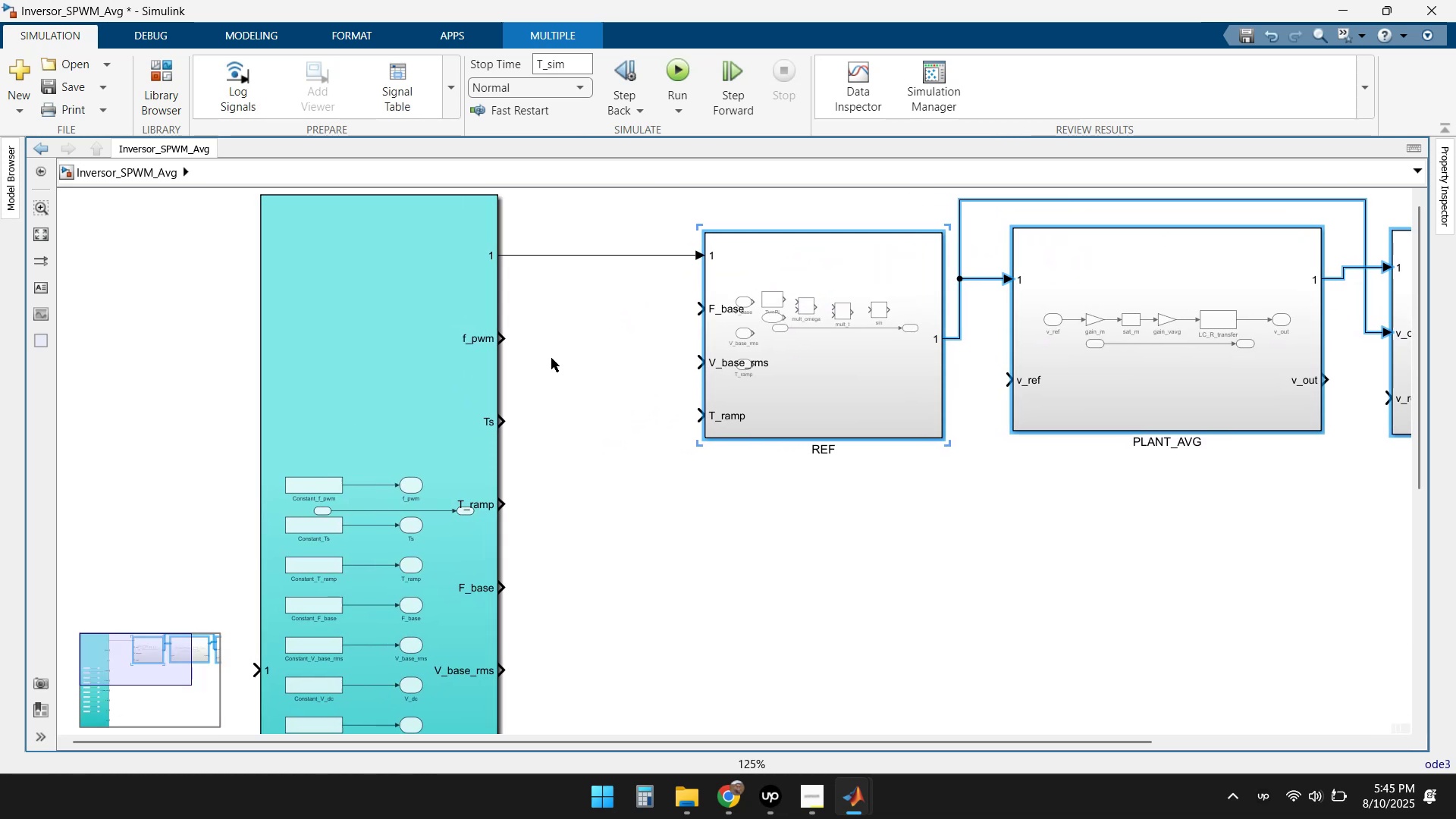 
left_click_drag(start_coordinate=[492, 458], to_coordinate=[689, 368])
 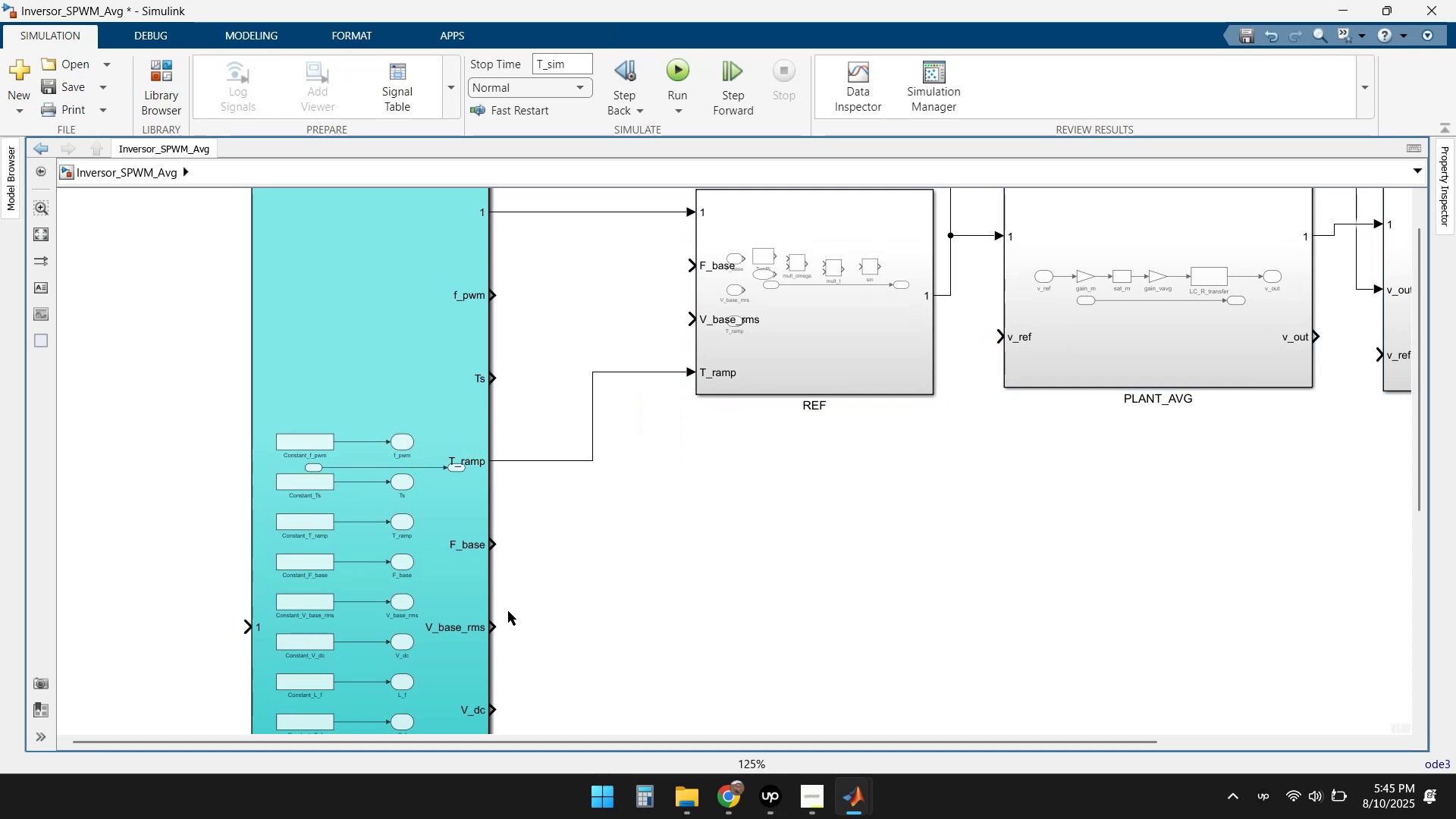 
left_click_drag(start_coordinate=[491, 626], to_coordinate=[691, 315])
 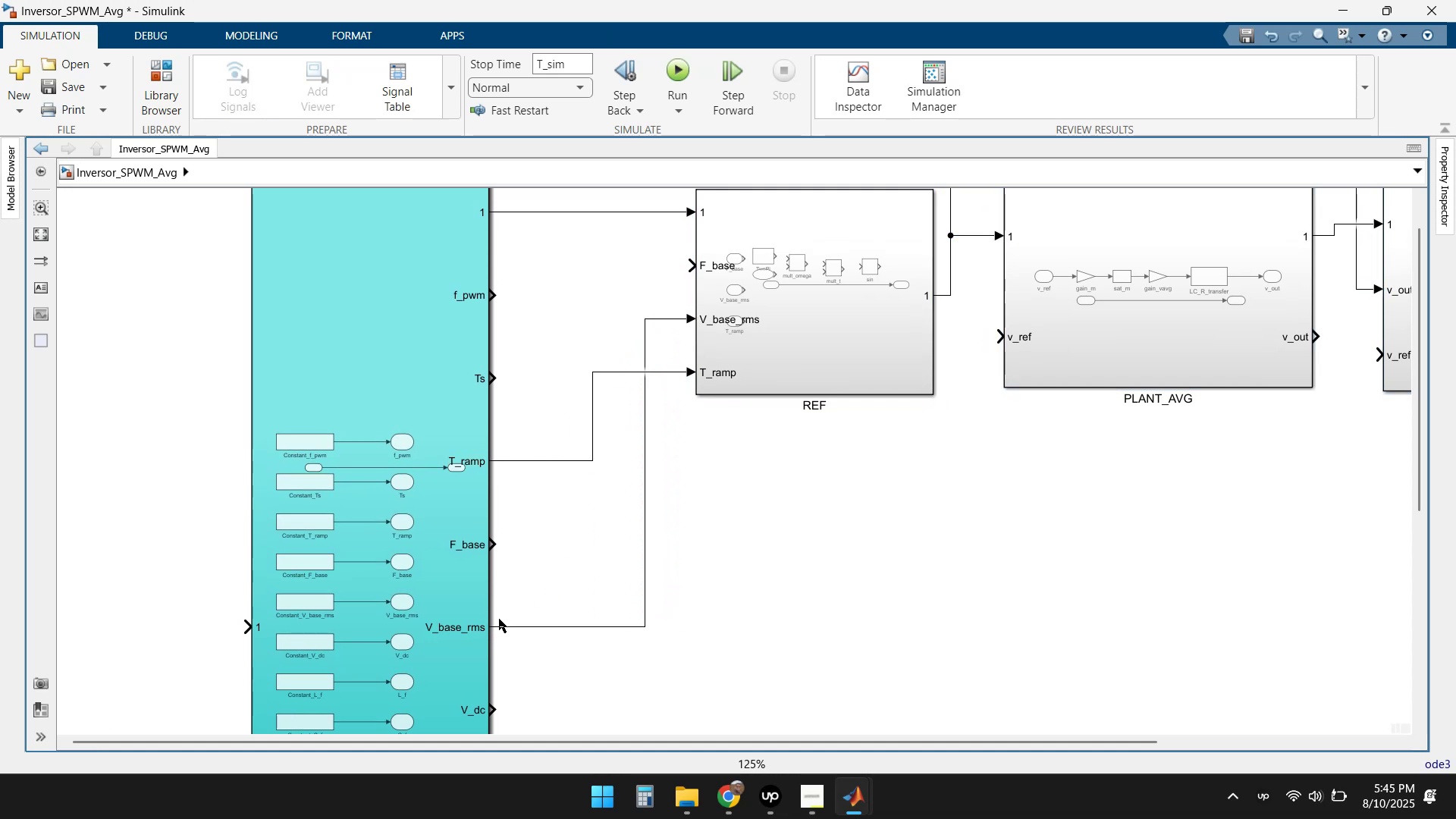 
left_click_drag(start_coordinate=[494, 544], to_coordinate=[690, 262])
 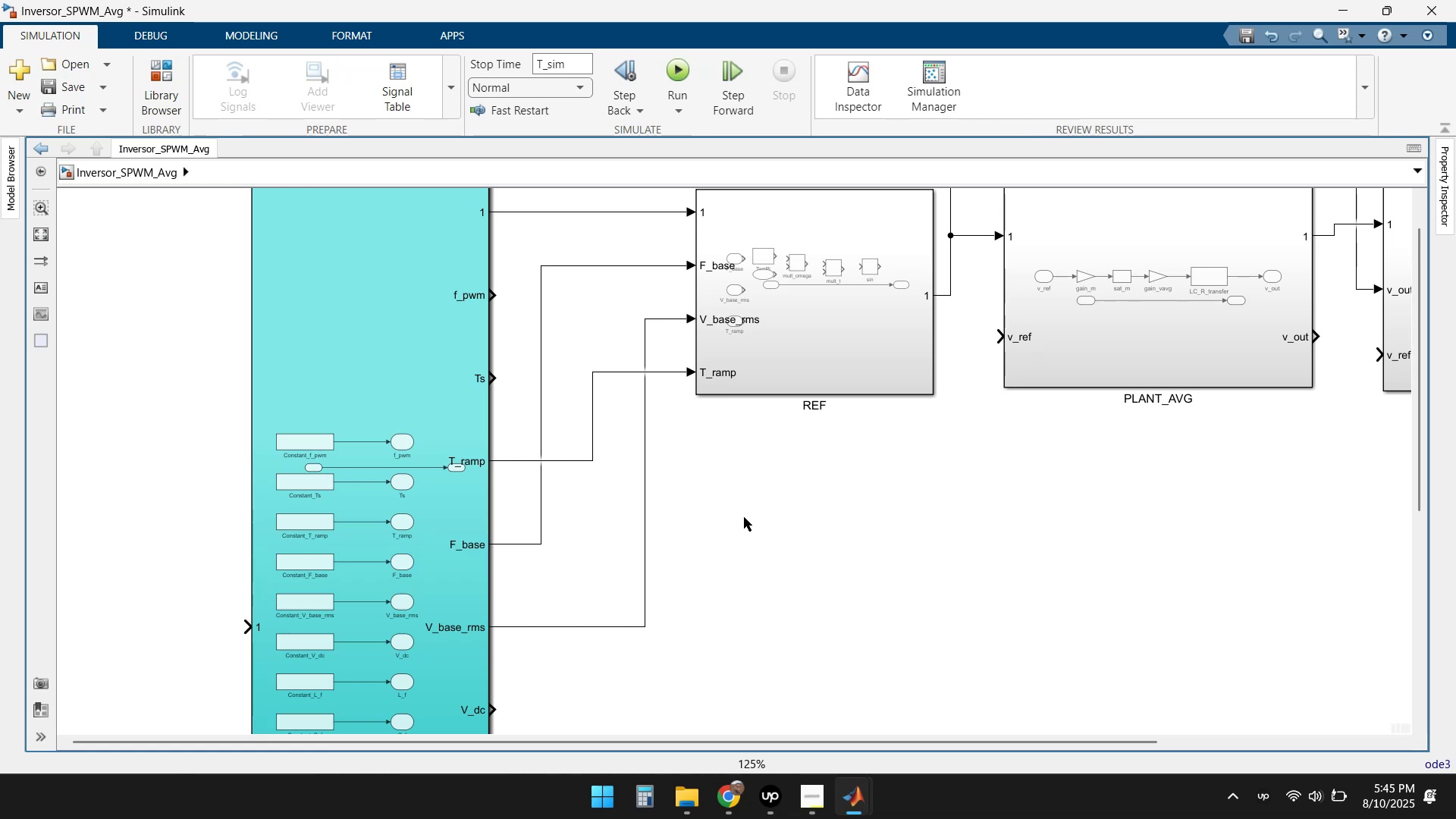 
scroll: coordinate [598, 544], scroll_direction: down, amount: 2.0
 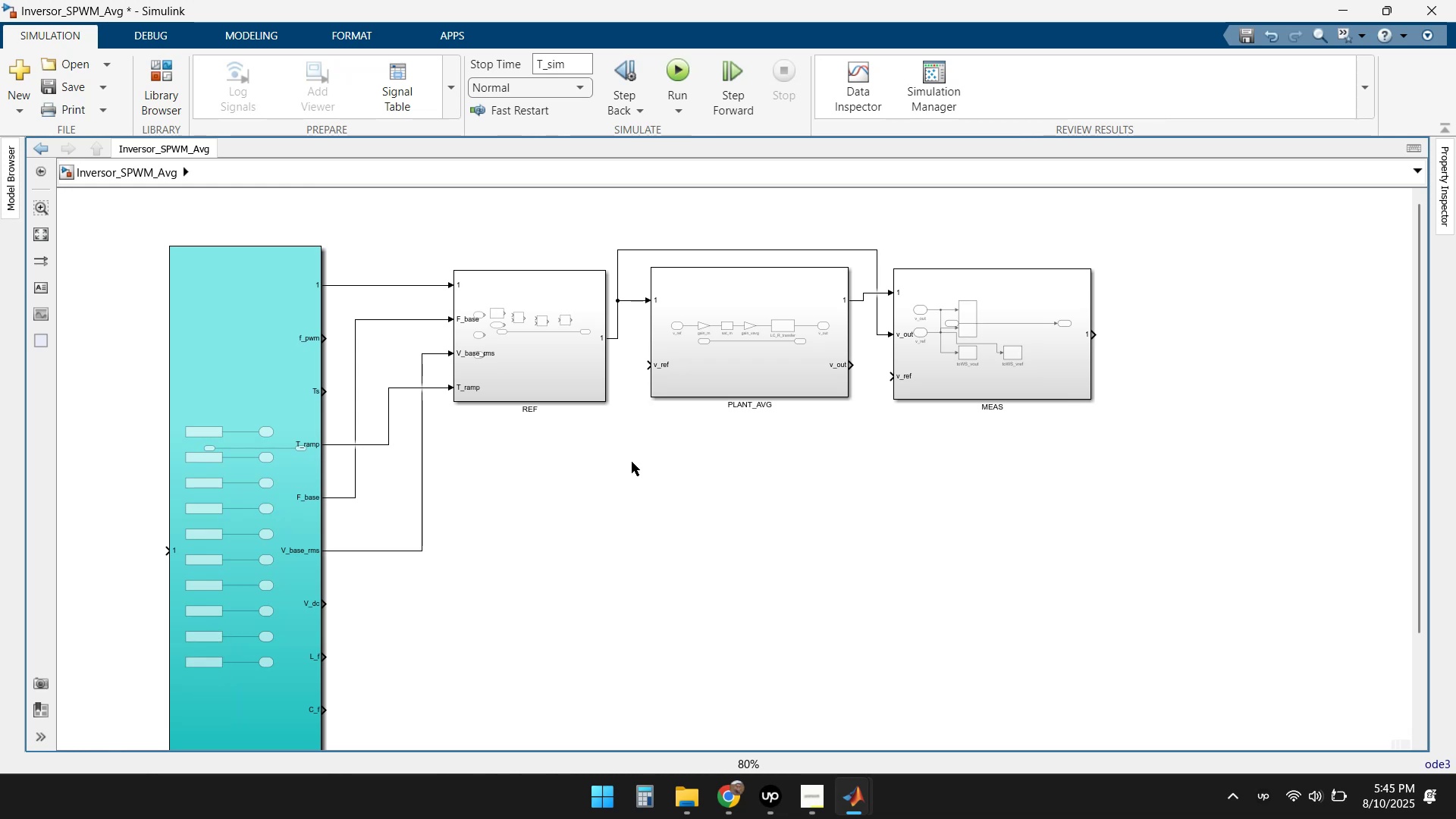 
wait(11.17)
 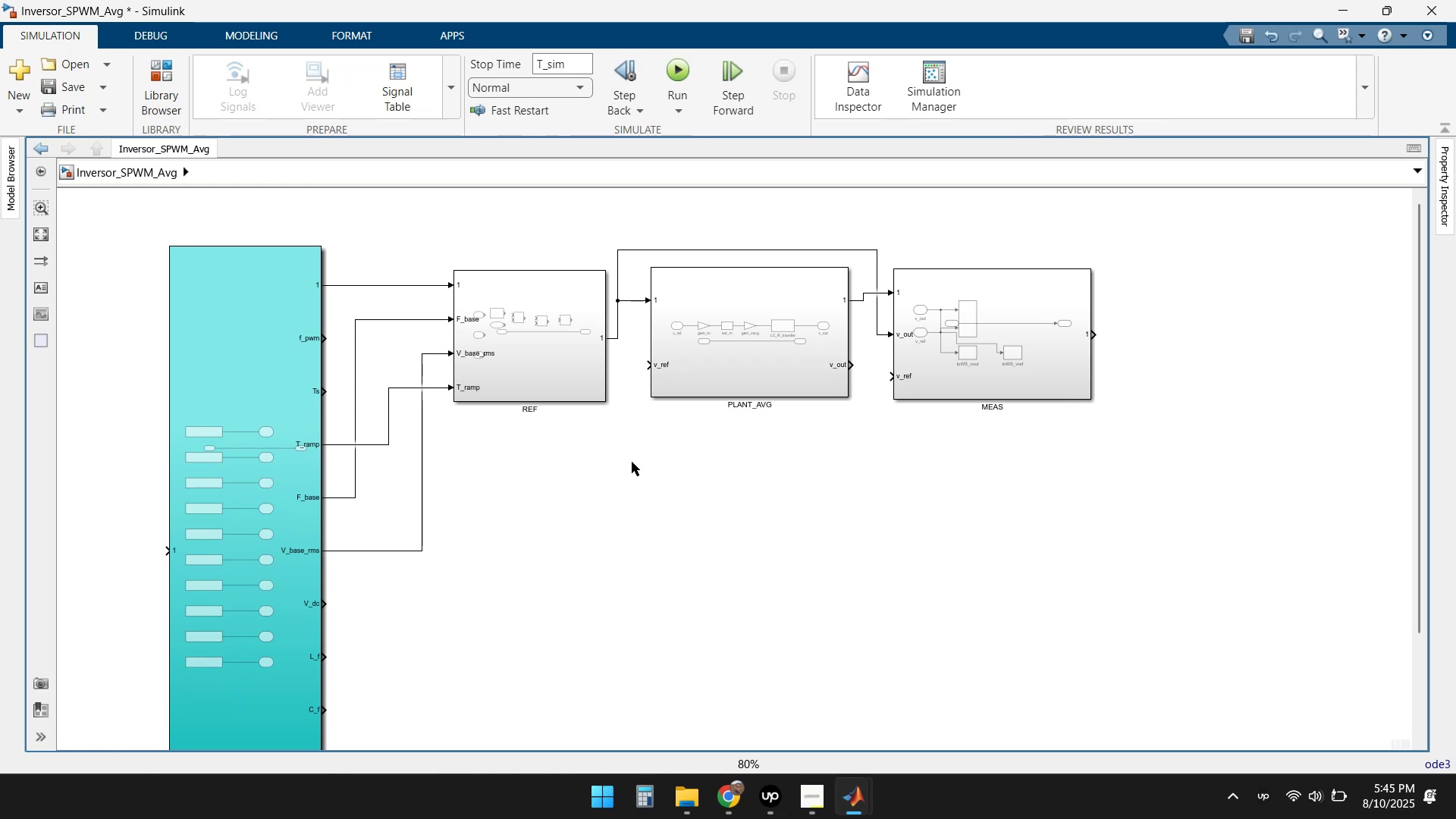 
left_click([682, 71])
 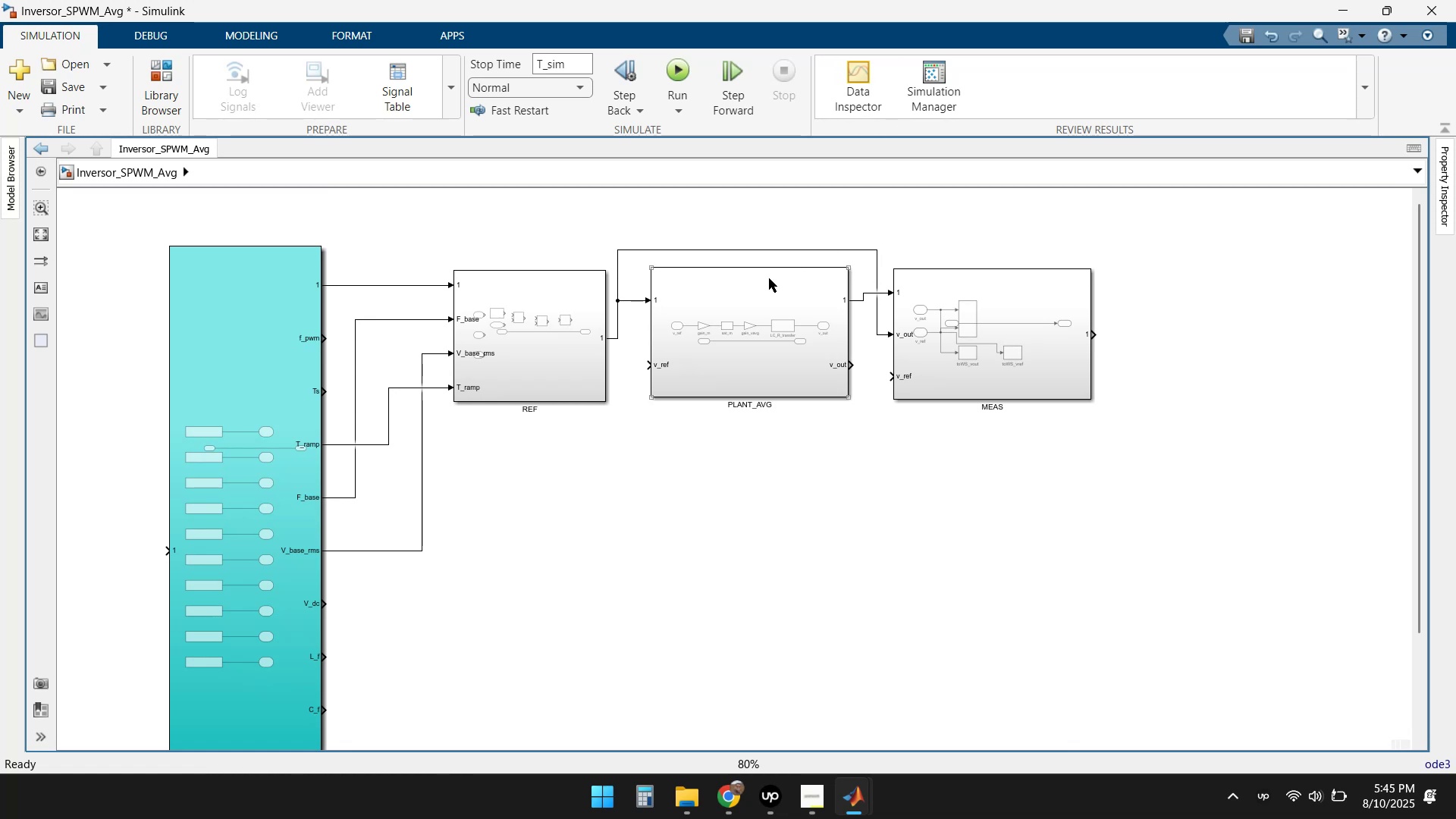 
wait(5.13)
 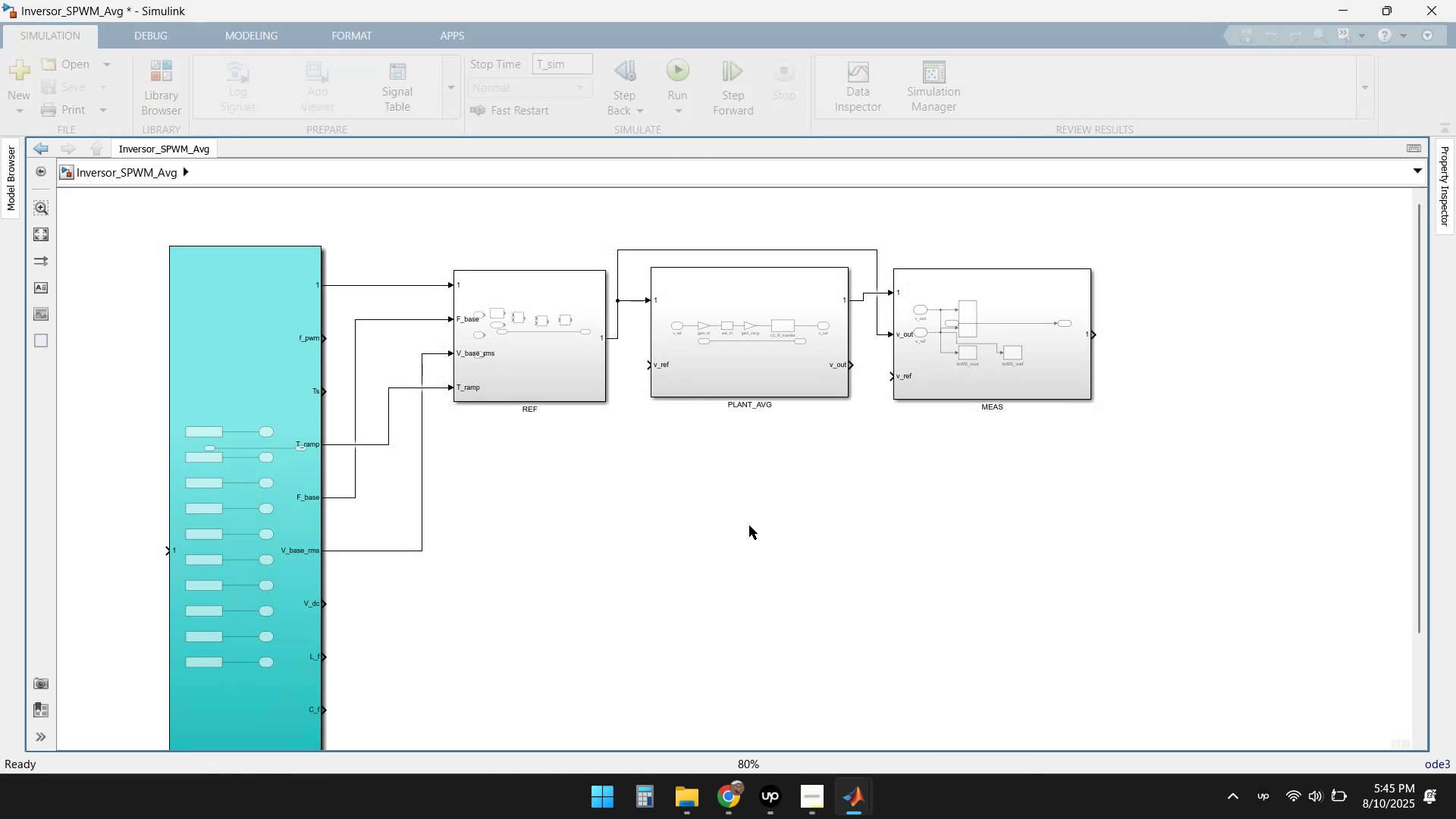 
double_click([1049, 352])
 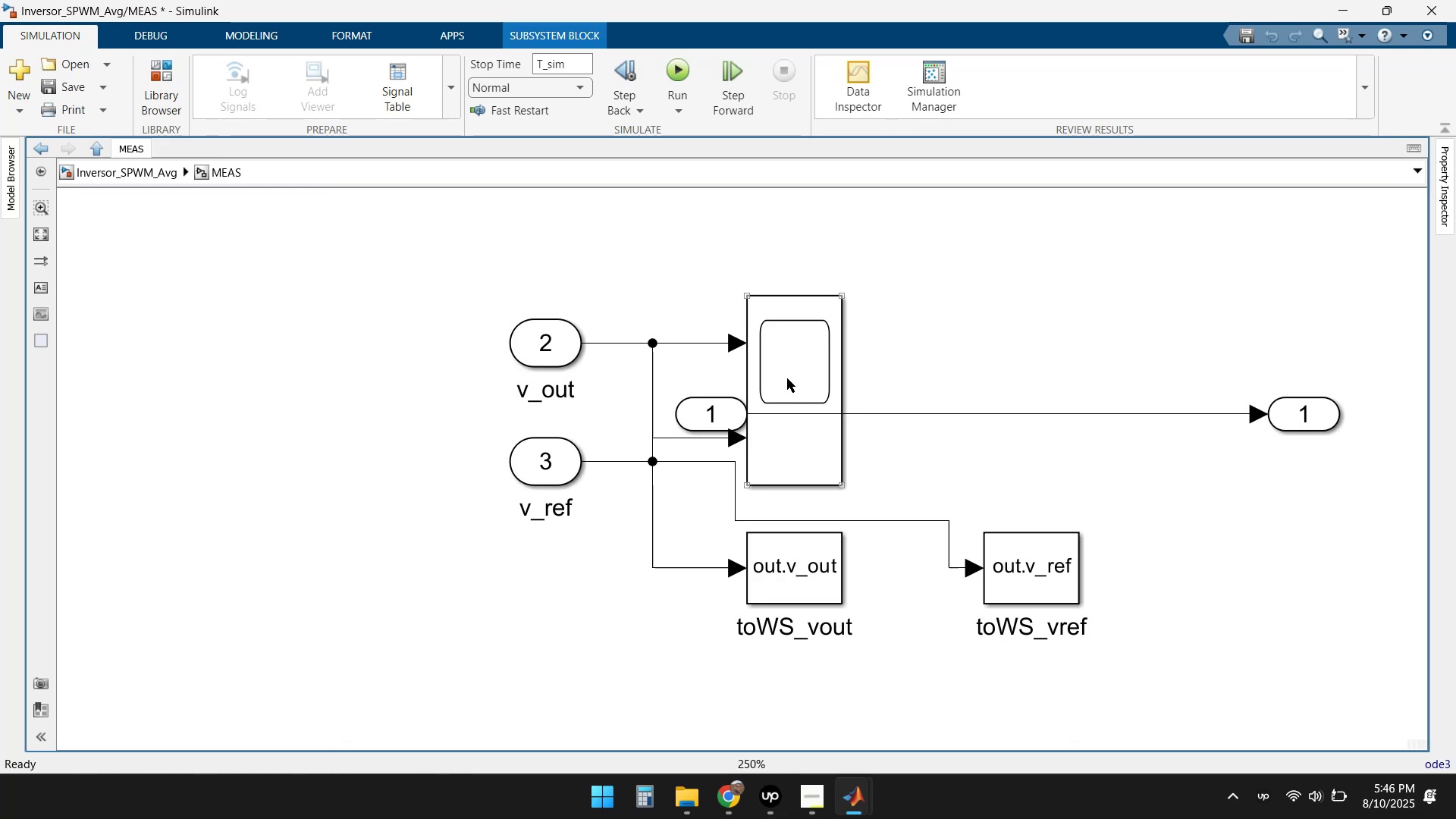 
double_click([807, 370])
 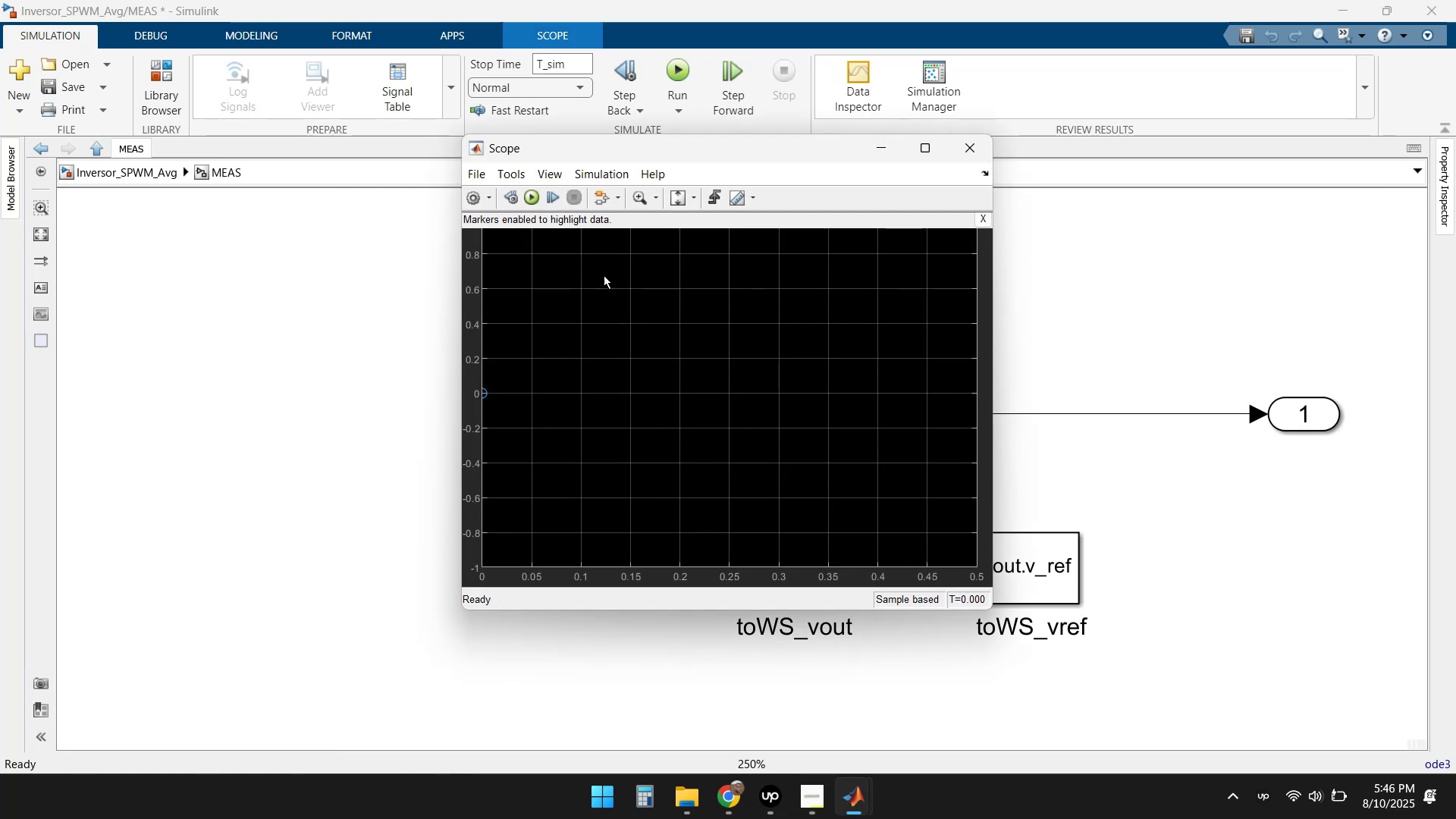 
left_click([528, 198])
 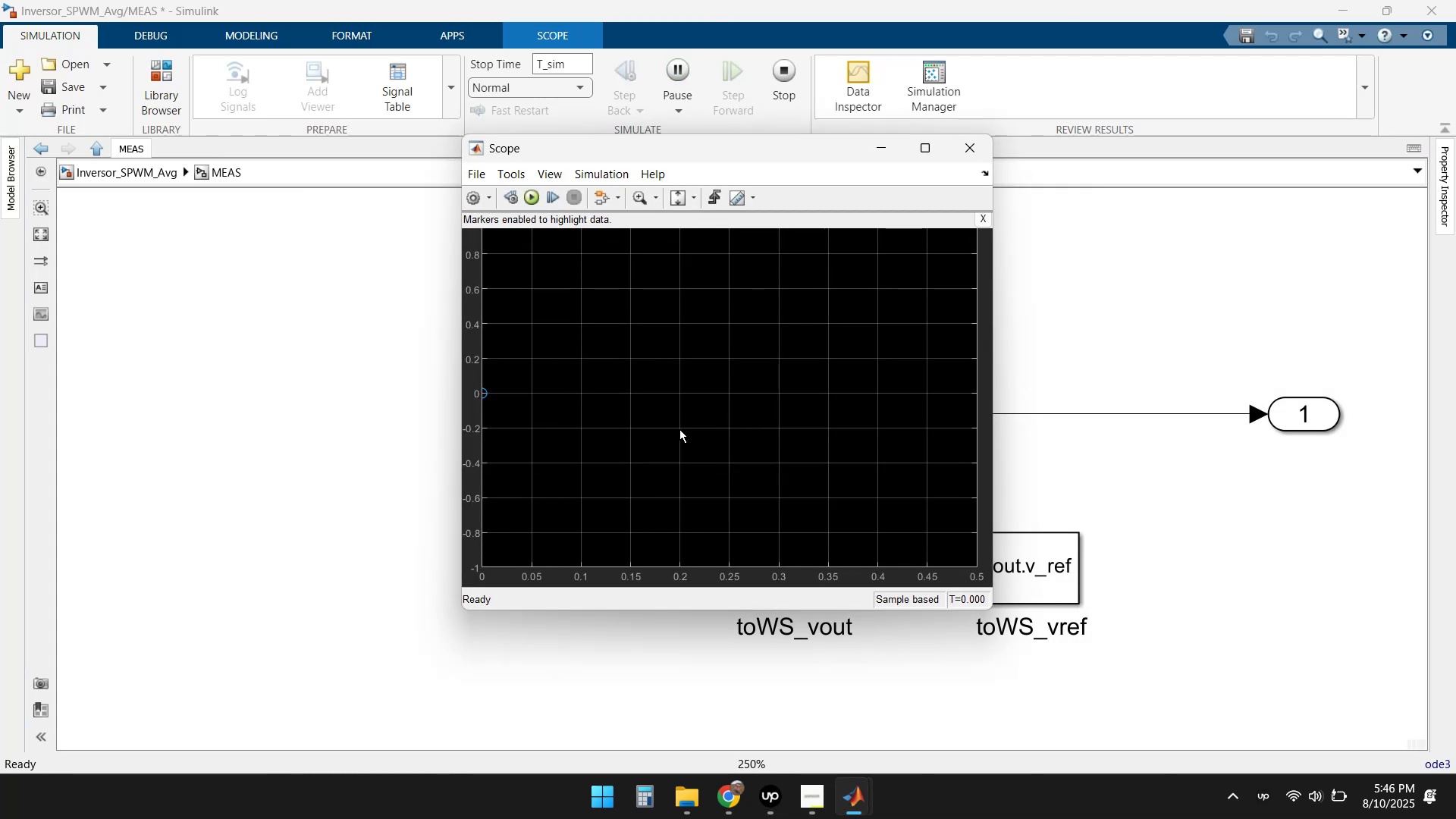 
left_click([921, 146])
 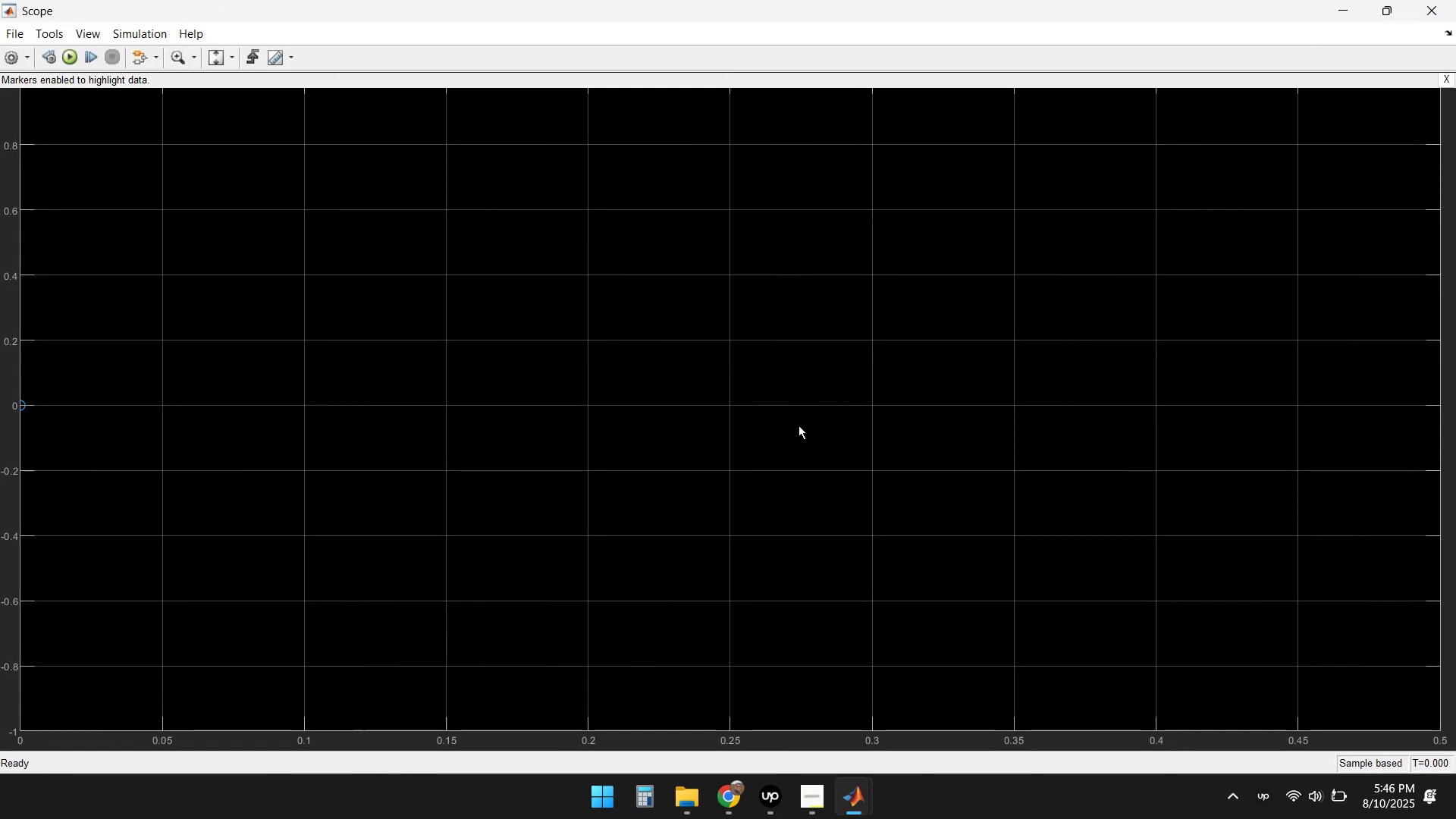 
scroll: coordinate [594, 437], scroll_direction: down, amount: 3.0
 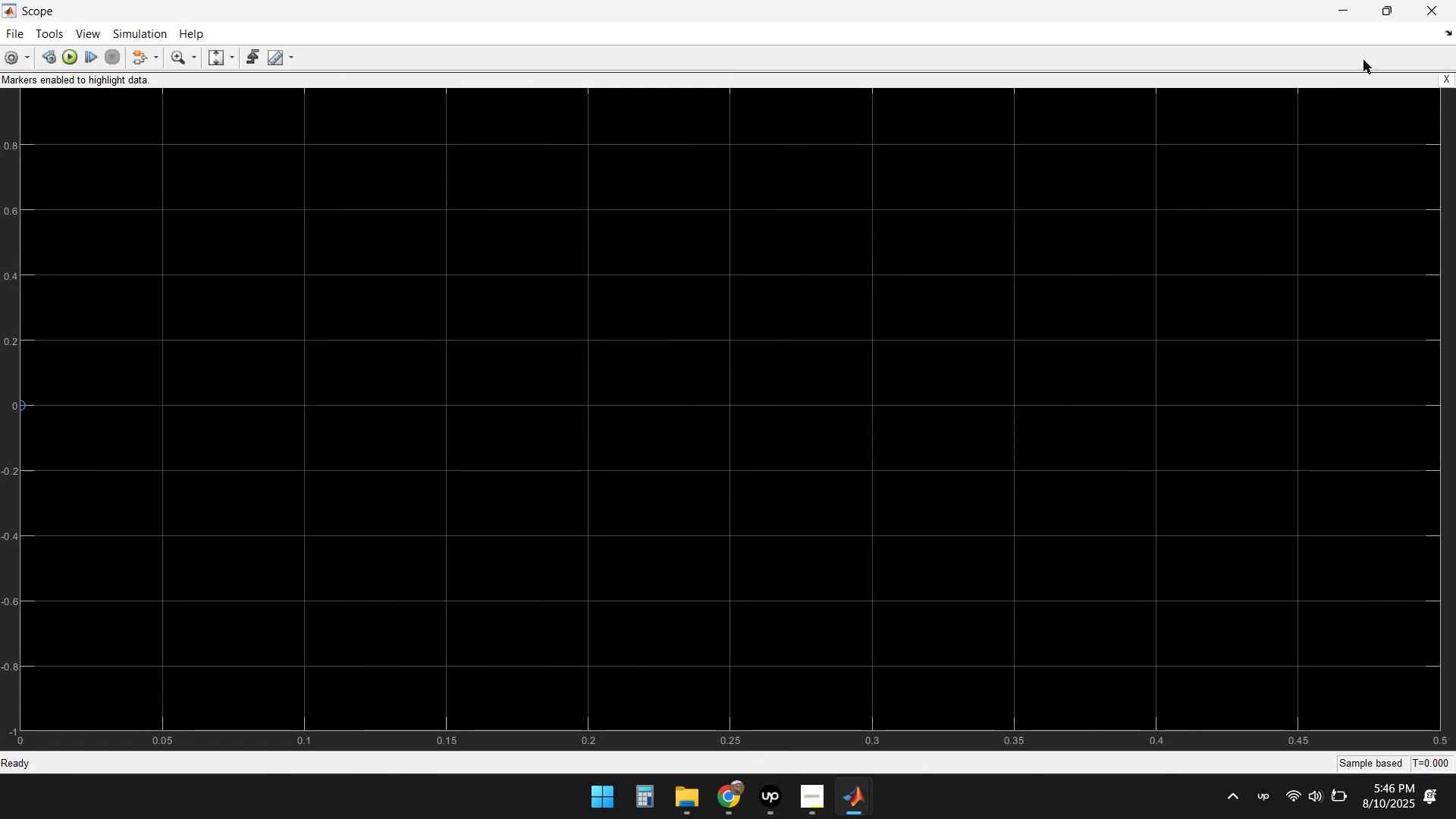 
left_click([1425, 10])
 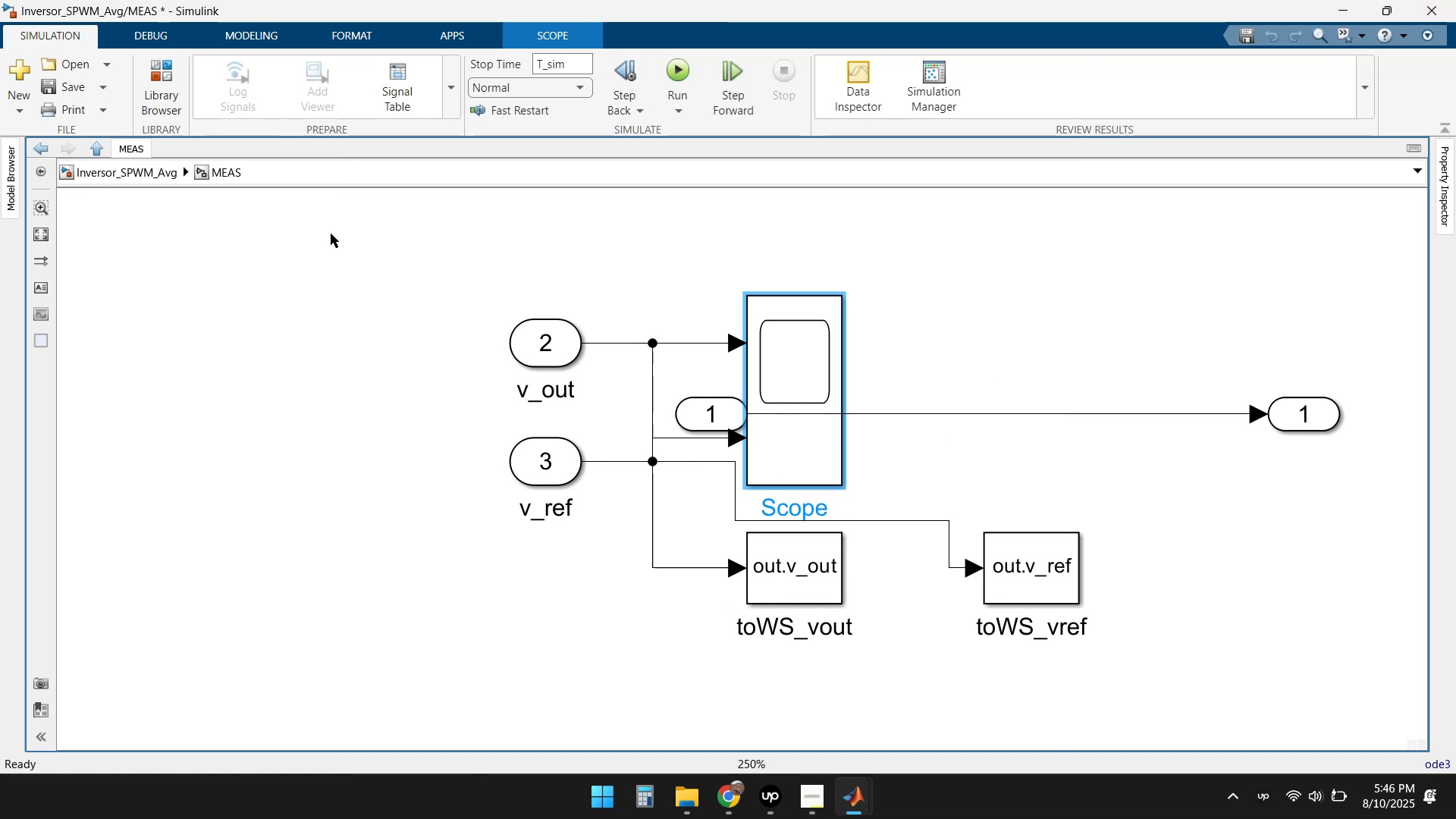 
left_click([133, 170])
 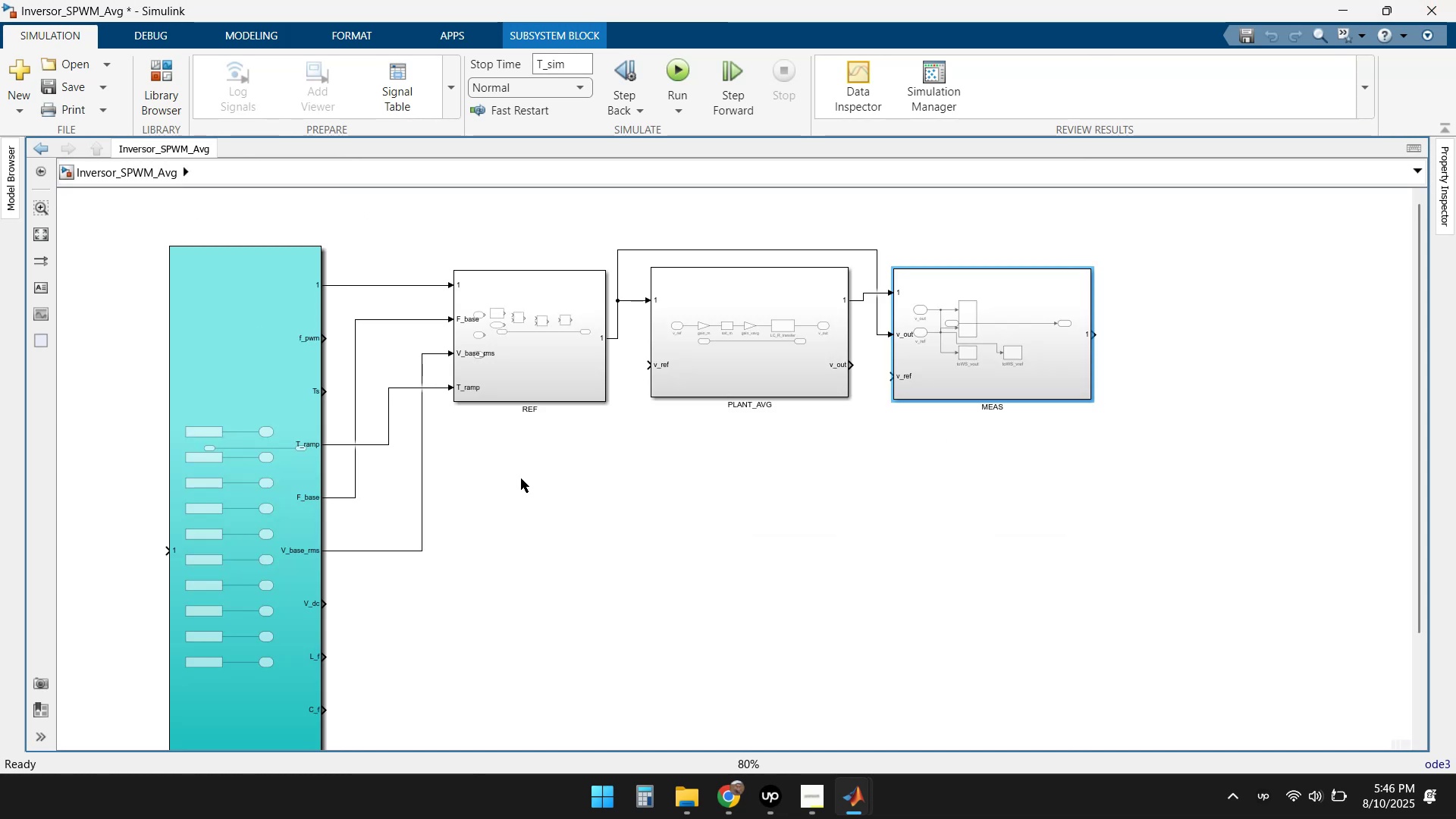 
scroll: coordinate [590, 463], scroll_direction: down, amount: 2.0
 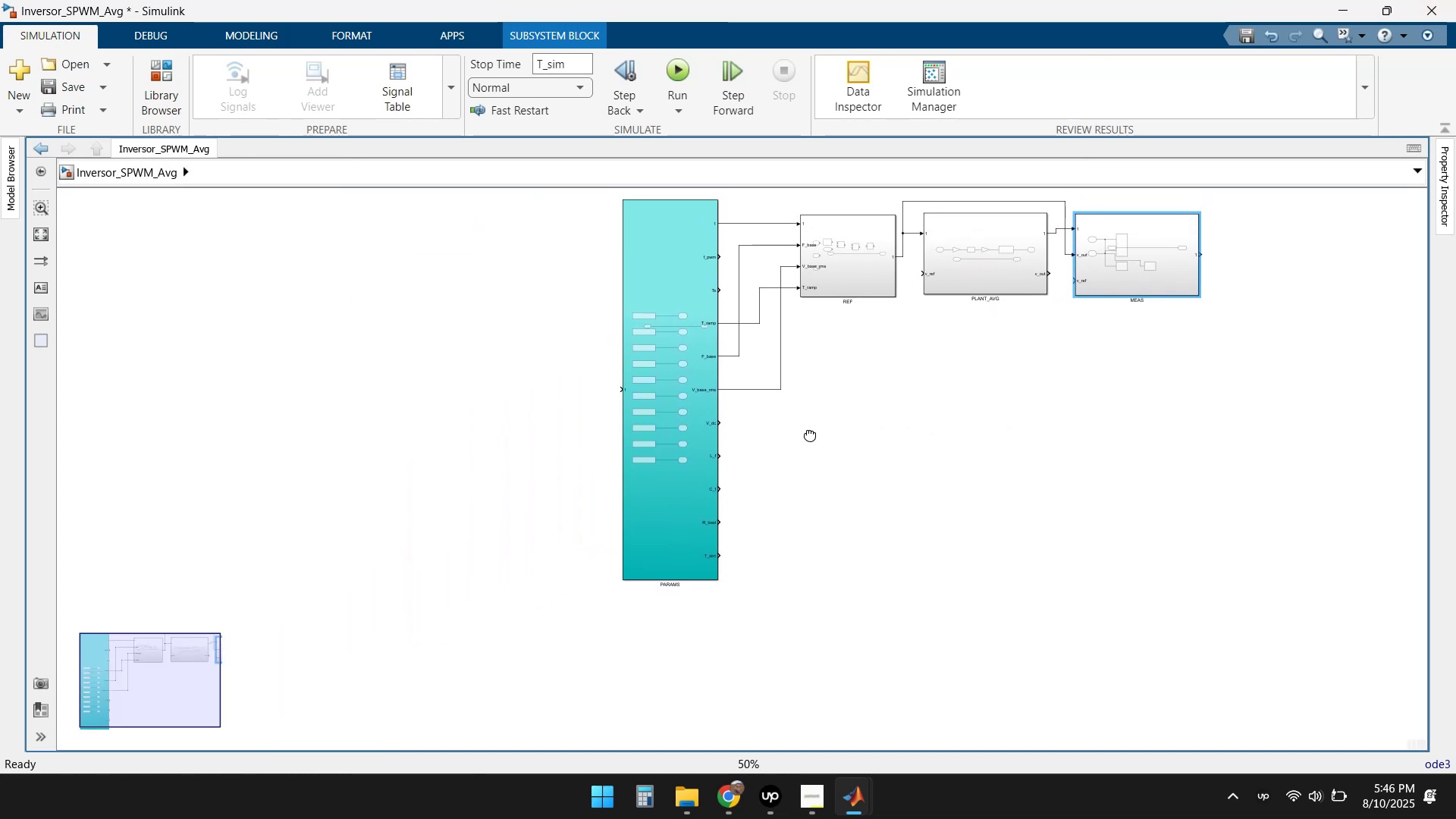 
scroll: coordinate [695, 585], scroll_direction: up, amount: 2.0
 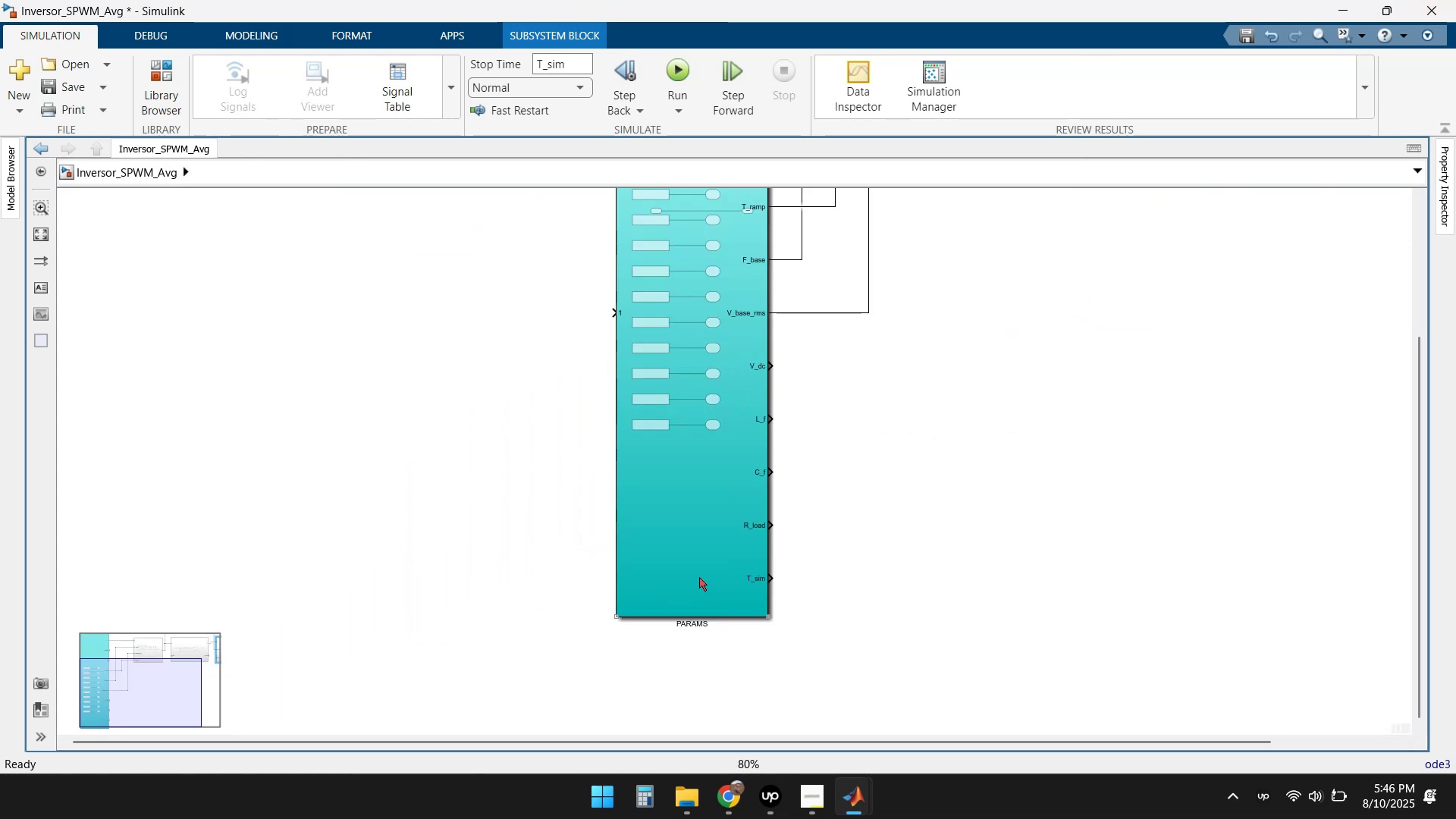 
scroll: coordinate [702, 510], scroll_direction: down, amount: 3.0
 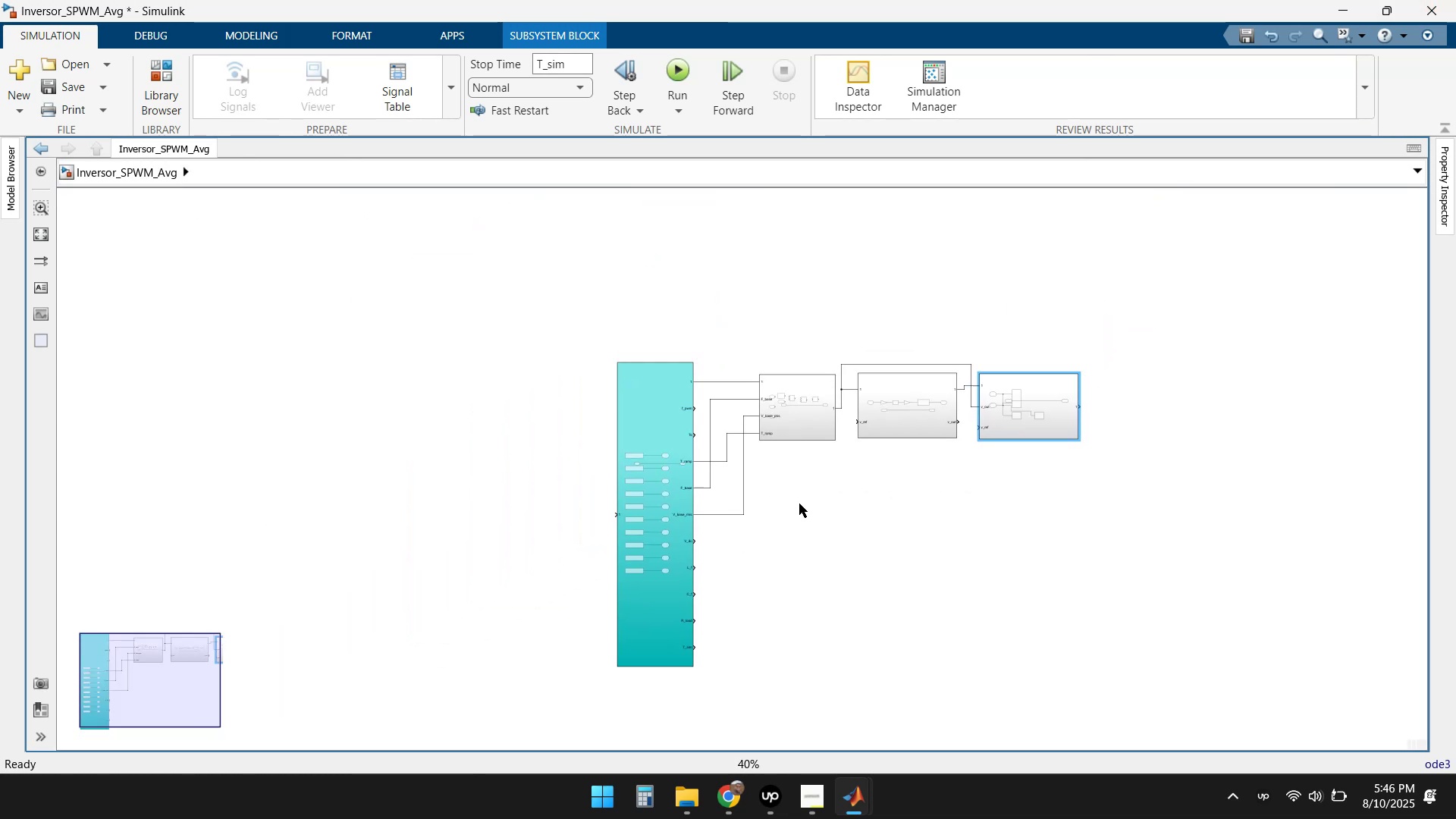 
scroll: coordinate [727, 507], scroll_direction: up, amount: 3.0
 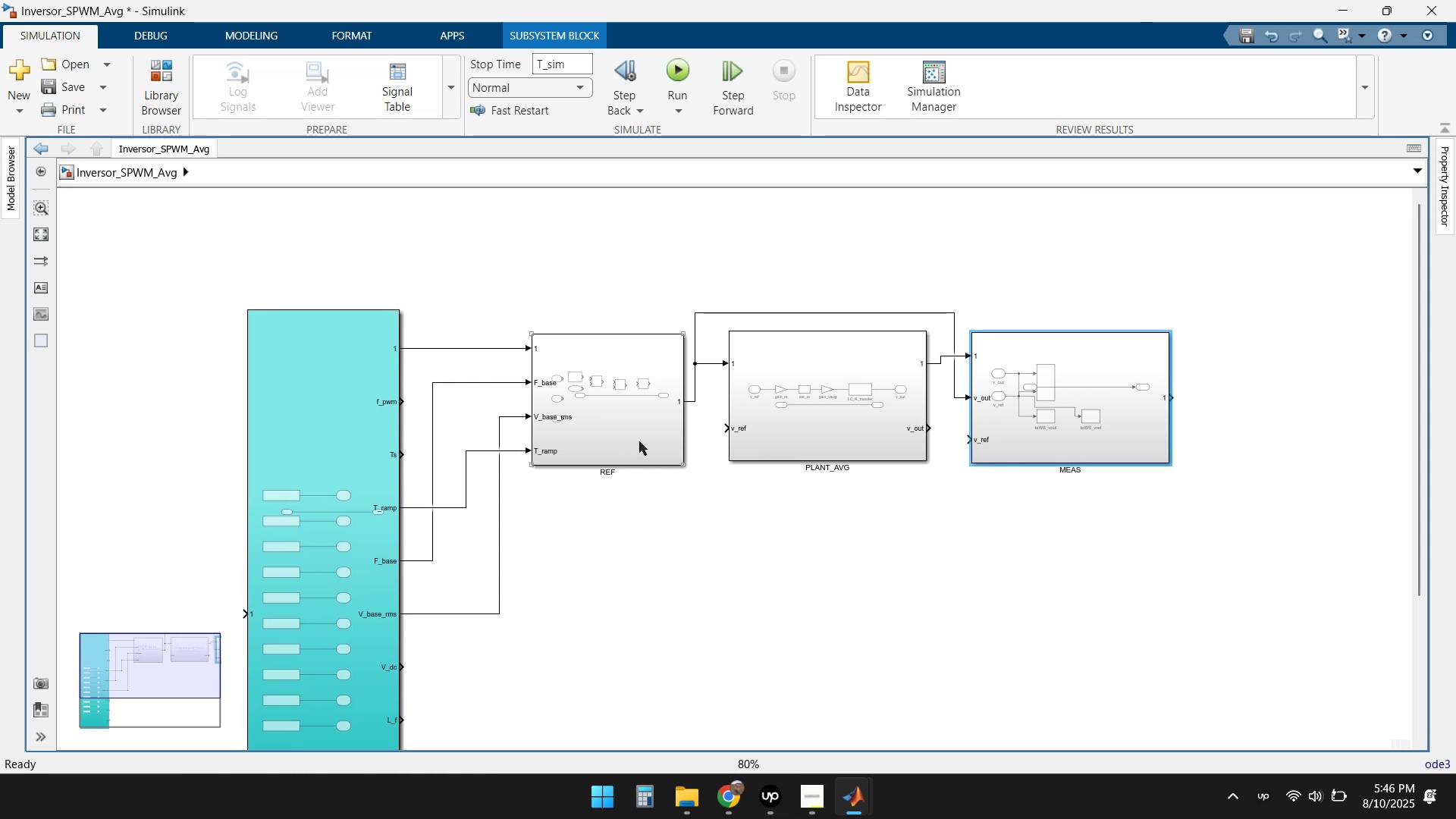 
double_click([652, 420])
 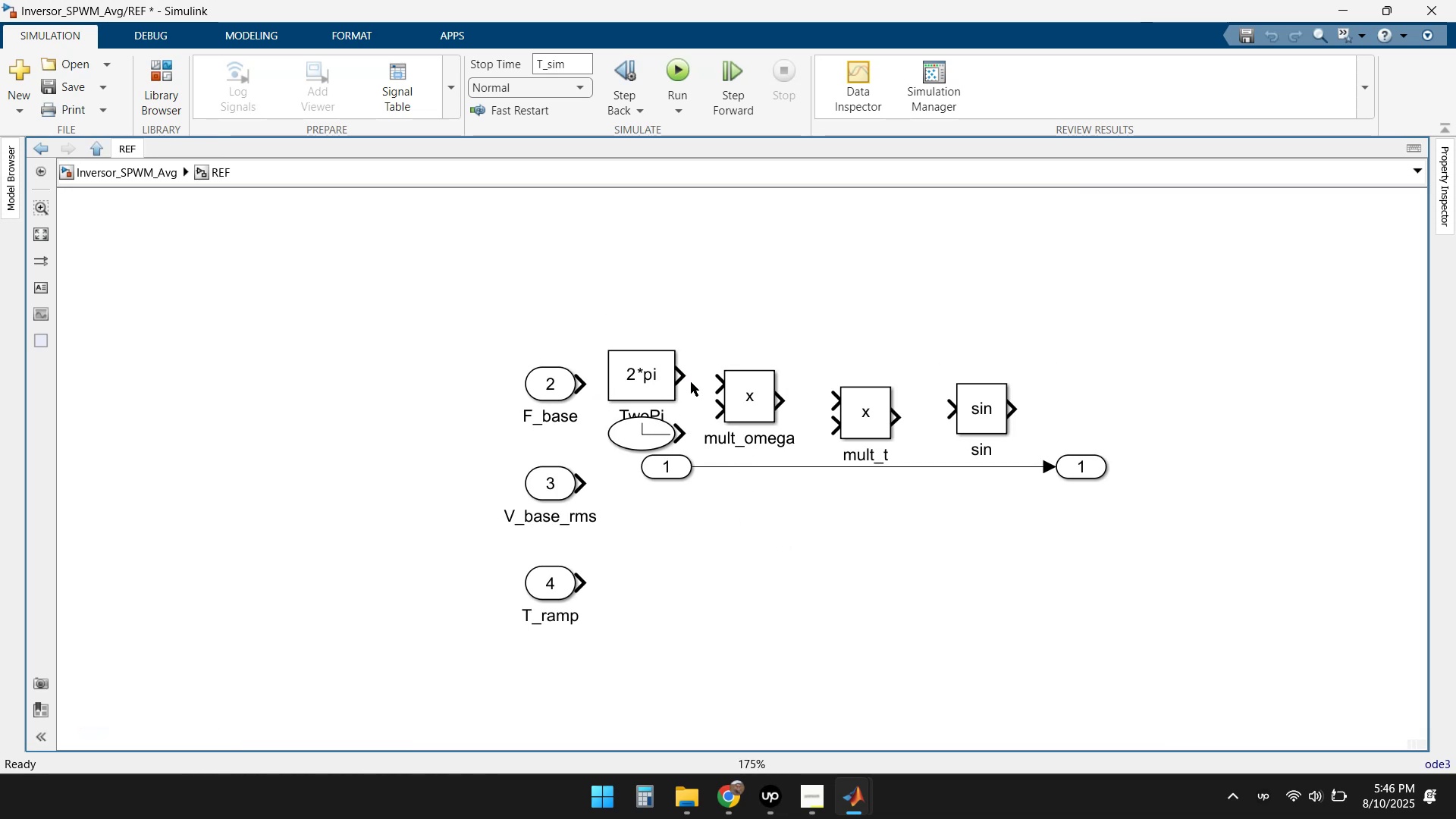 
wait(7.78)
 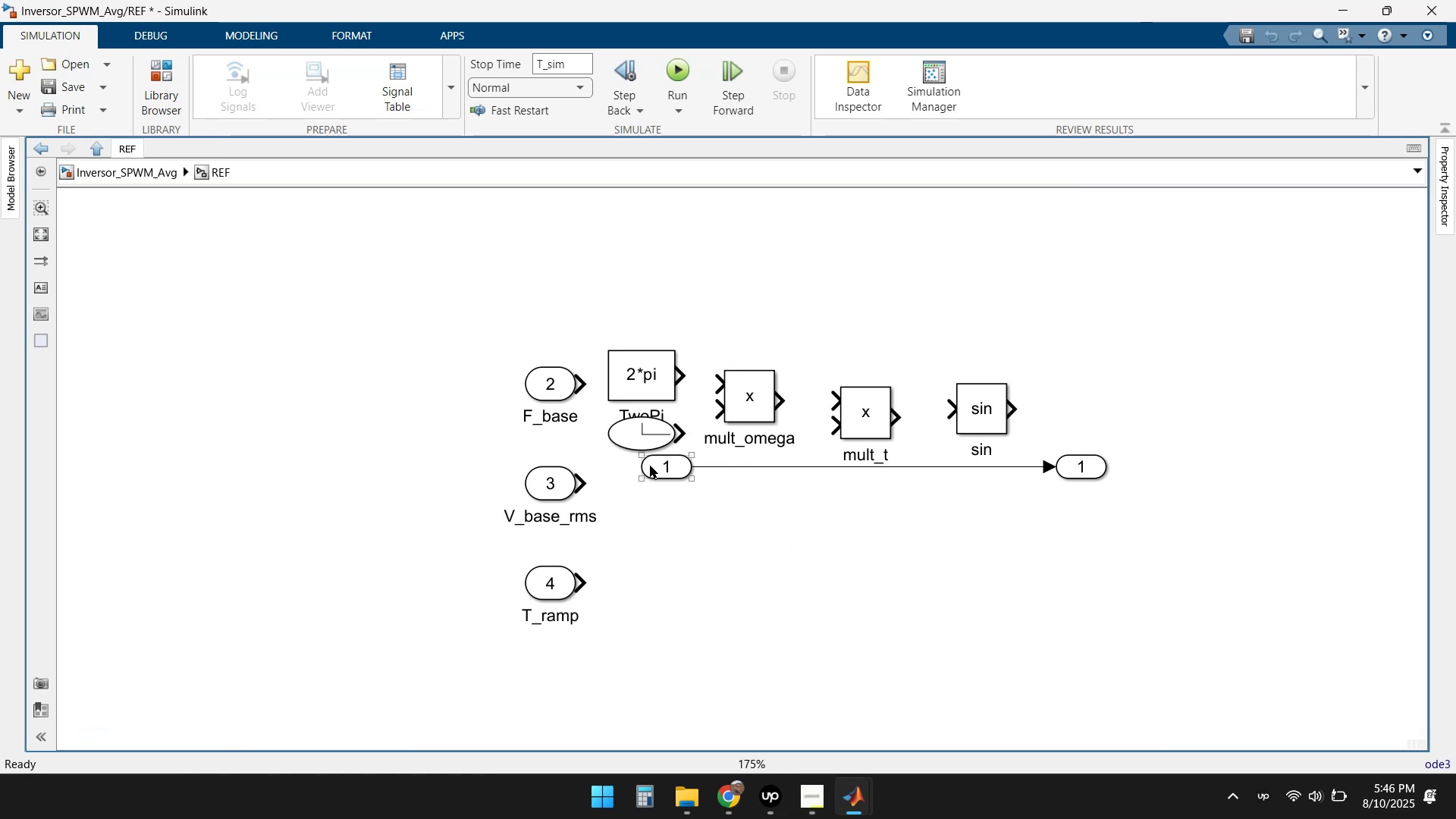 
left_click_drag(start_coordinate=[682, 430], to_coordinate=[720, 410])
 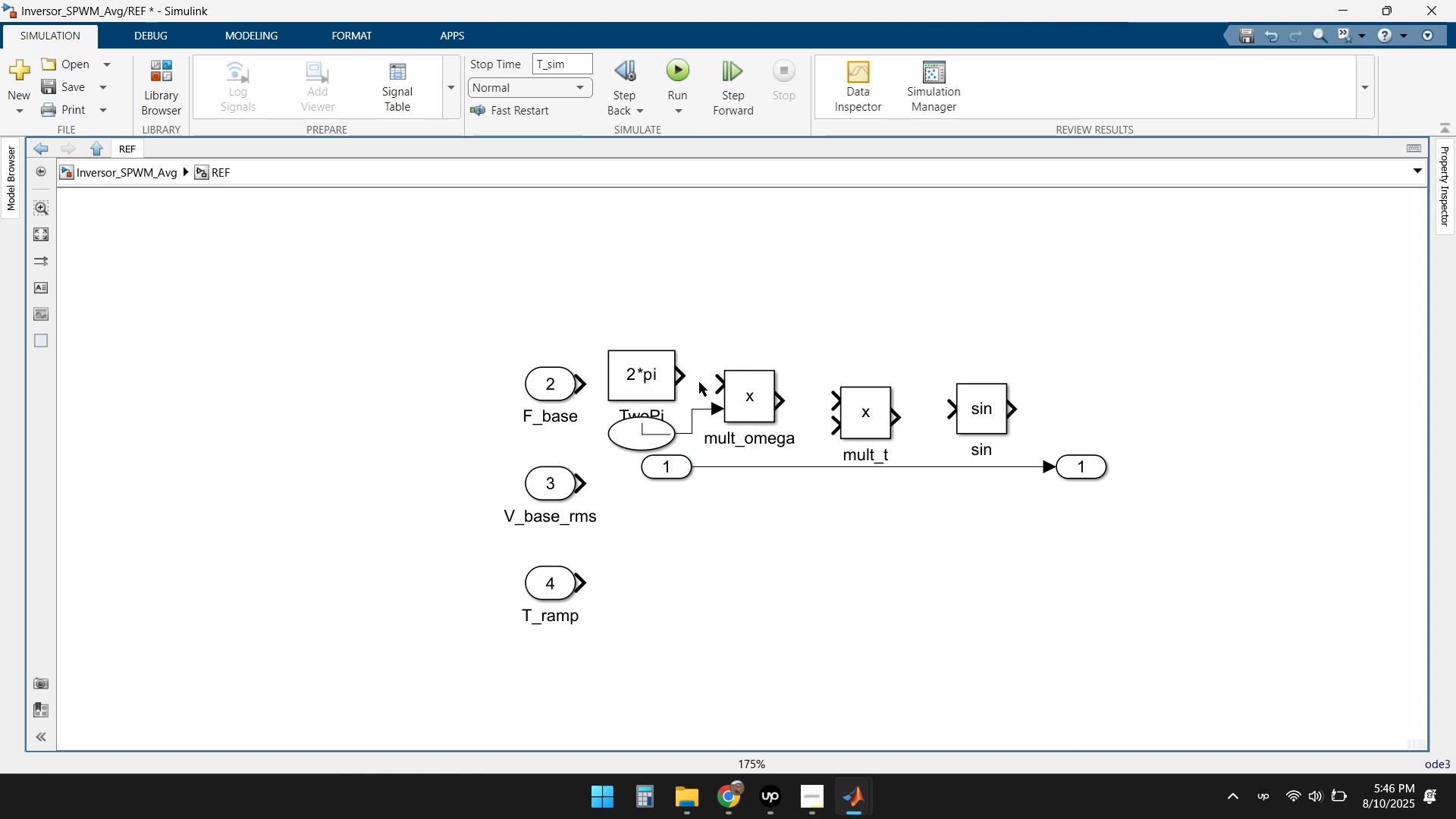 
left_click_drag(start_coordinate=[679, 374], to_coordinate=[718, 386])
 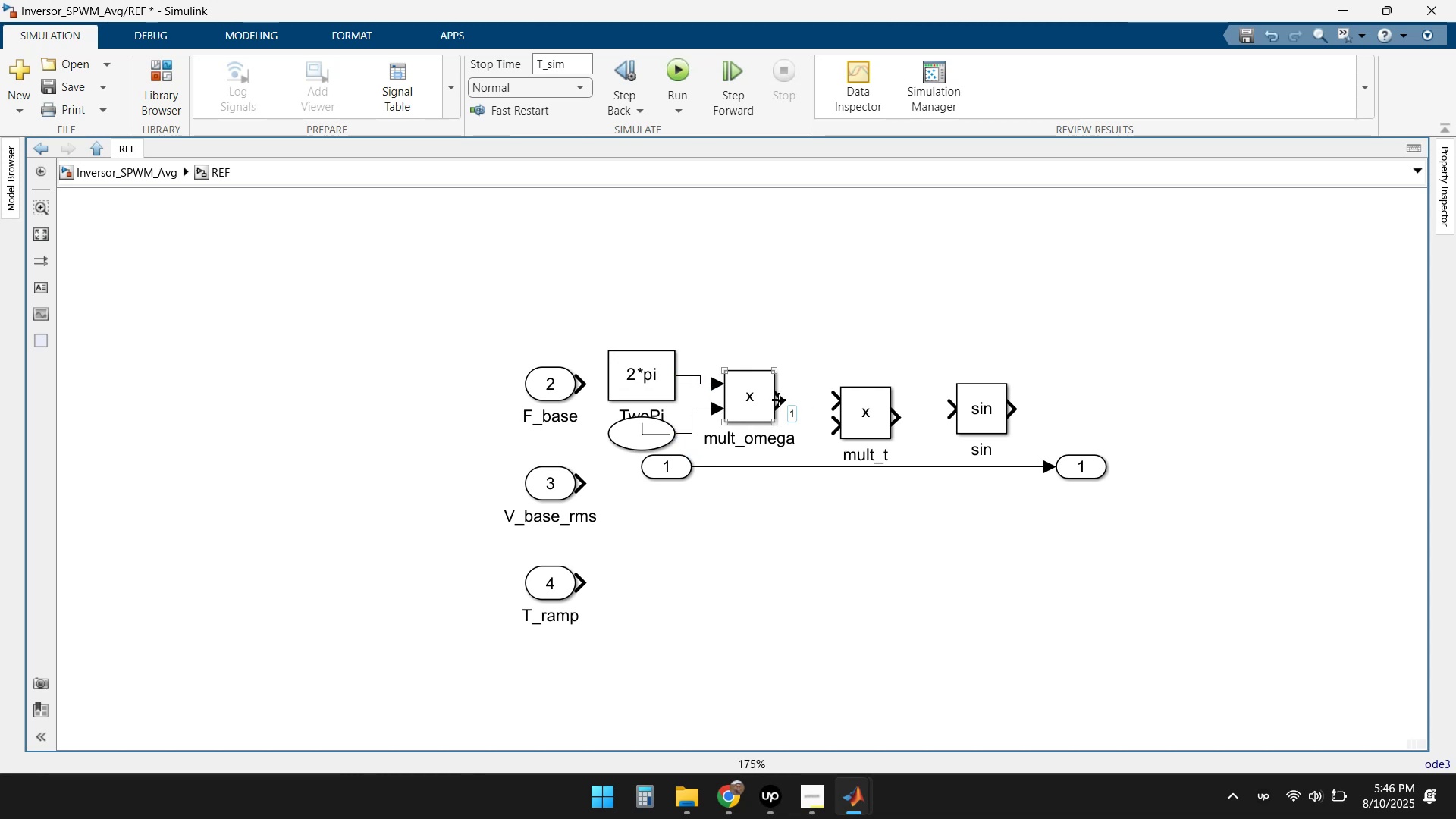 
left_click_drag(start_coordinate=[783, 400], to_coordinate=[843, 400])
 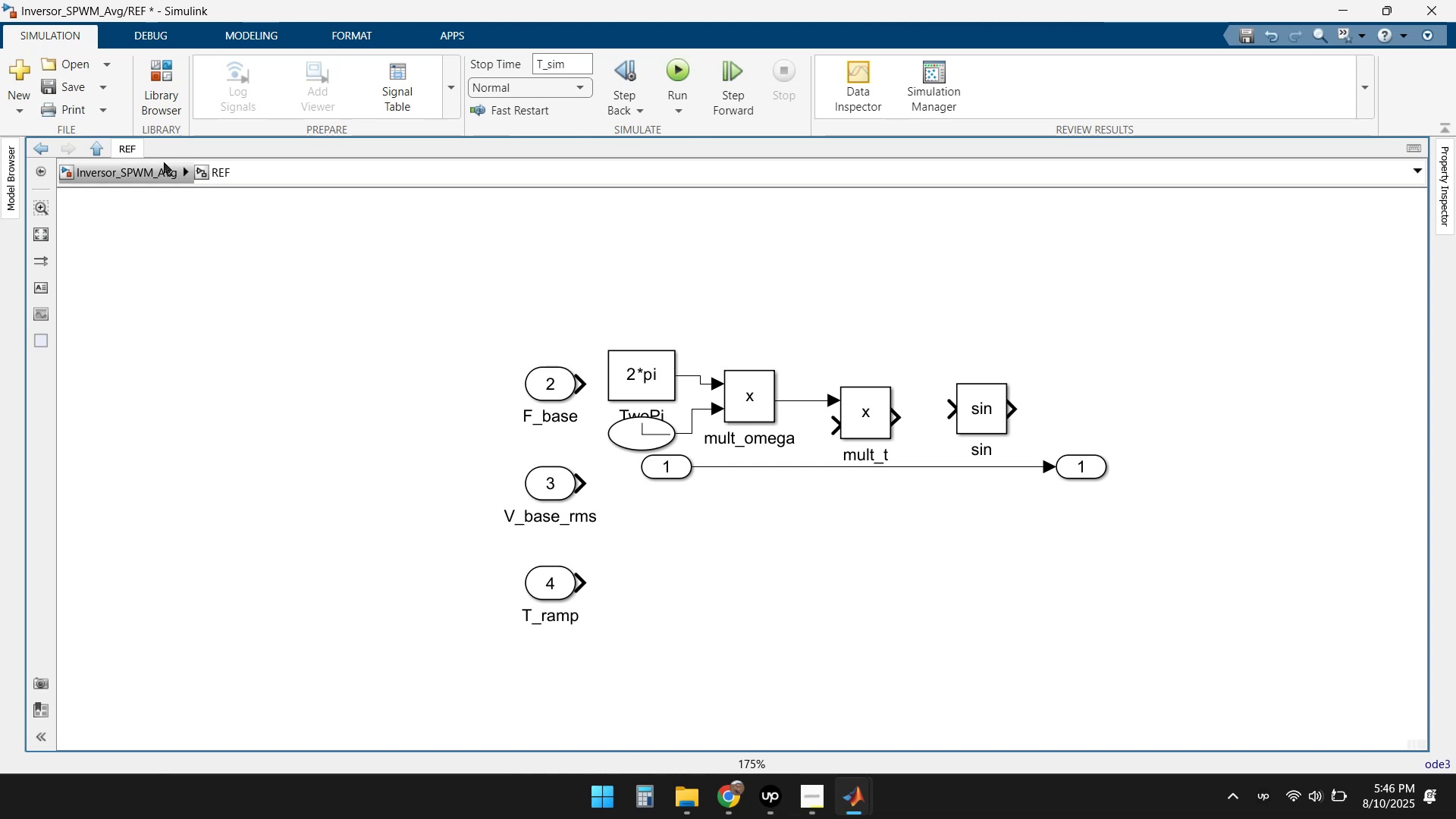 
wait(14.19)
 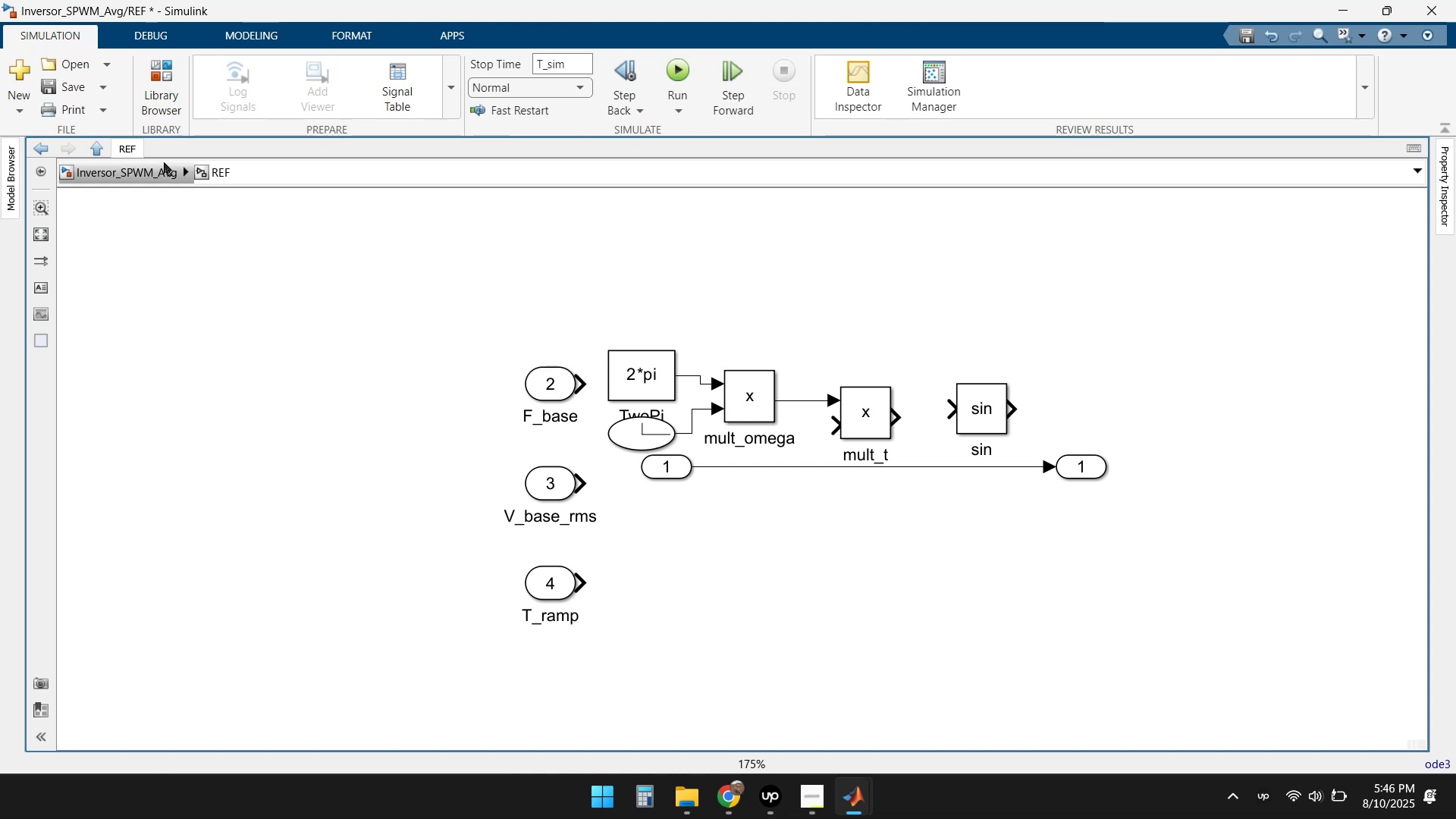 
left_click([689, 422])
 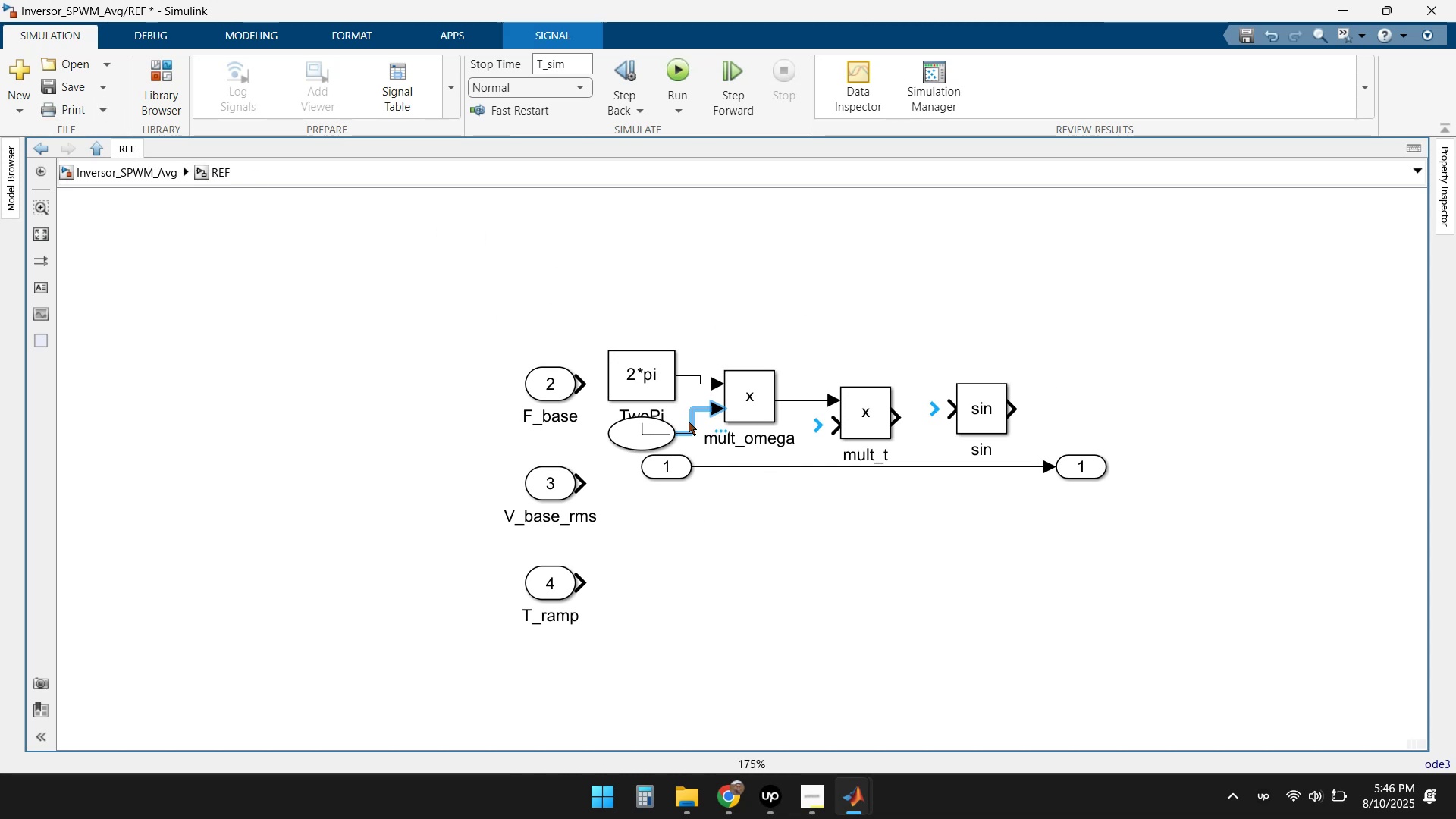 
key(Delete)
 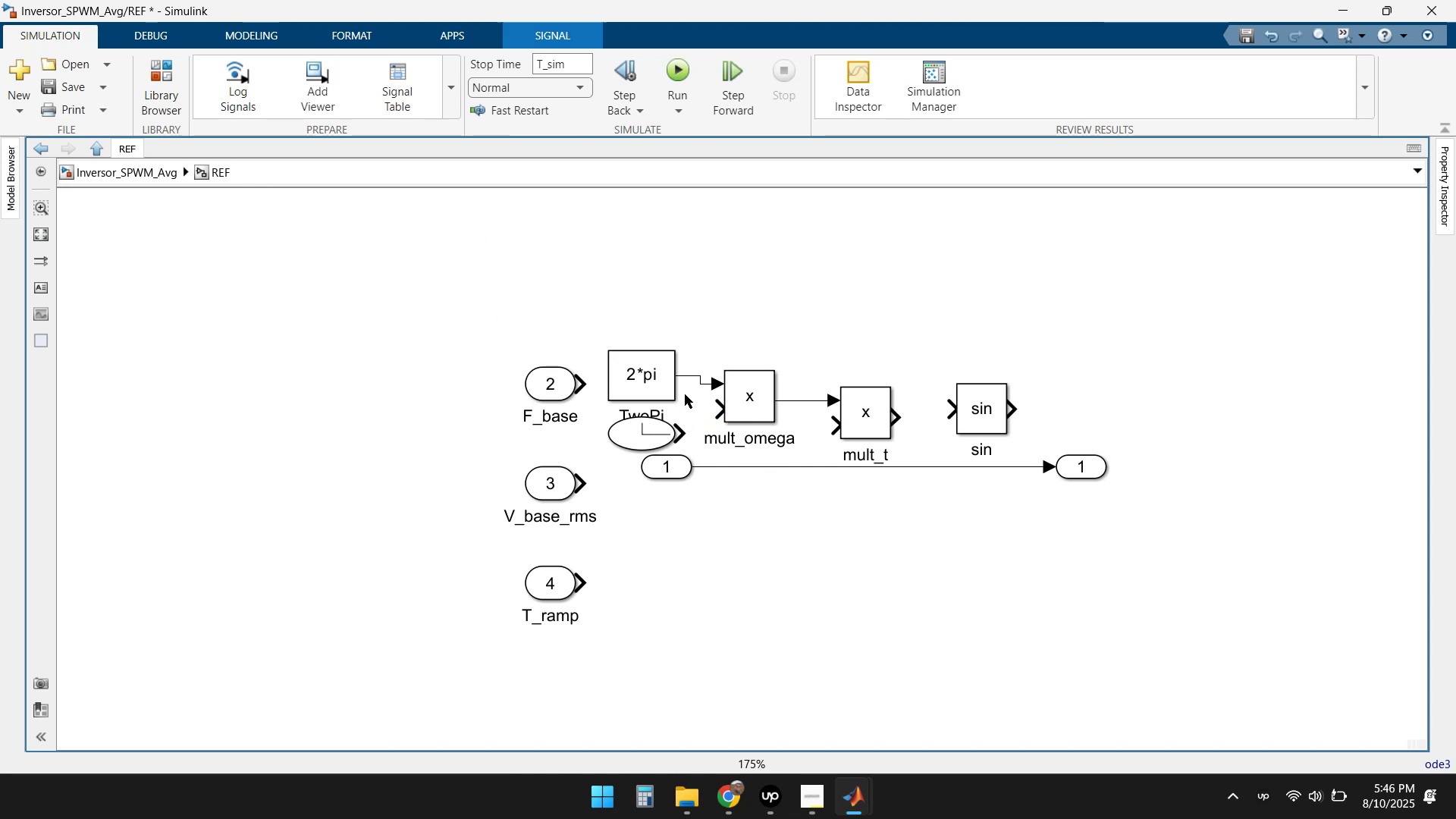 
left_click([692, 378])
 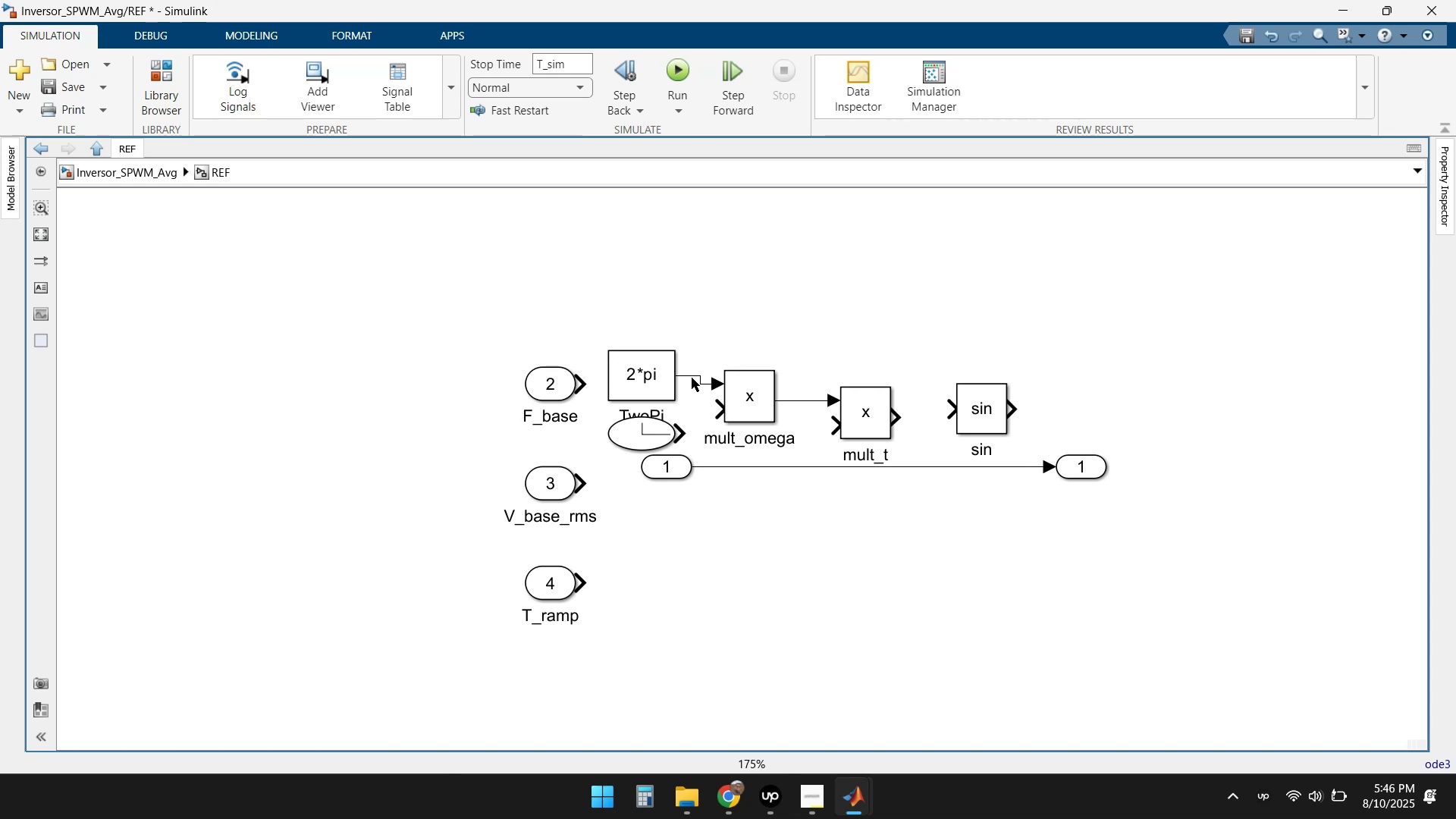 
key(Delete)
 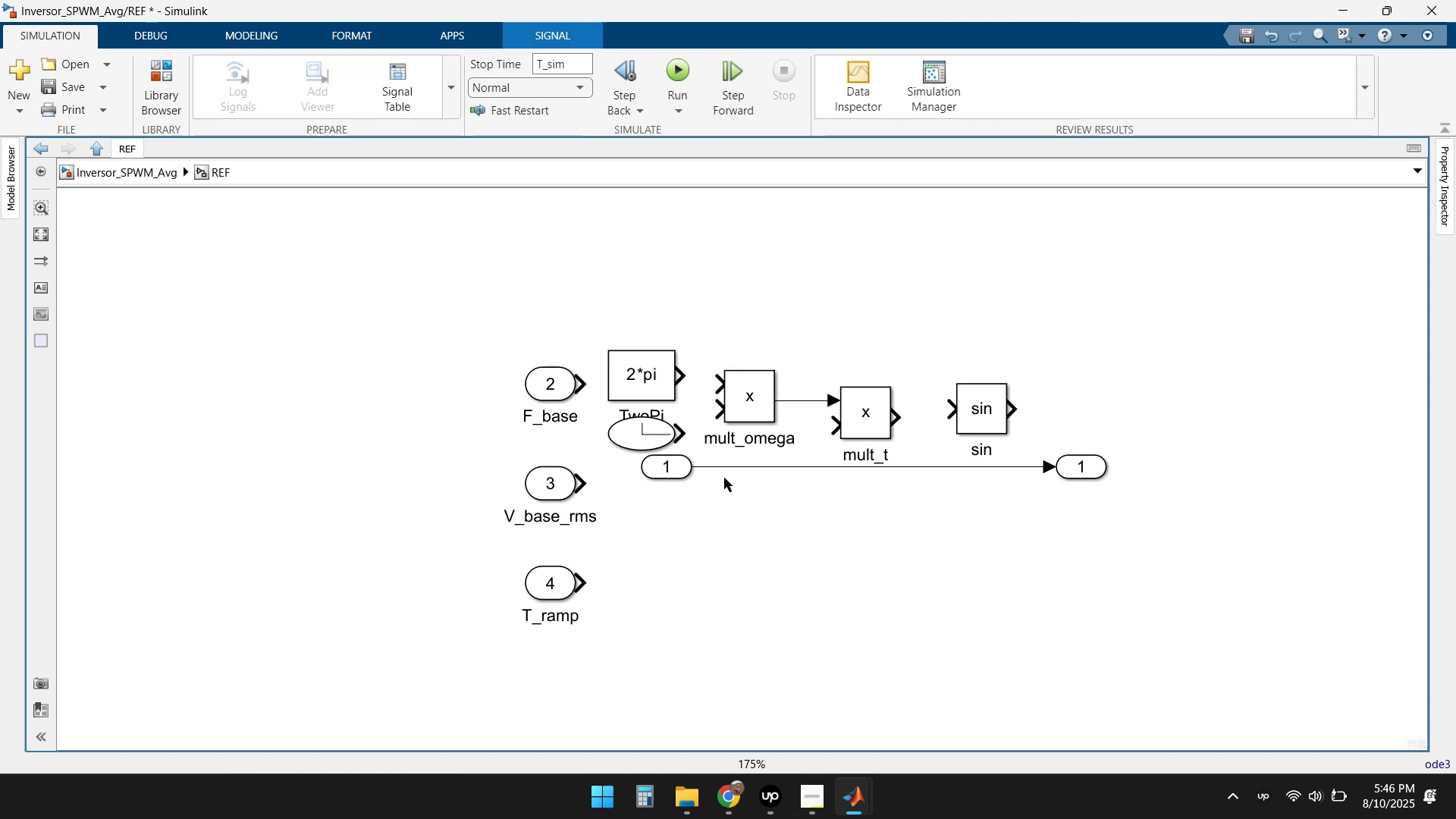 
left_click([776, 592])
 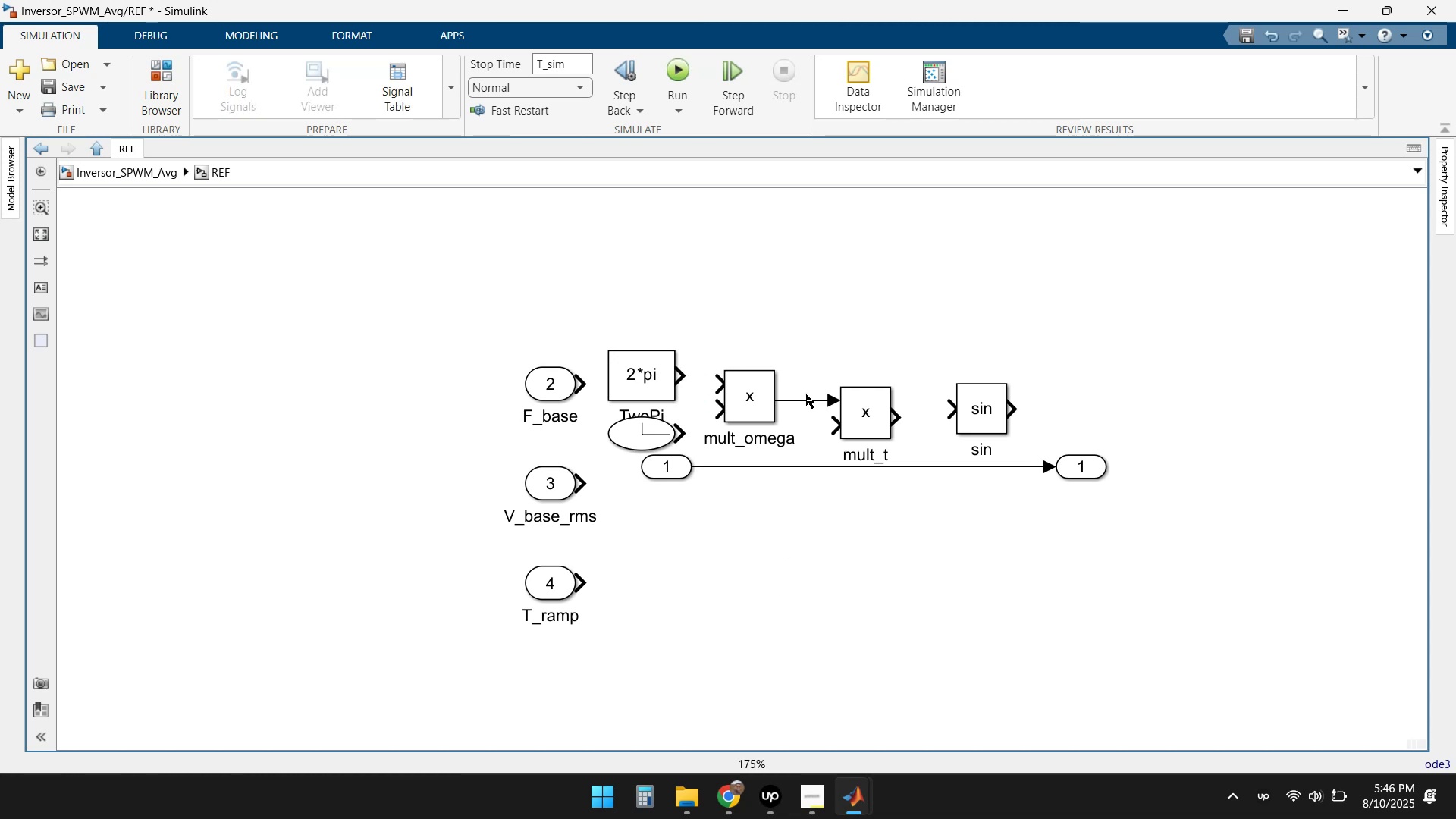 
double_click([802, 402])
 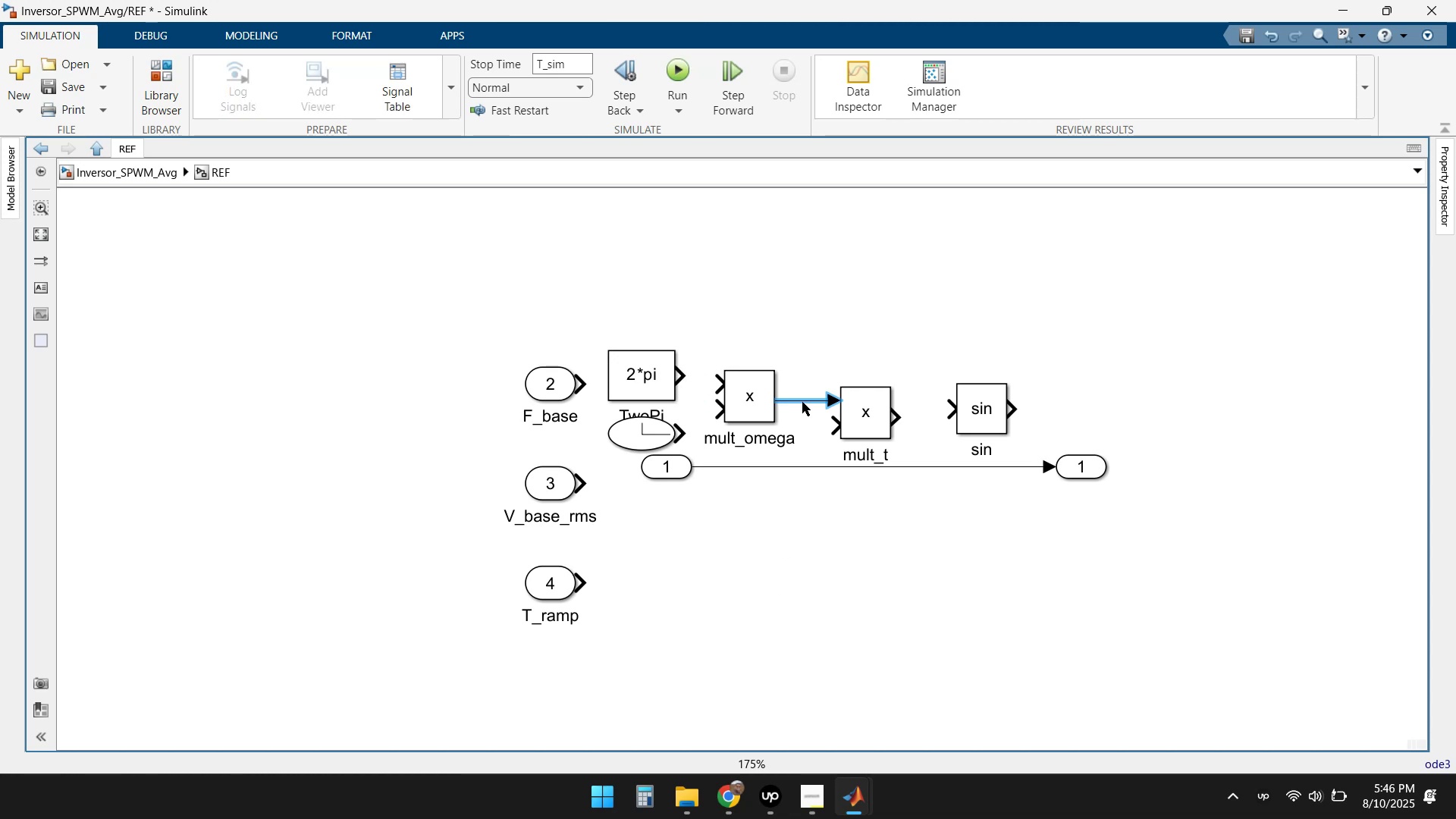 
key(Delete)
 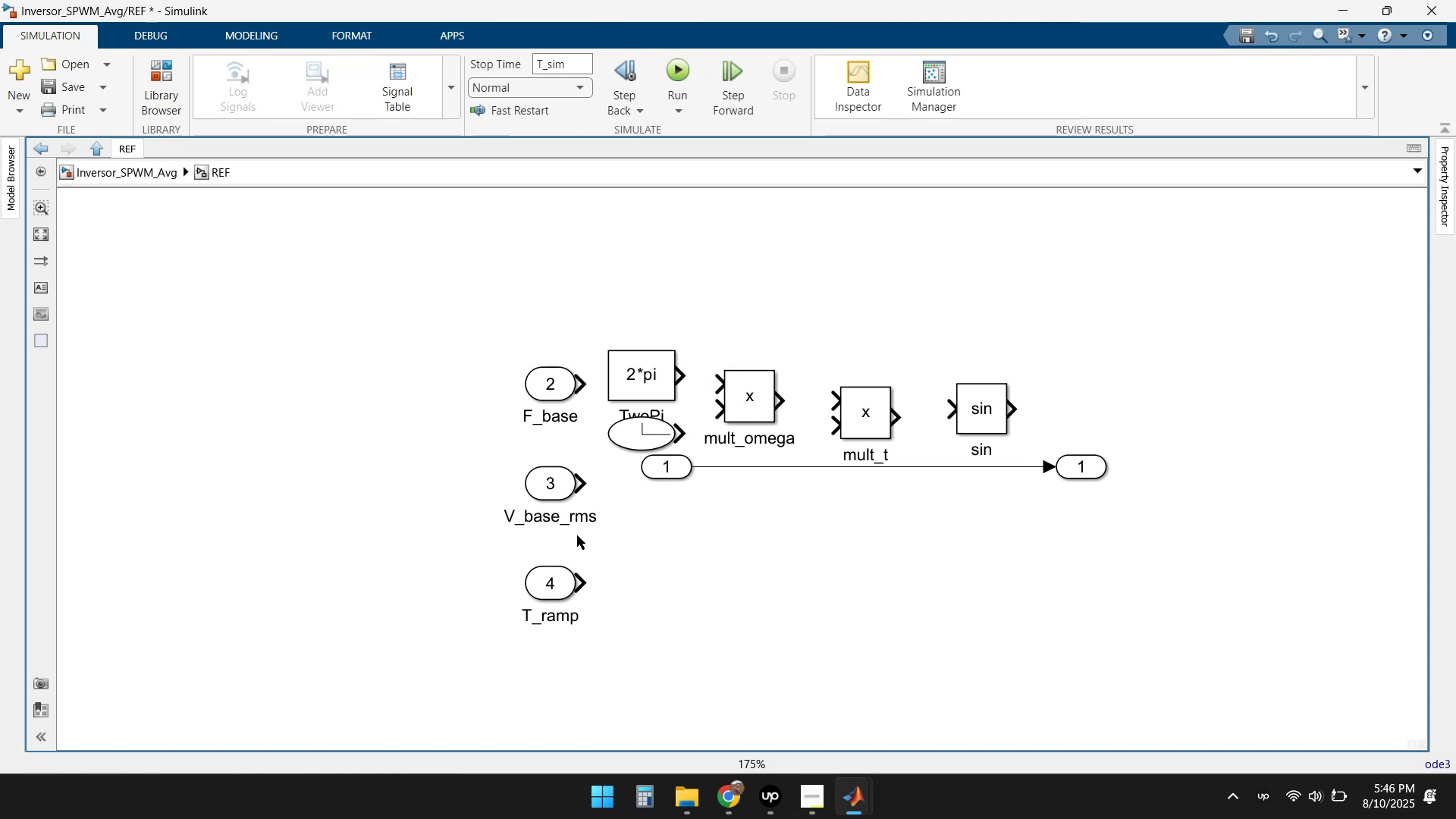 
left_click([127, 171])
 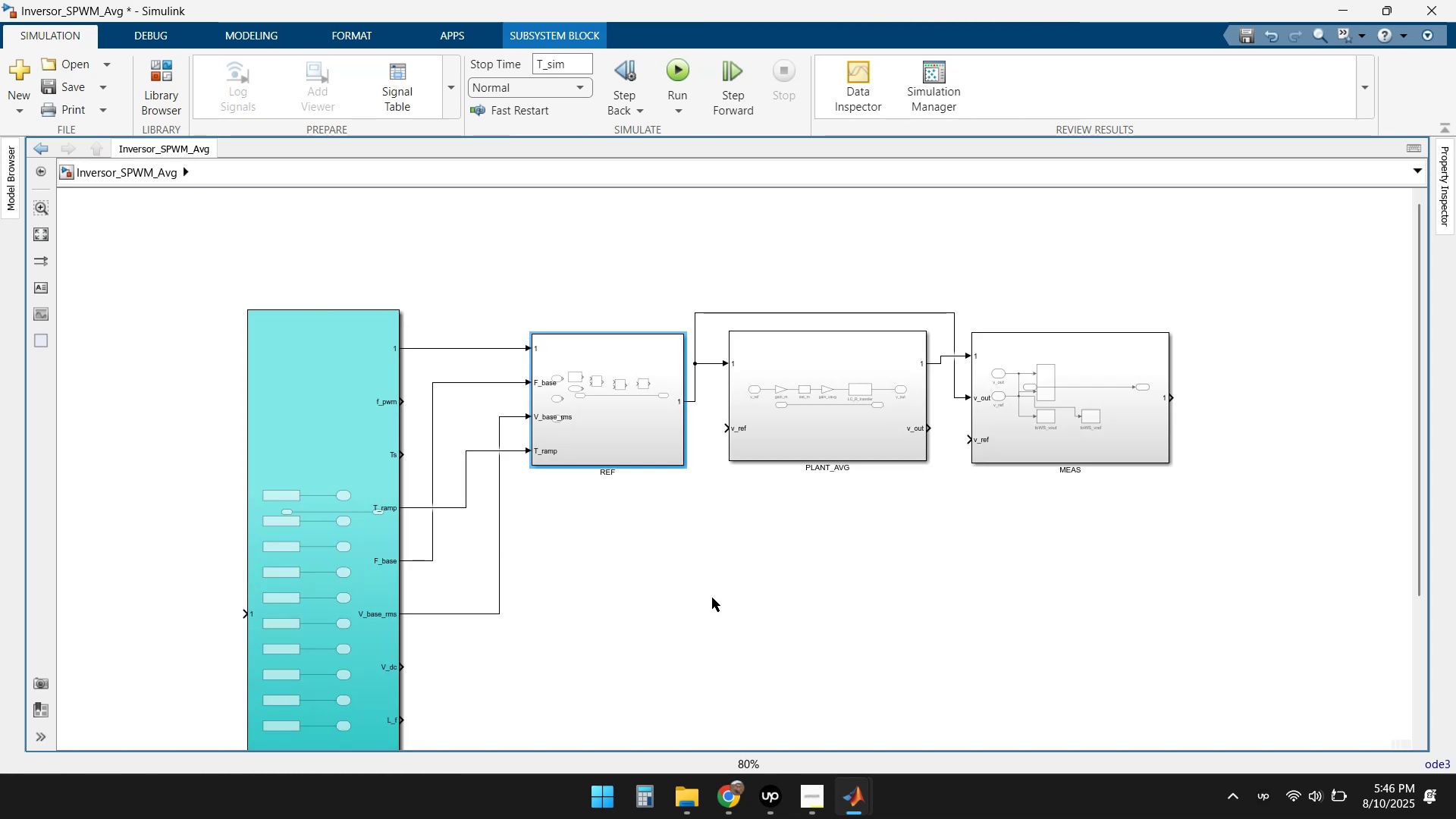 
left_click([692, 554])
 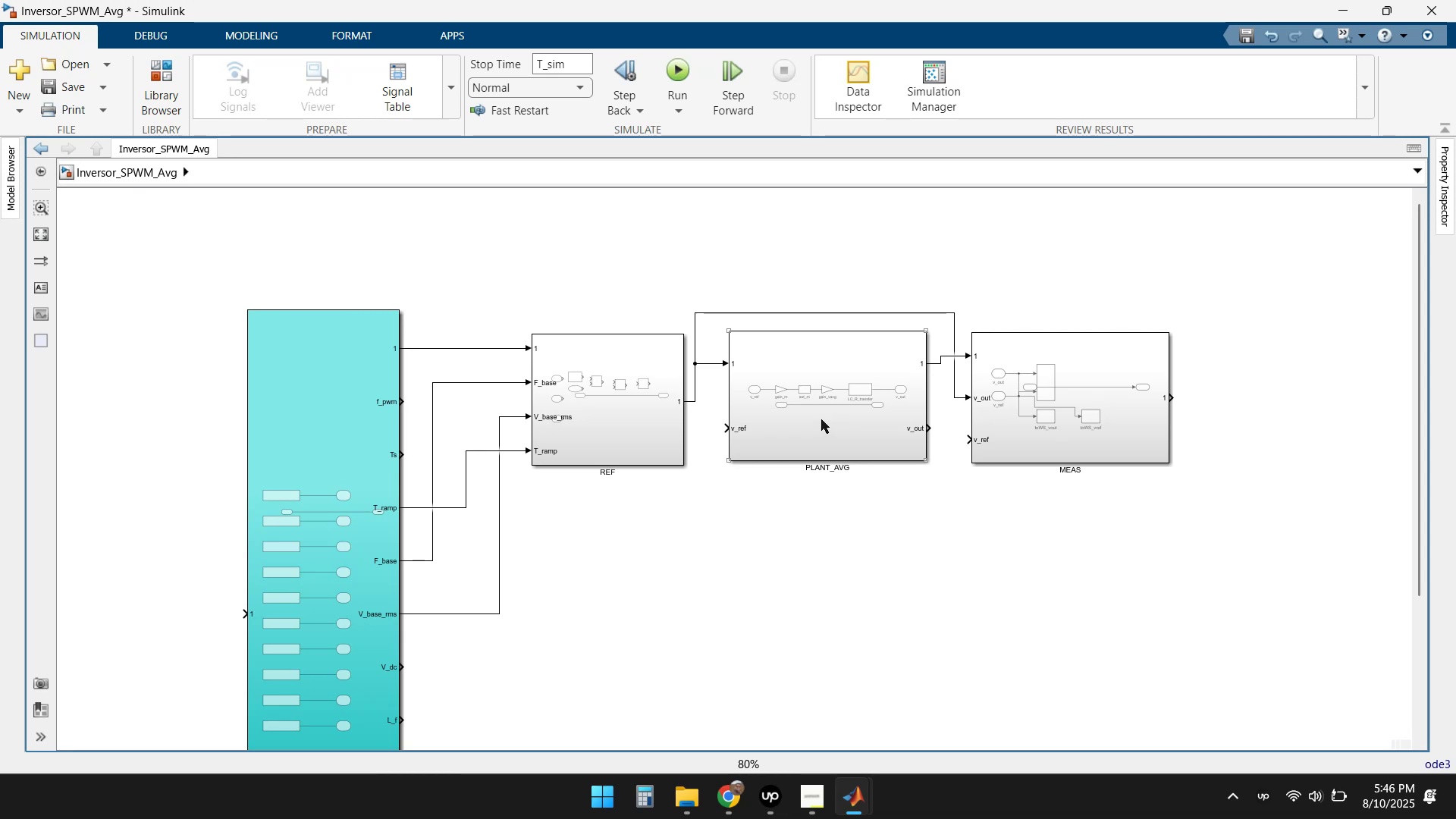 
double_click([622, 434])
 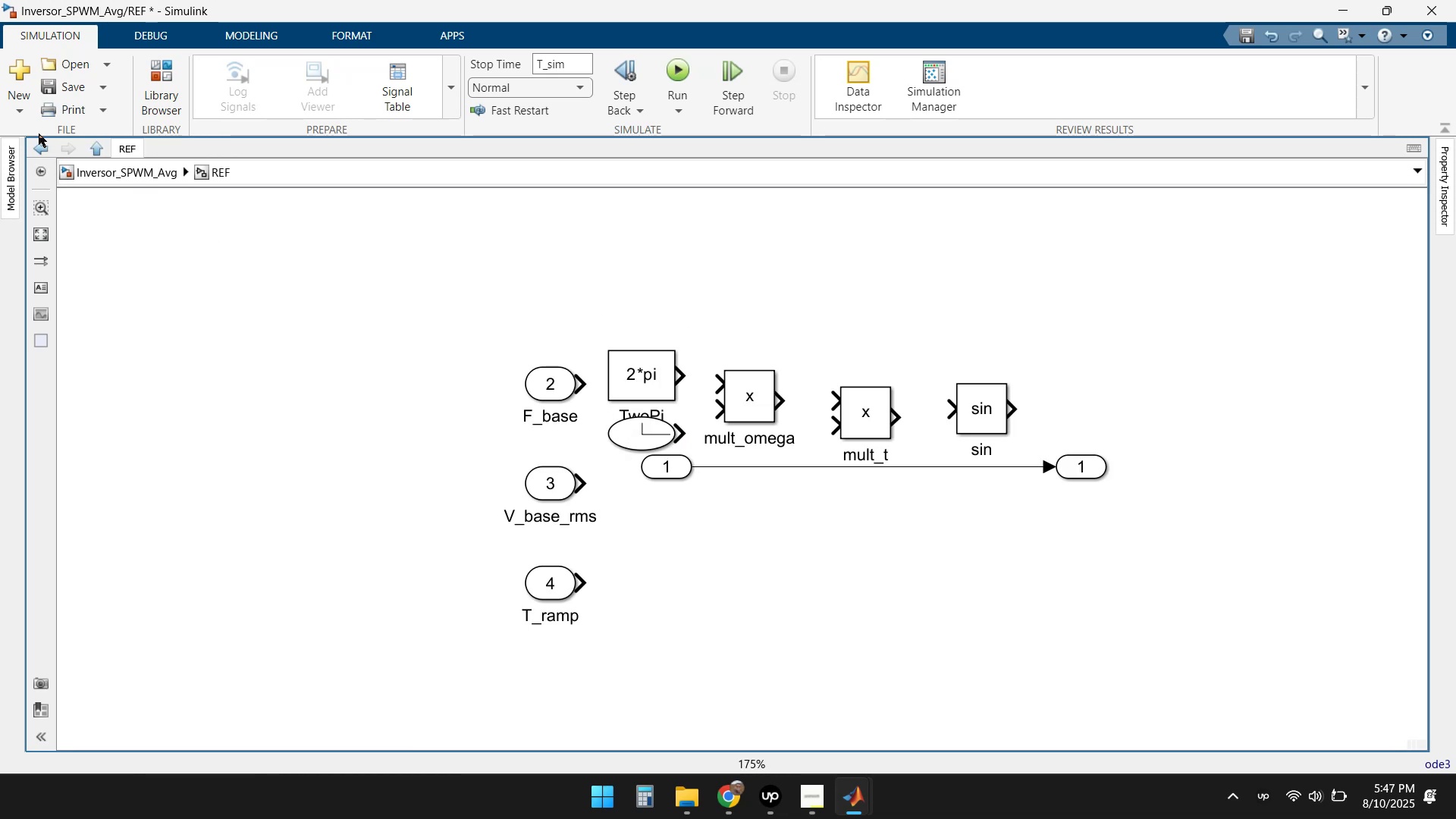 
left_click([108, 170])
 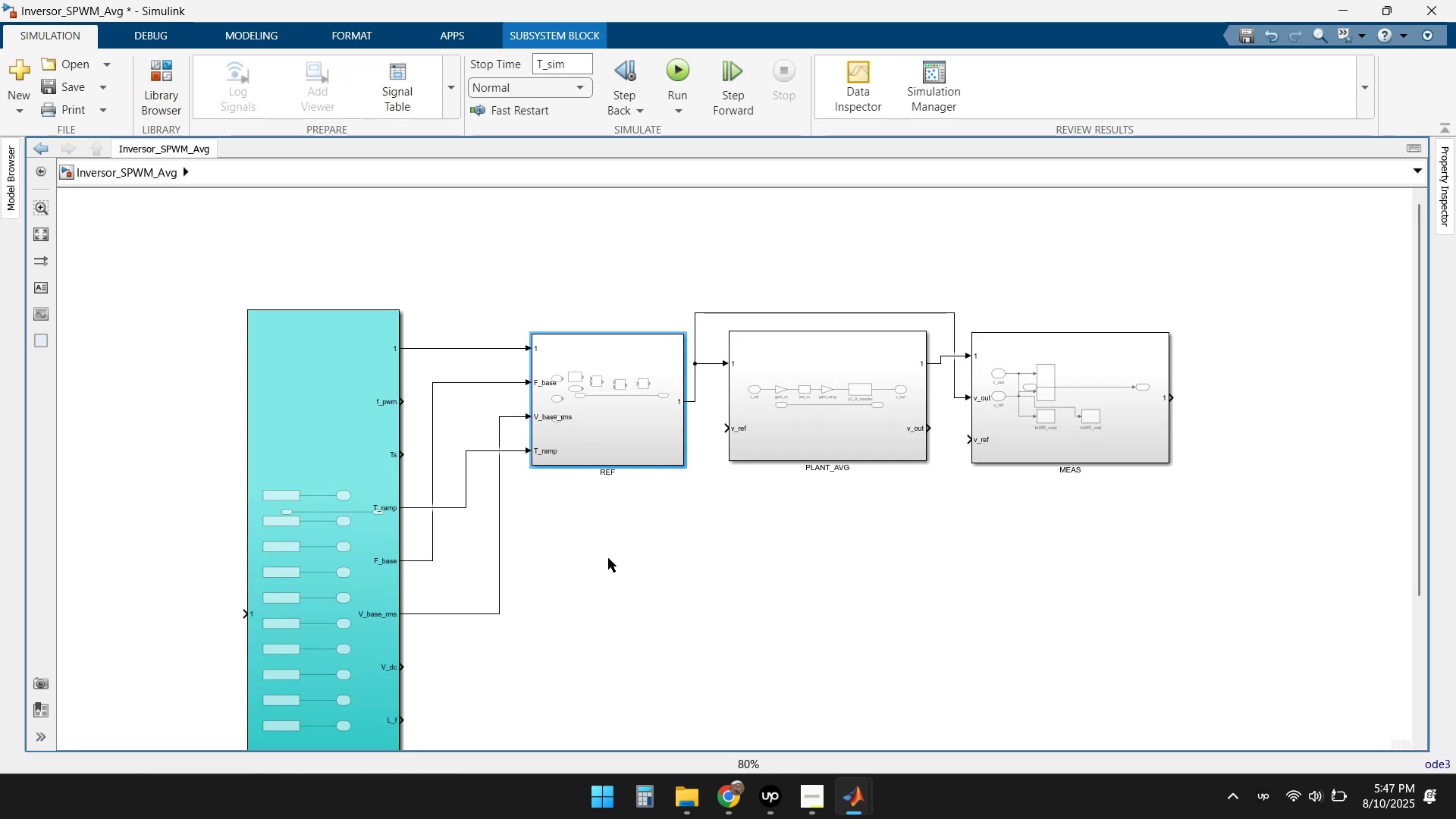 
left_click([657, 577])
 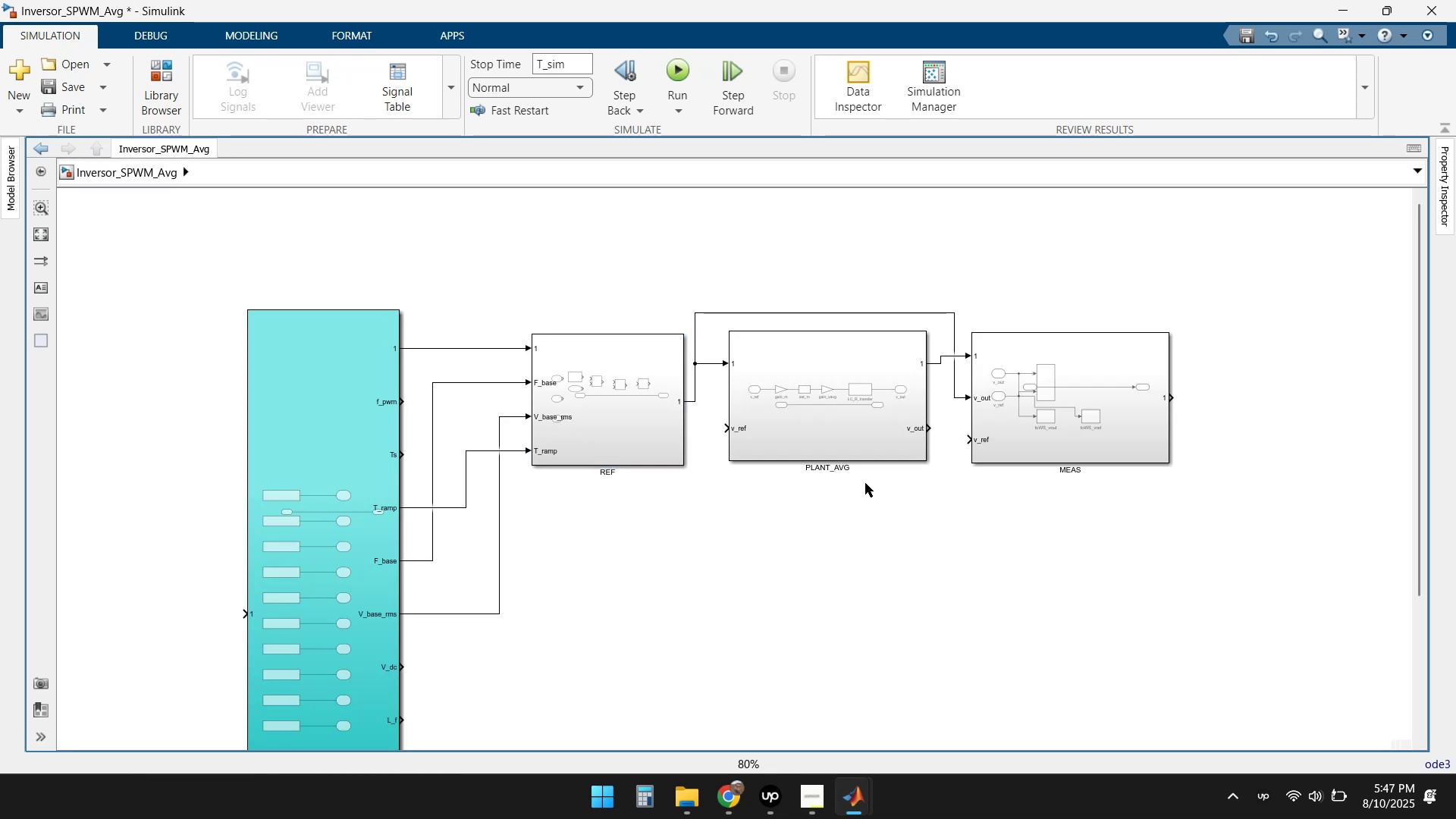 
double_click([863, 436])
 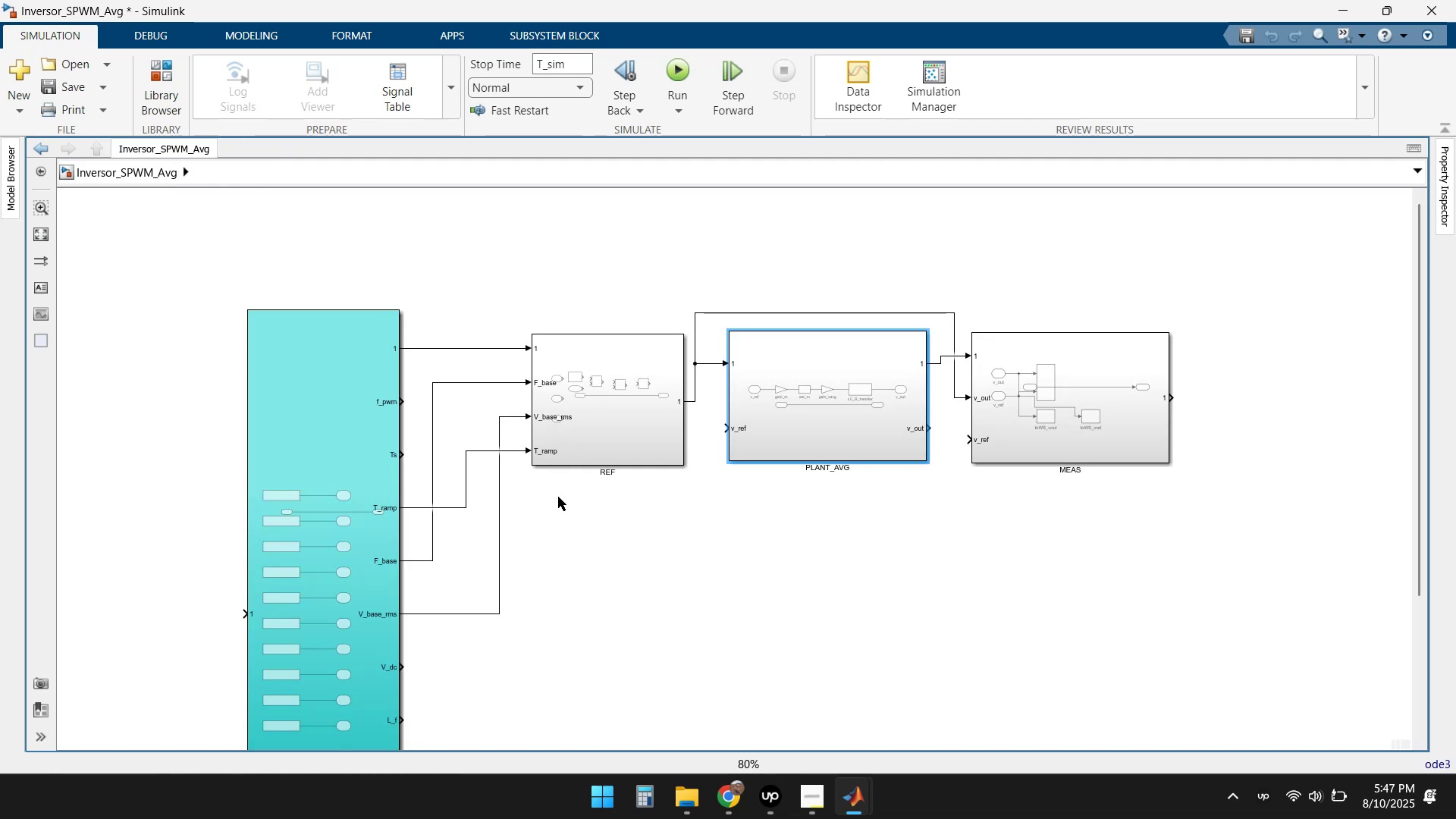 
wait(10.59)
 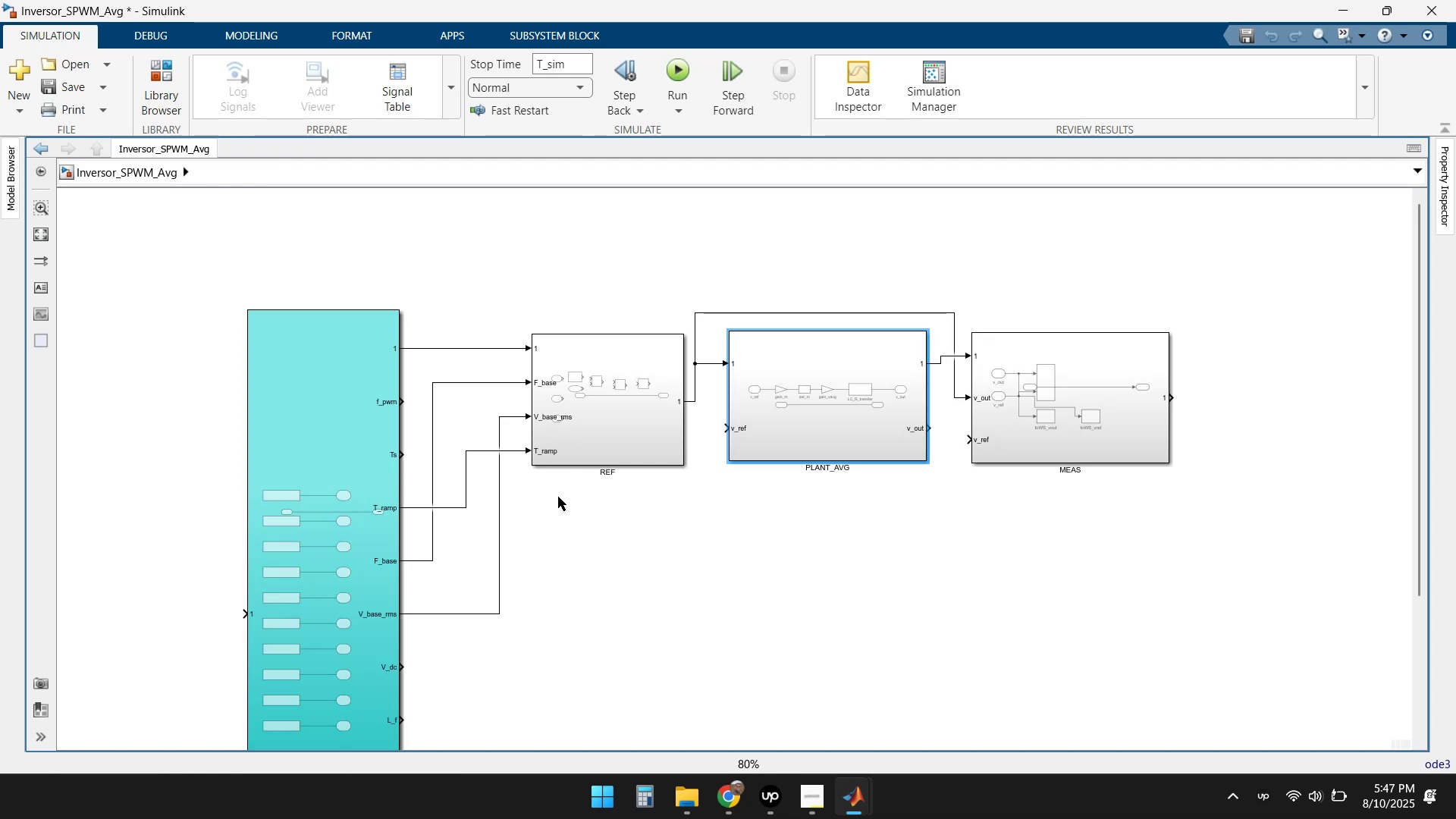 
double_click([1006, 431])
 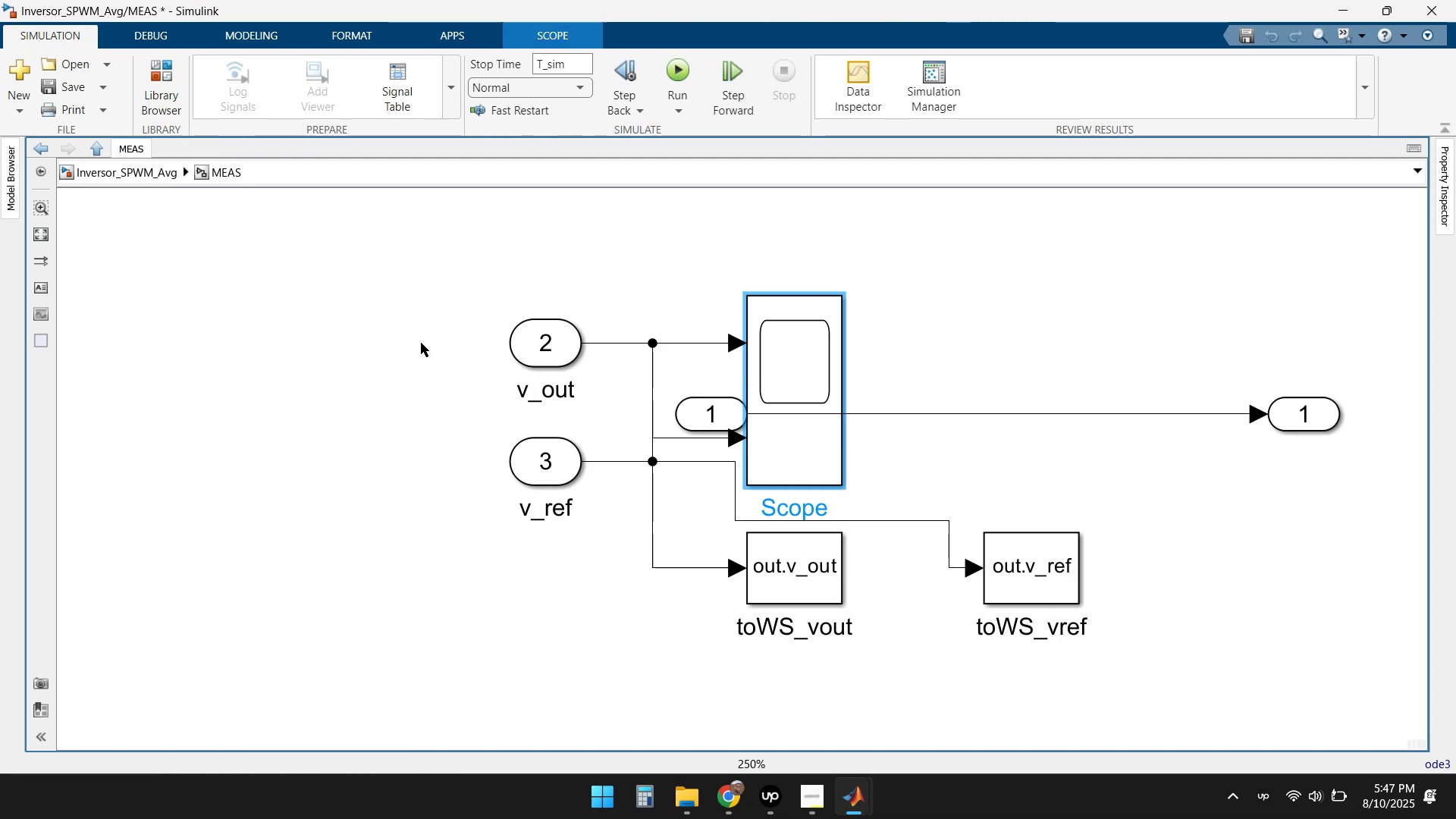 
left_click([93, 174])
 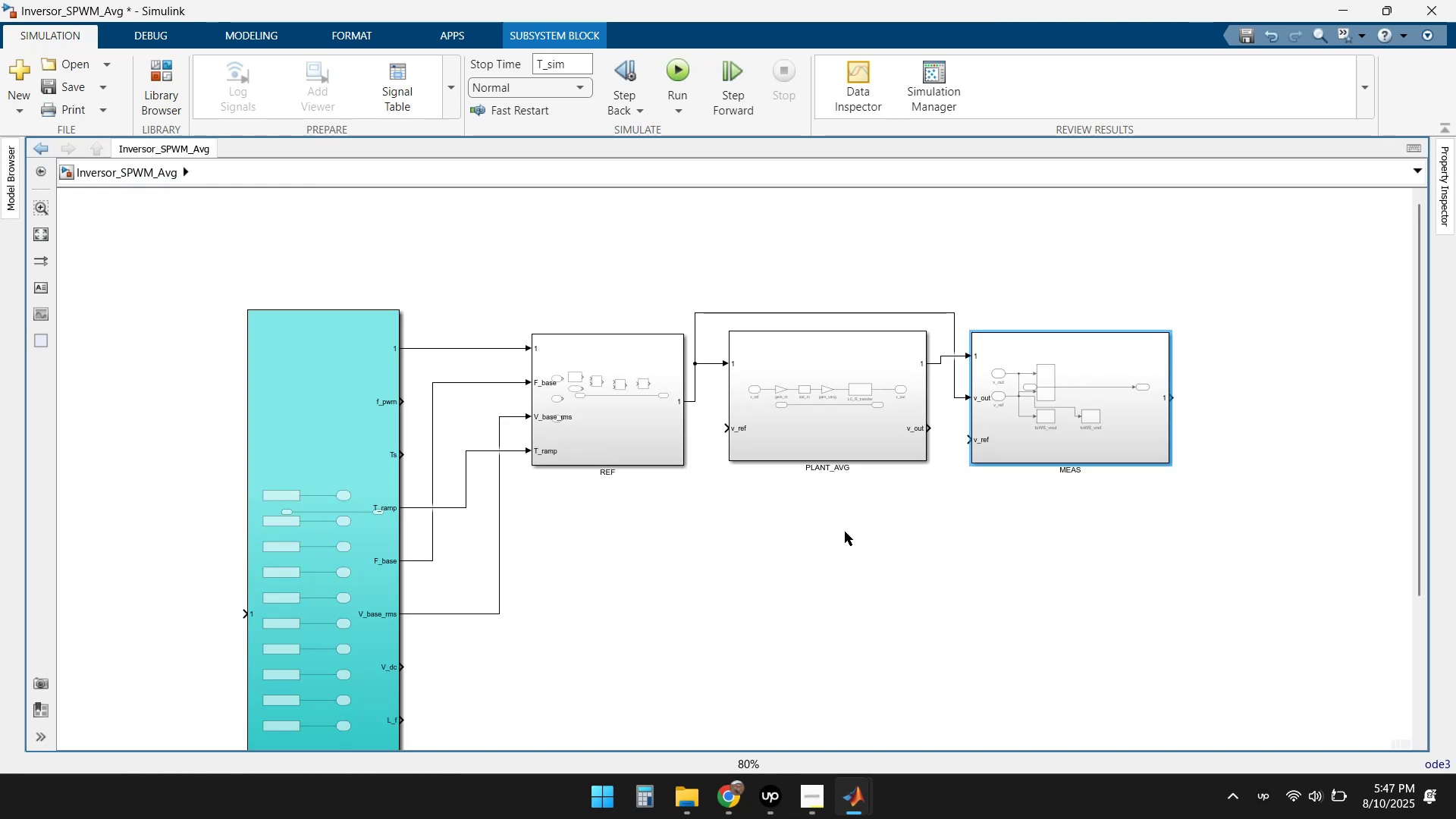 
left_click([852, 538])
 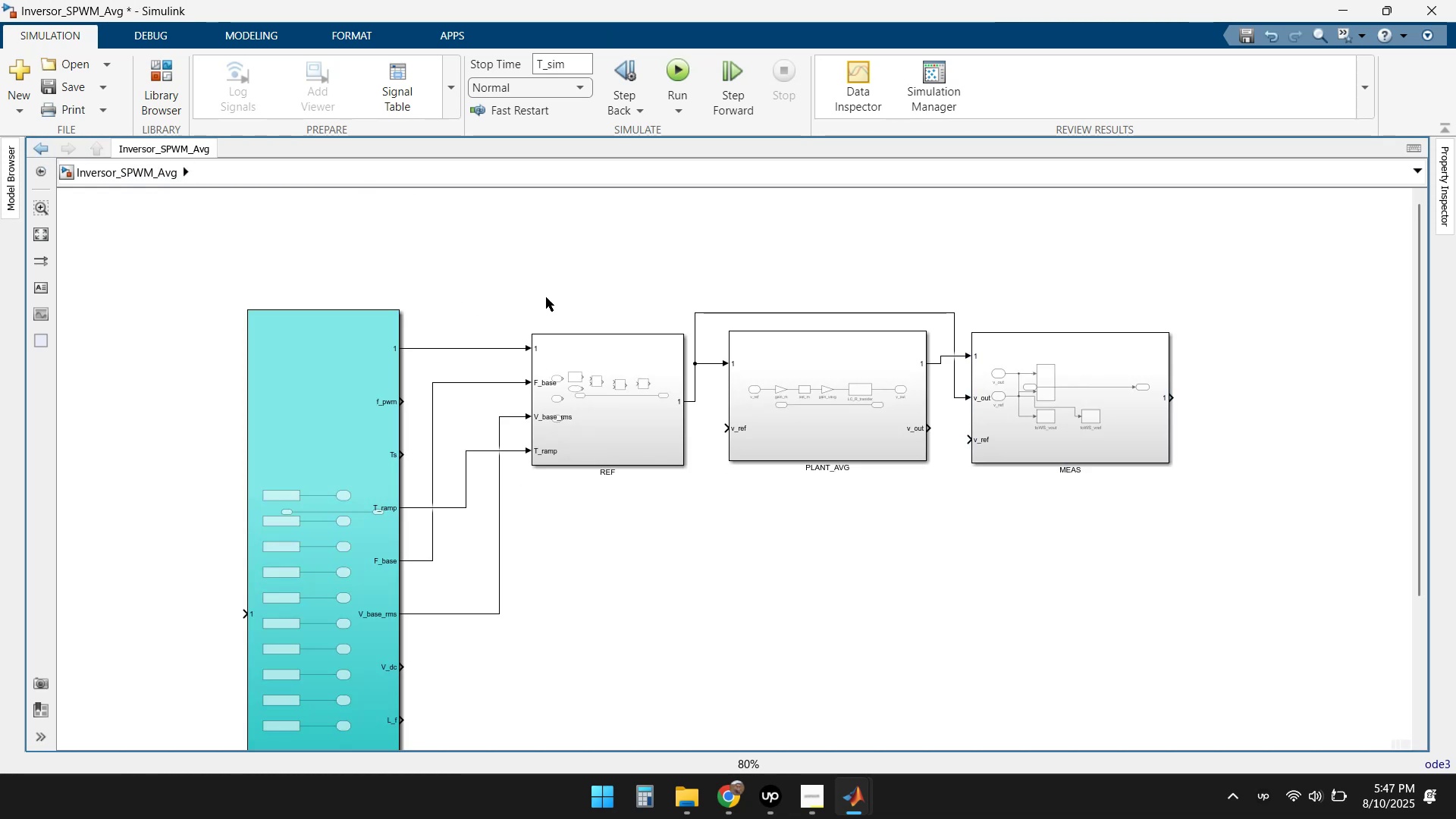 
double_click([893, 549])
 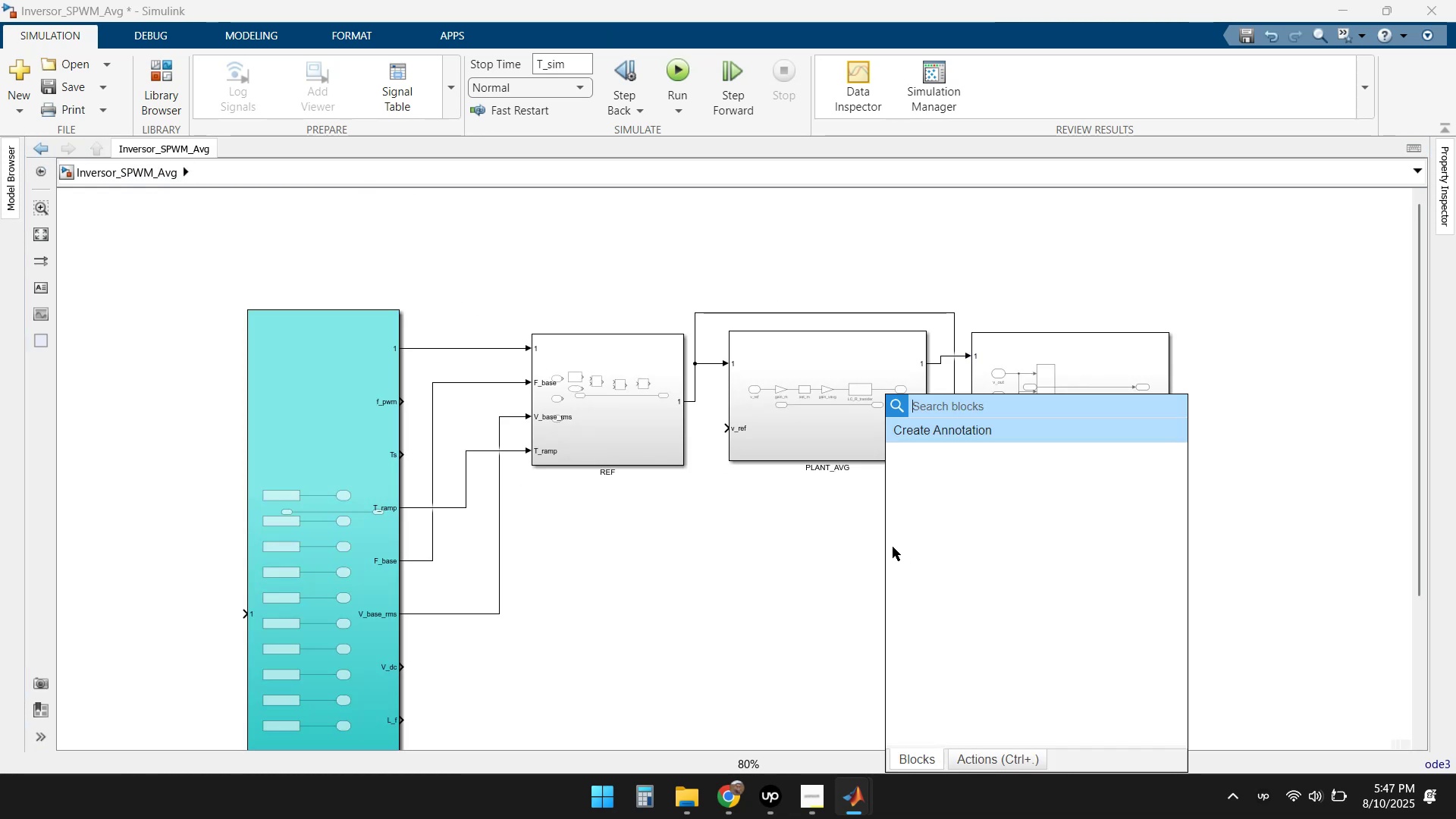 
type(scope)
 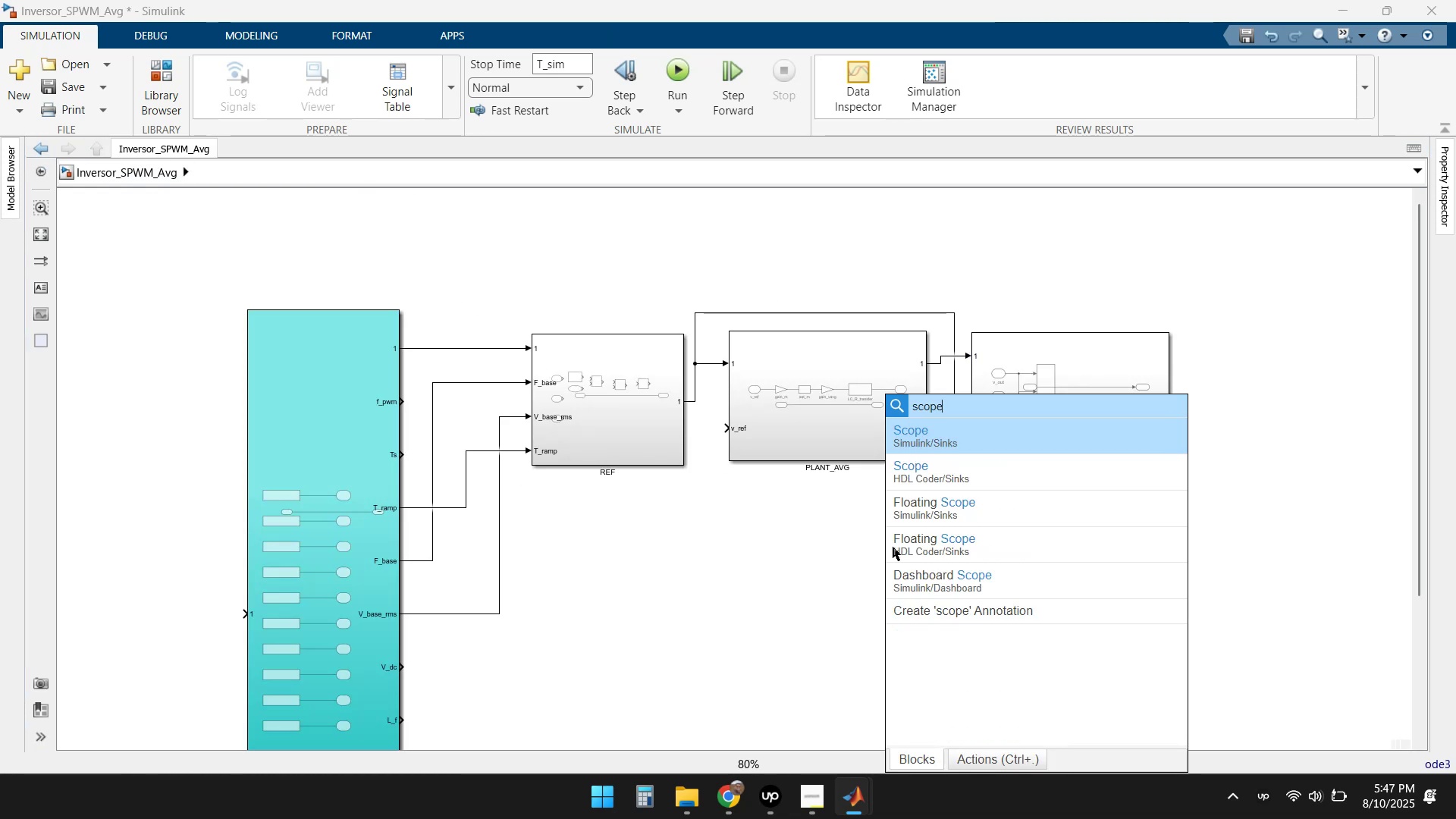 
key(Enter)
 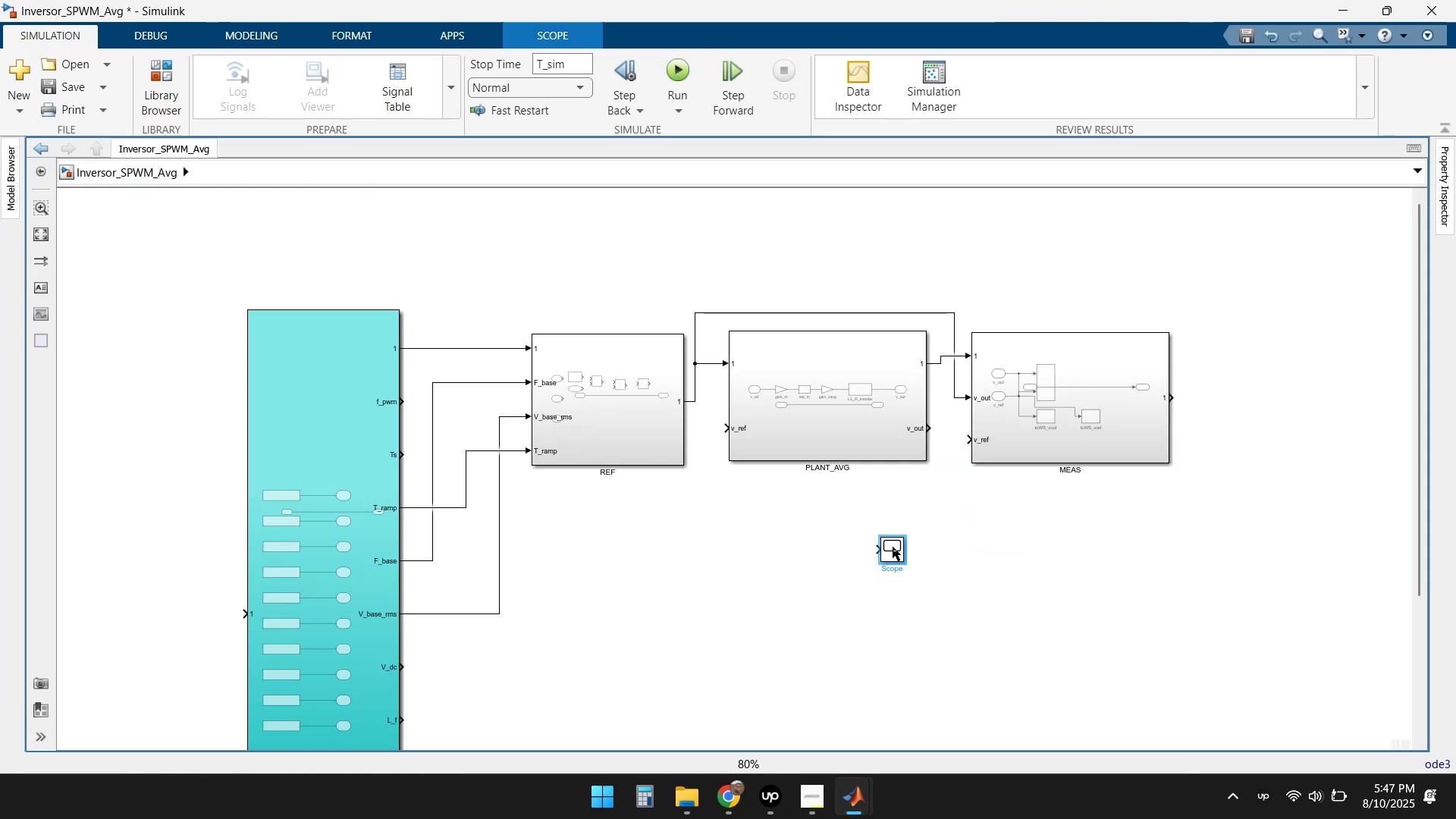 
left_click_drag(start_coordinate=[890, 547], to_coordinate=[1247, 387])
 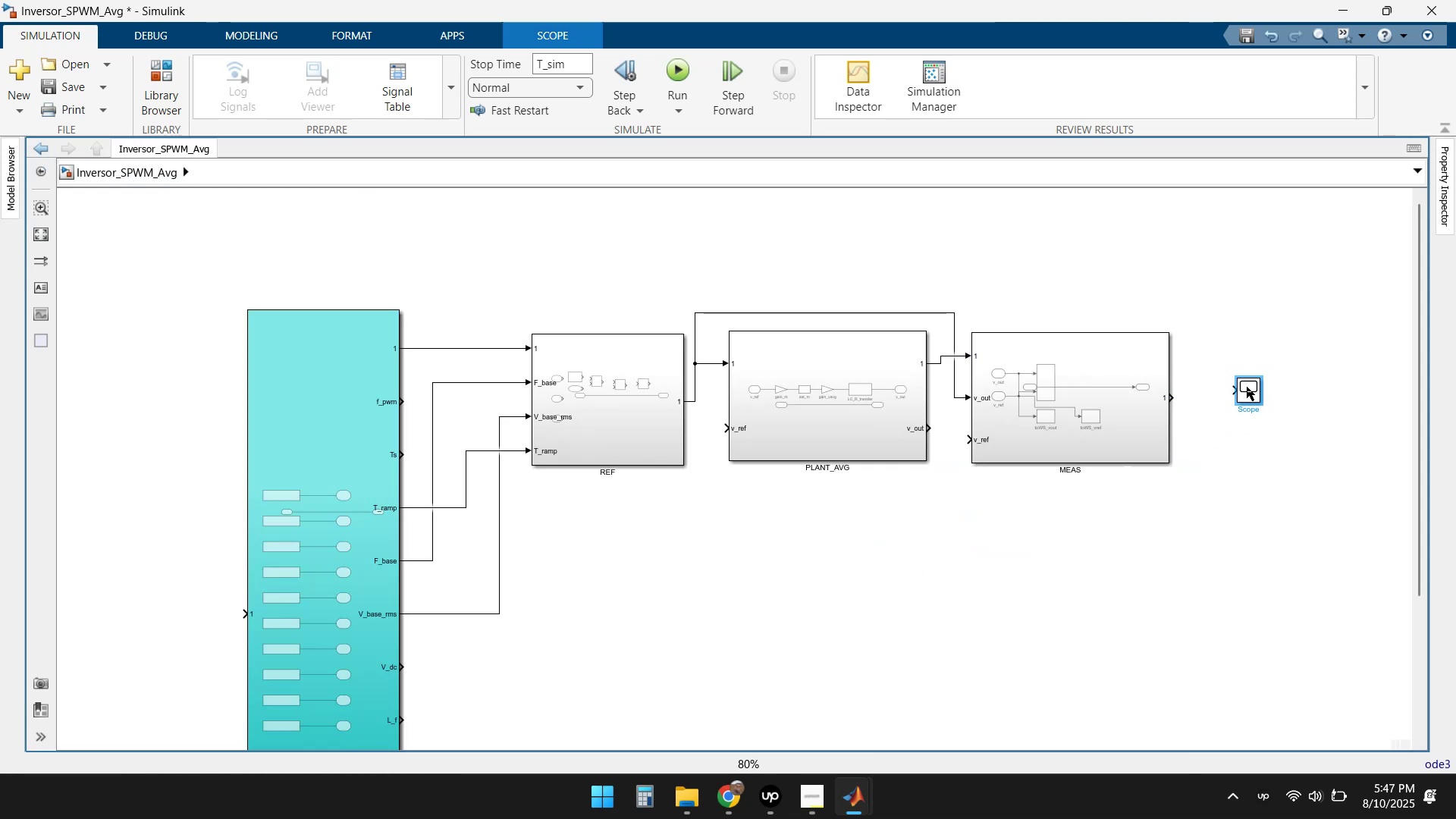 
left_click_drag(start_coordinate=[1247, 387], to_coordinate=[1251, 396])
 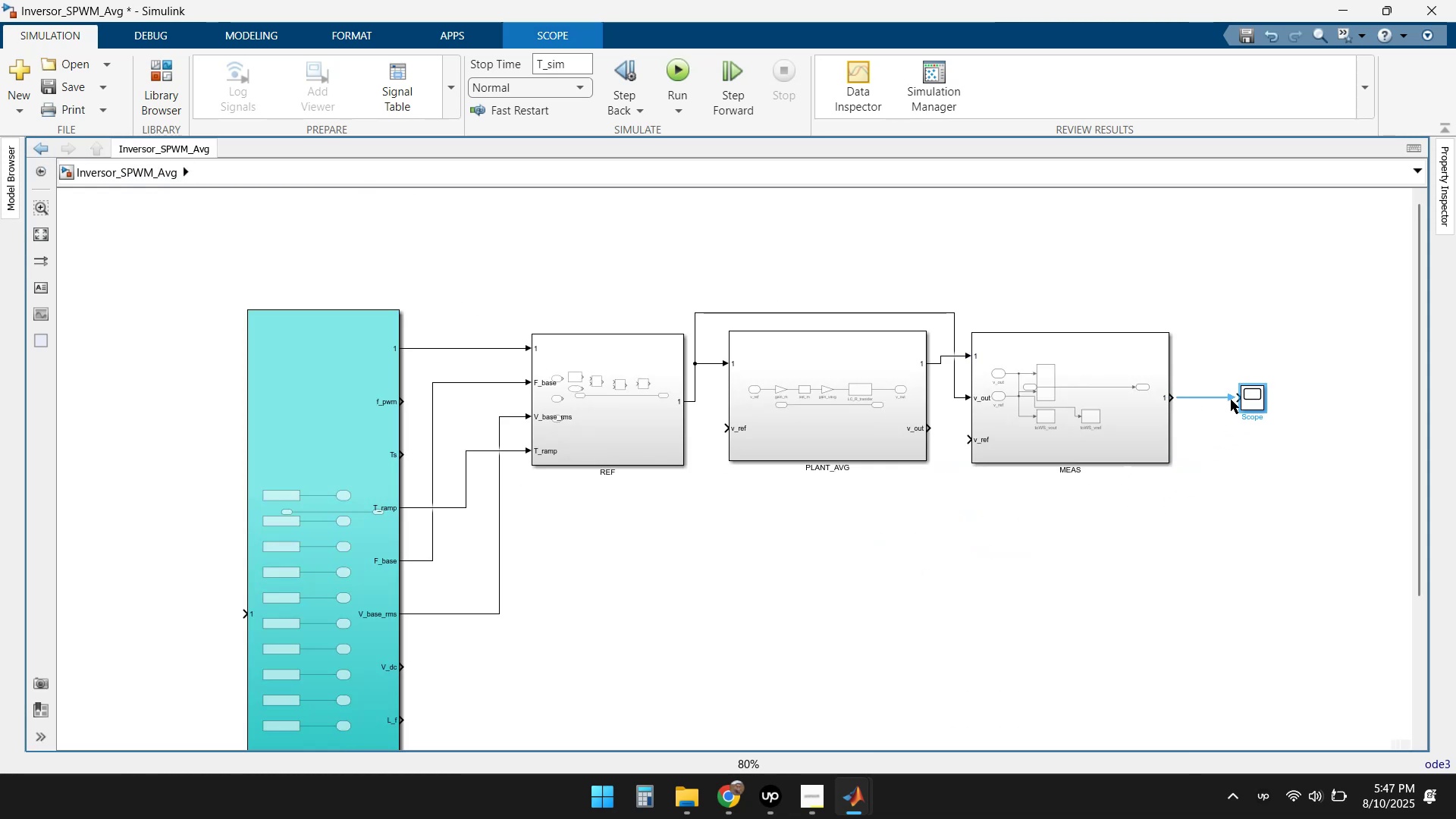 
left_click([1225, 400])
 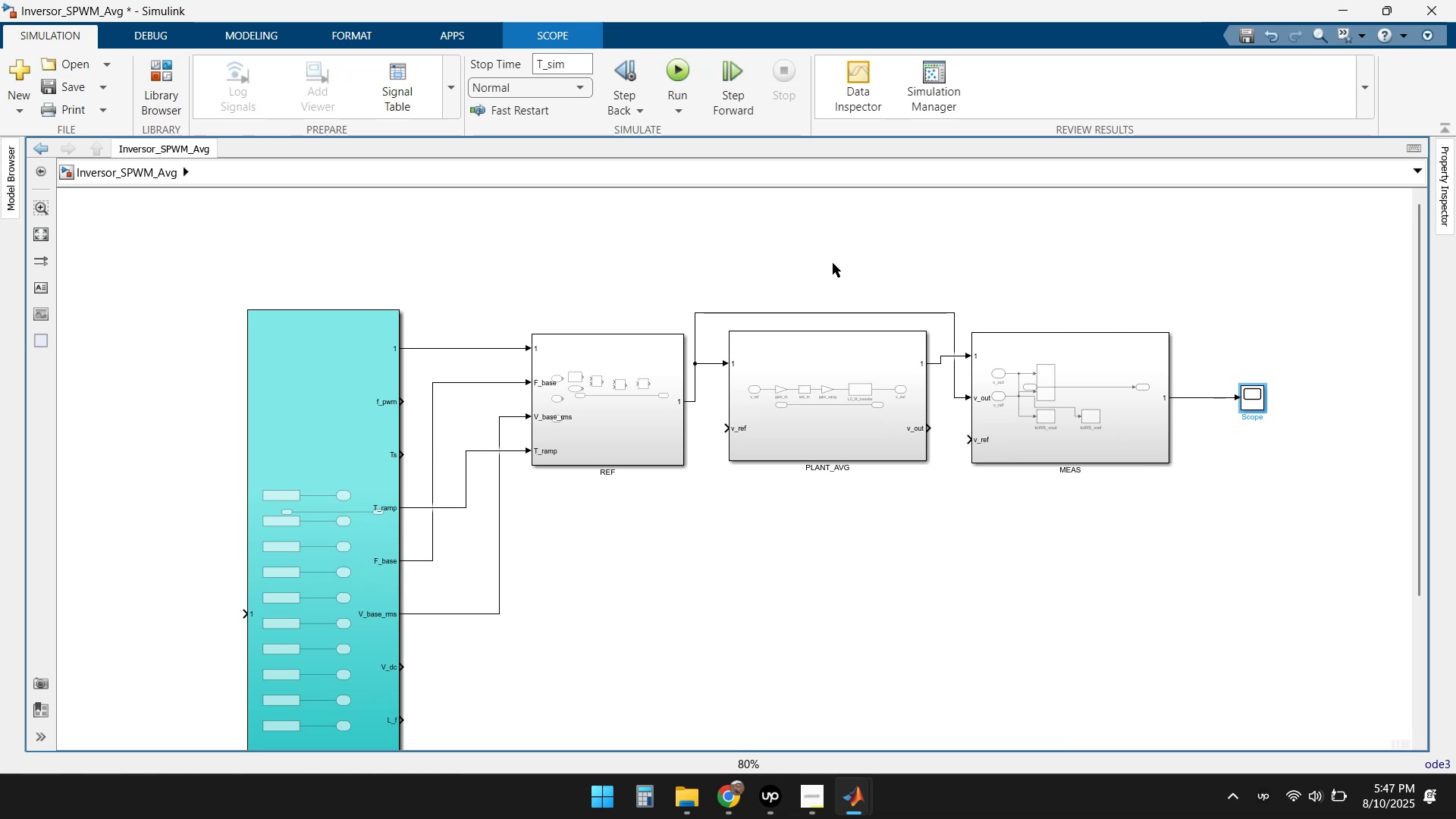 
left_click([678, 74])
 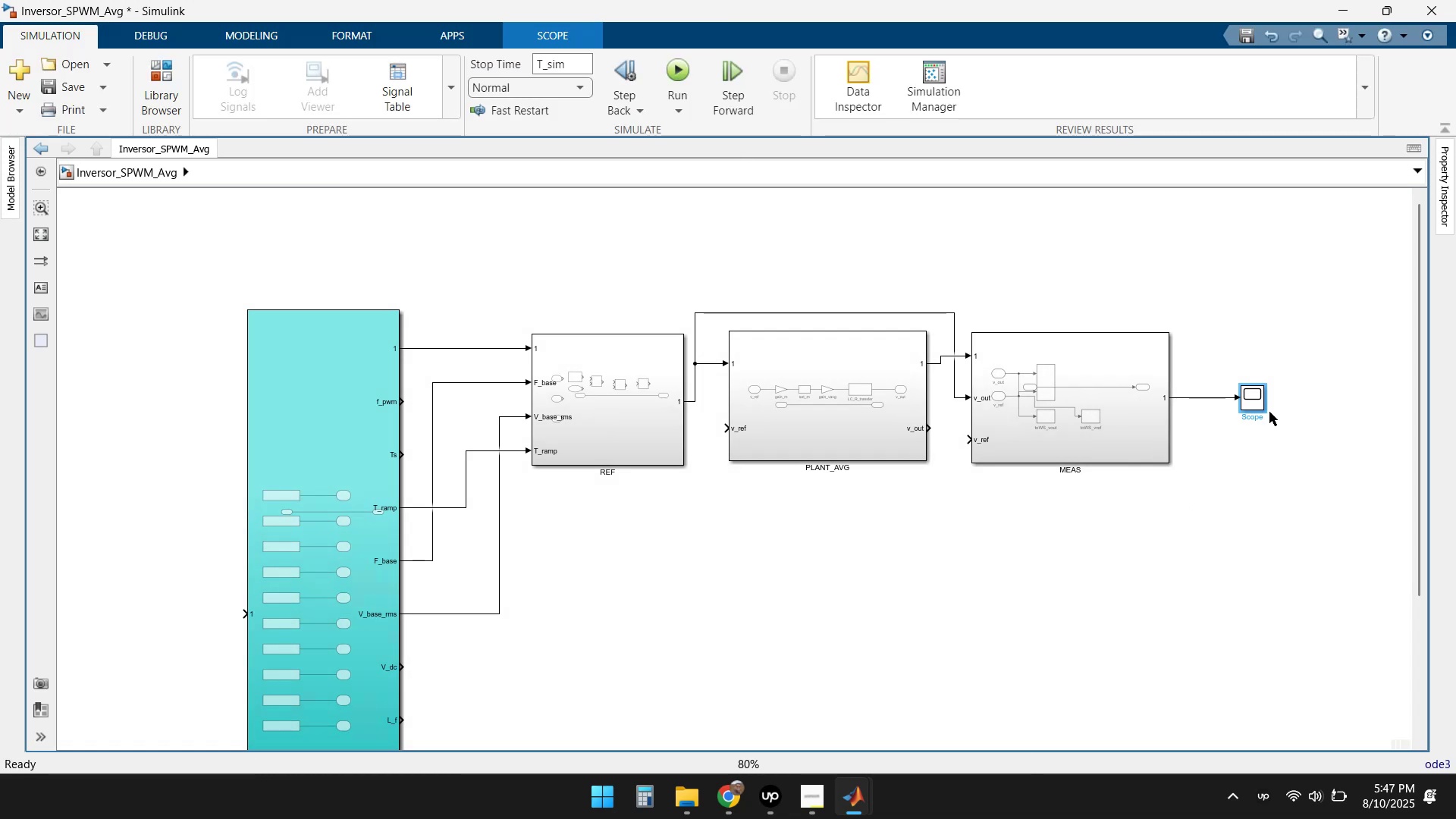 
double_click([1253, 405])
 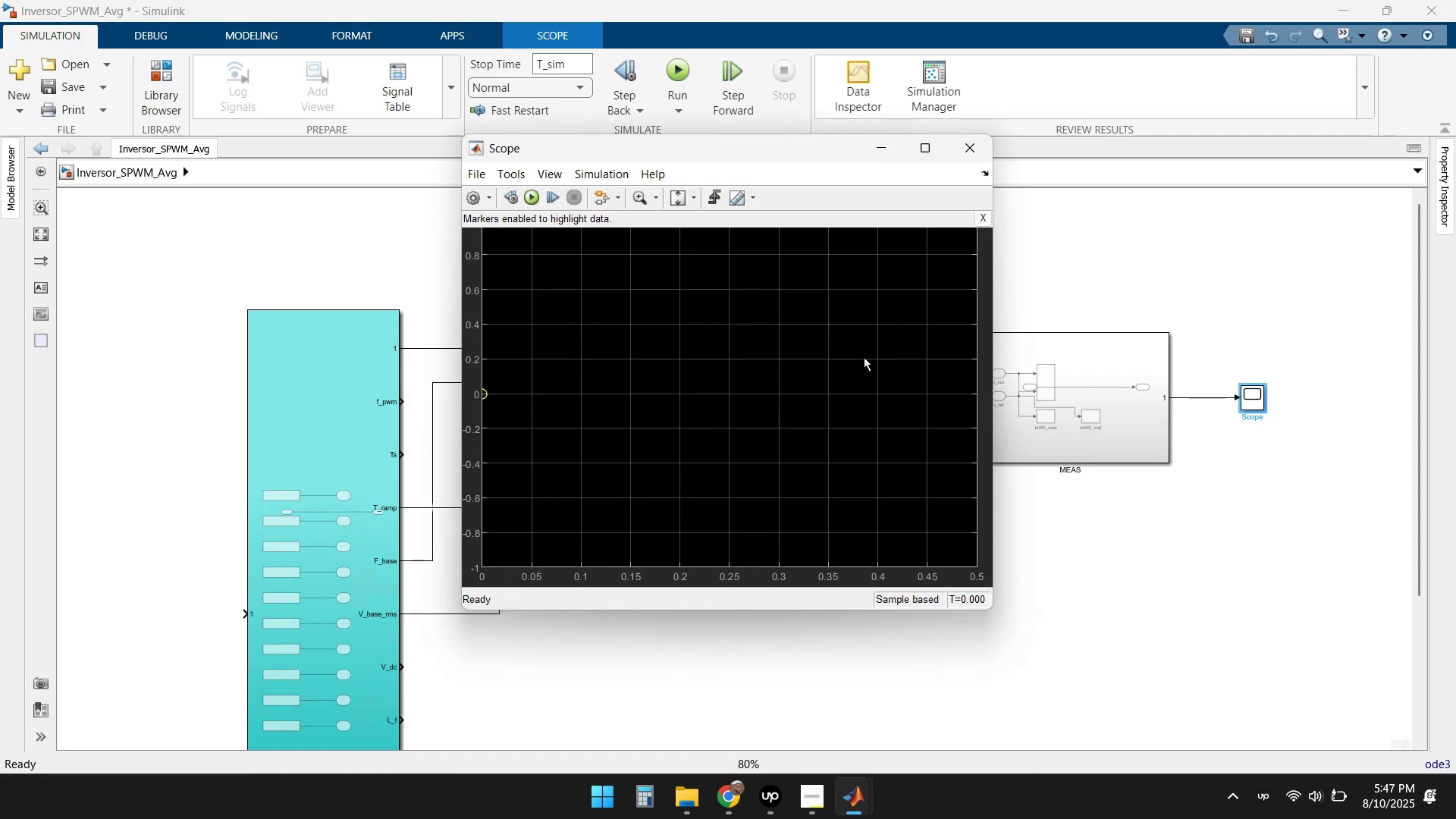 
left_click([927, 154])
 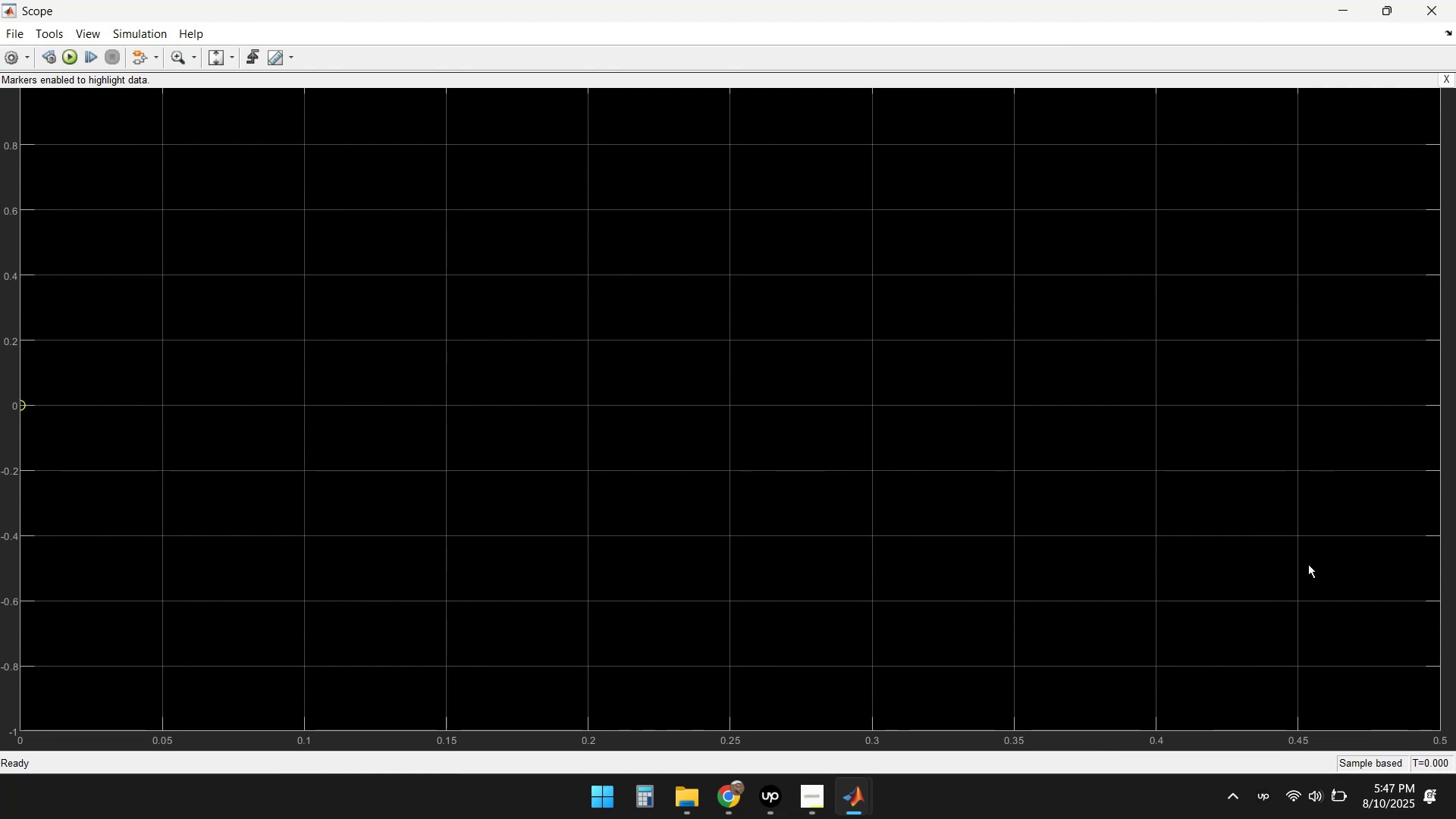 
left_click([1433, 15])
 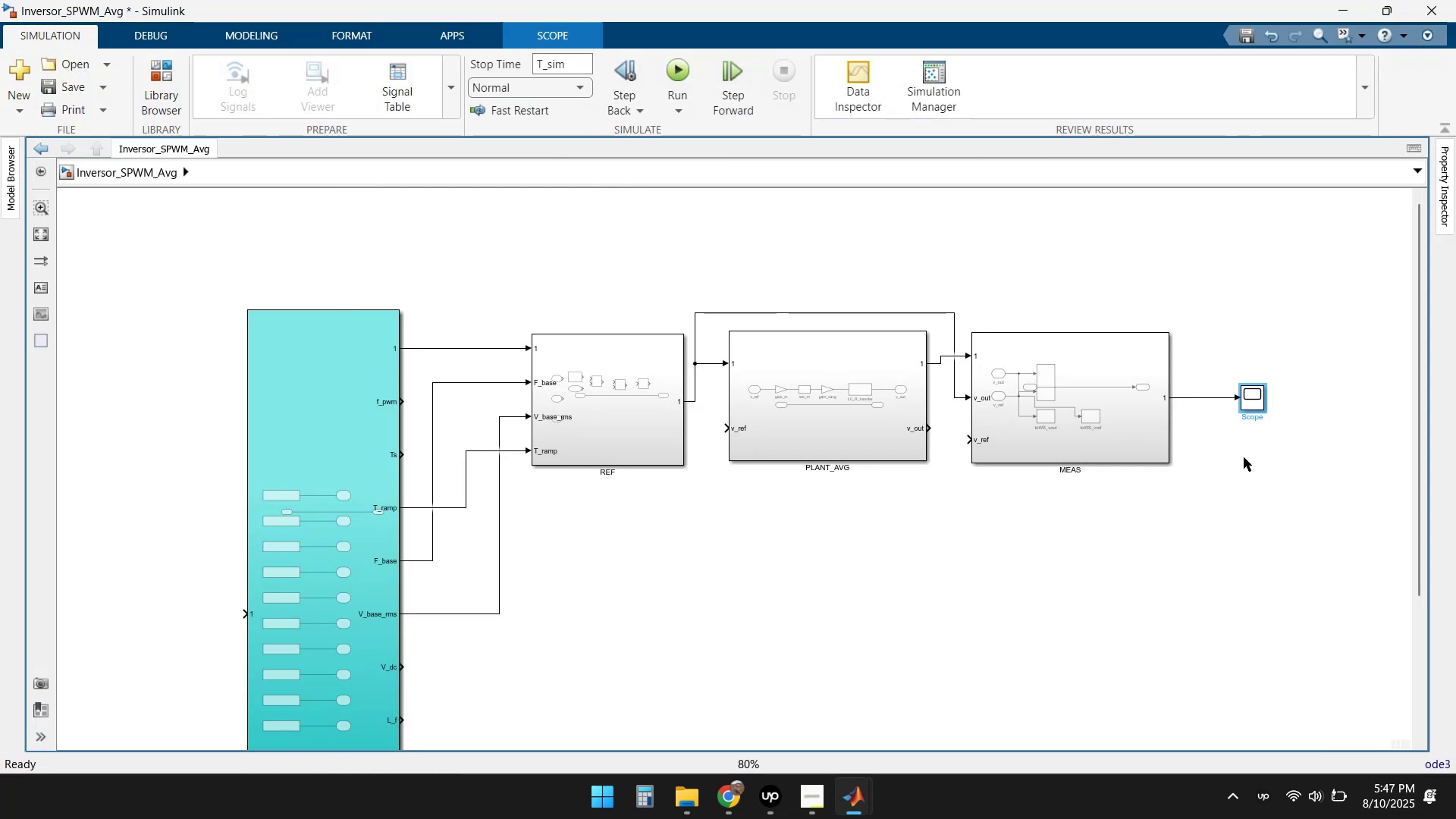 
key(Delete)
 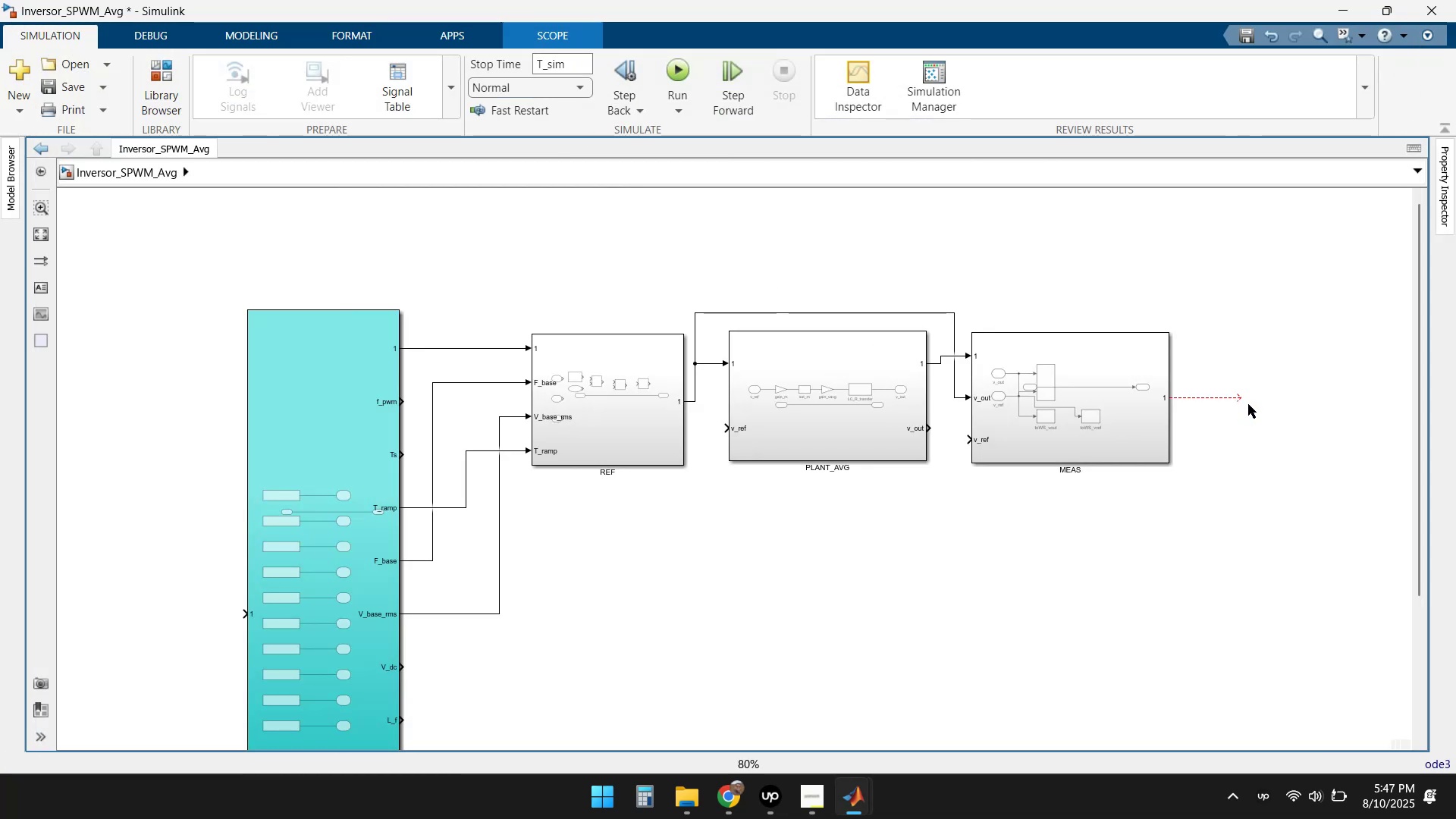 
left_click([1248, 404])
 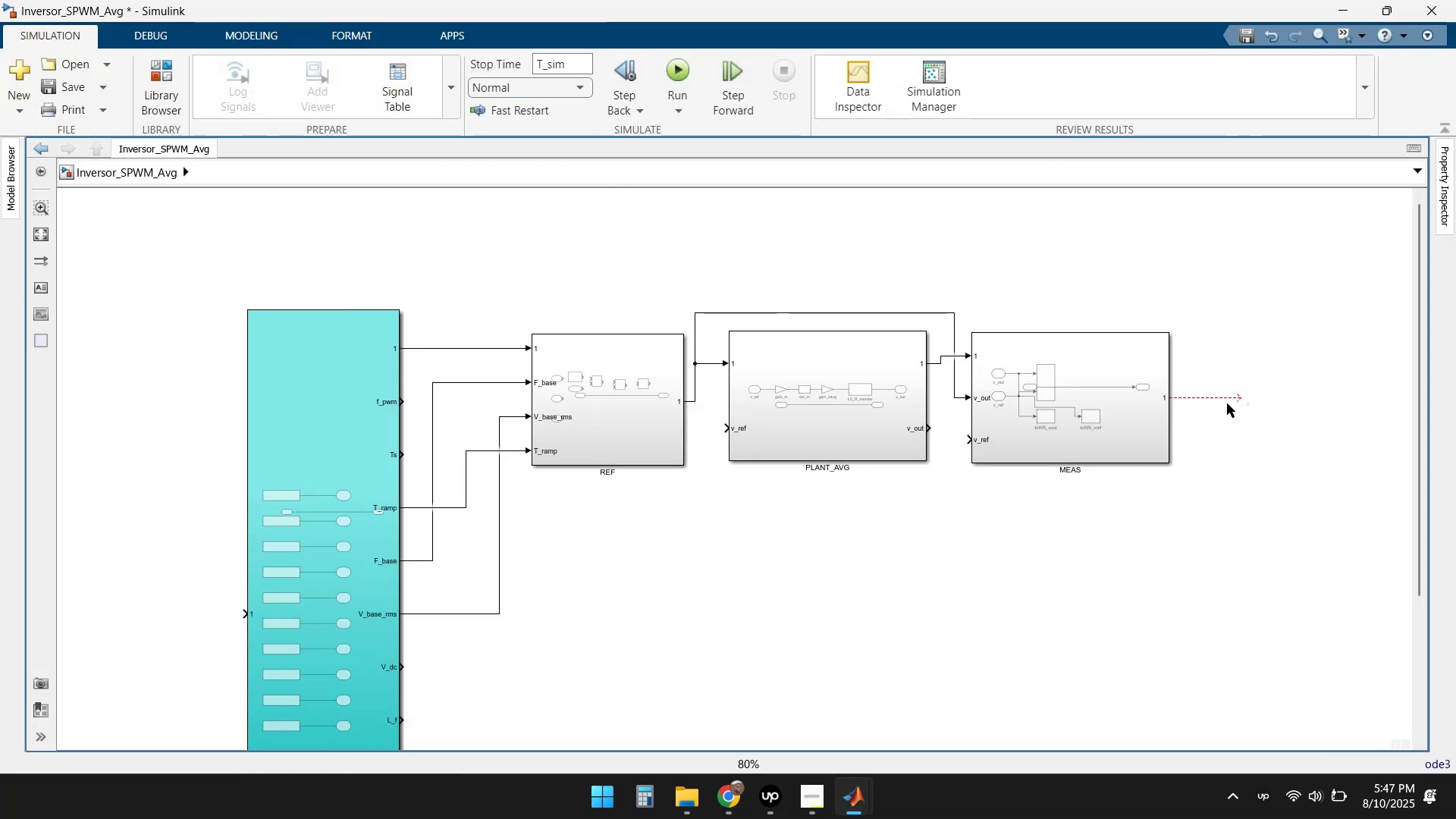 
left_click([1224, 400])
 